 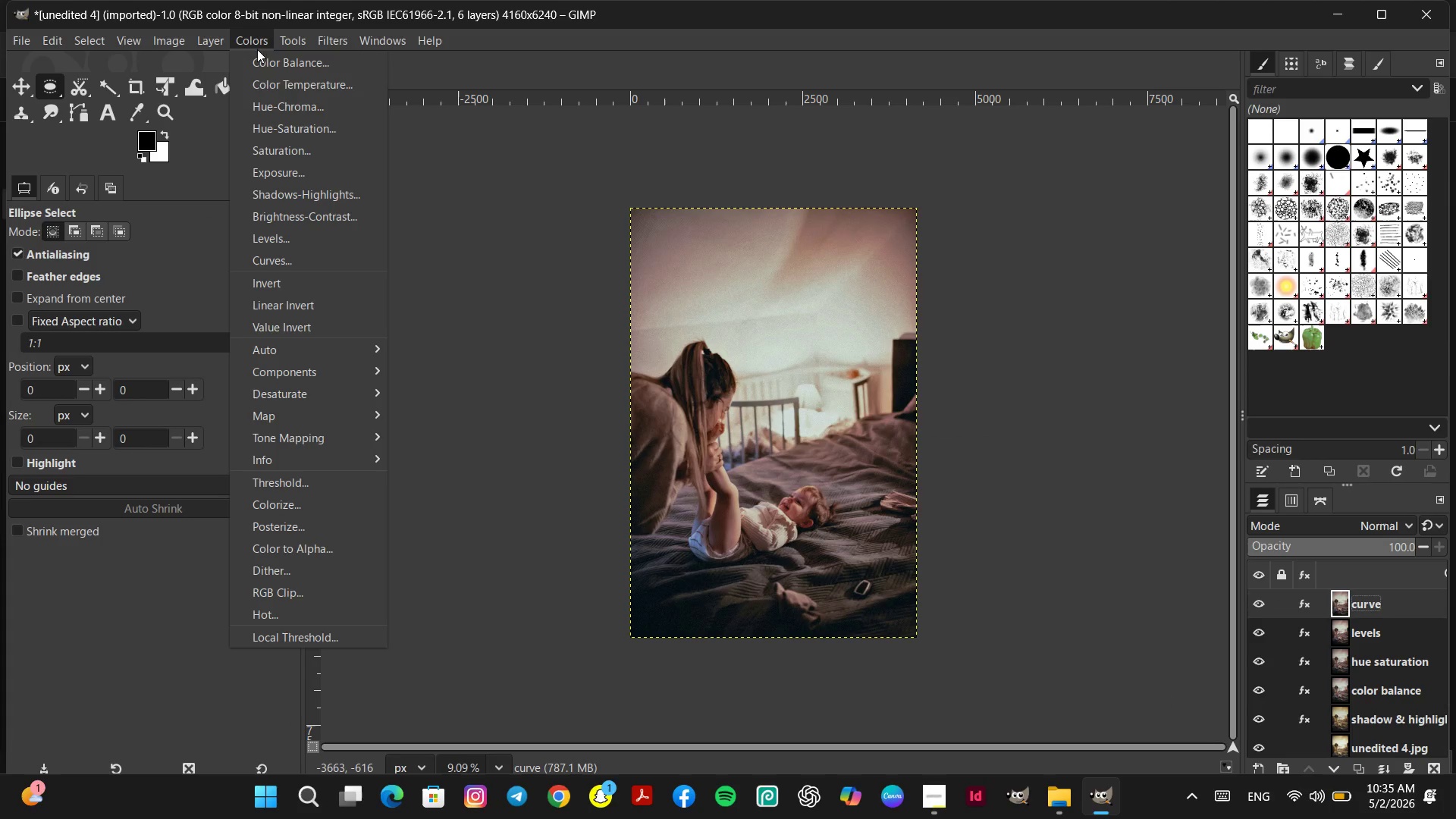 
left_click([289, 257])
 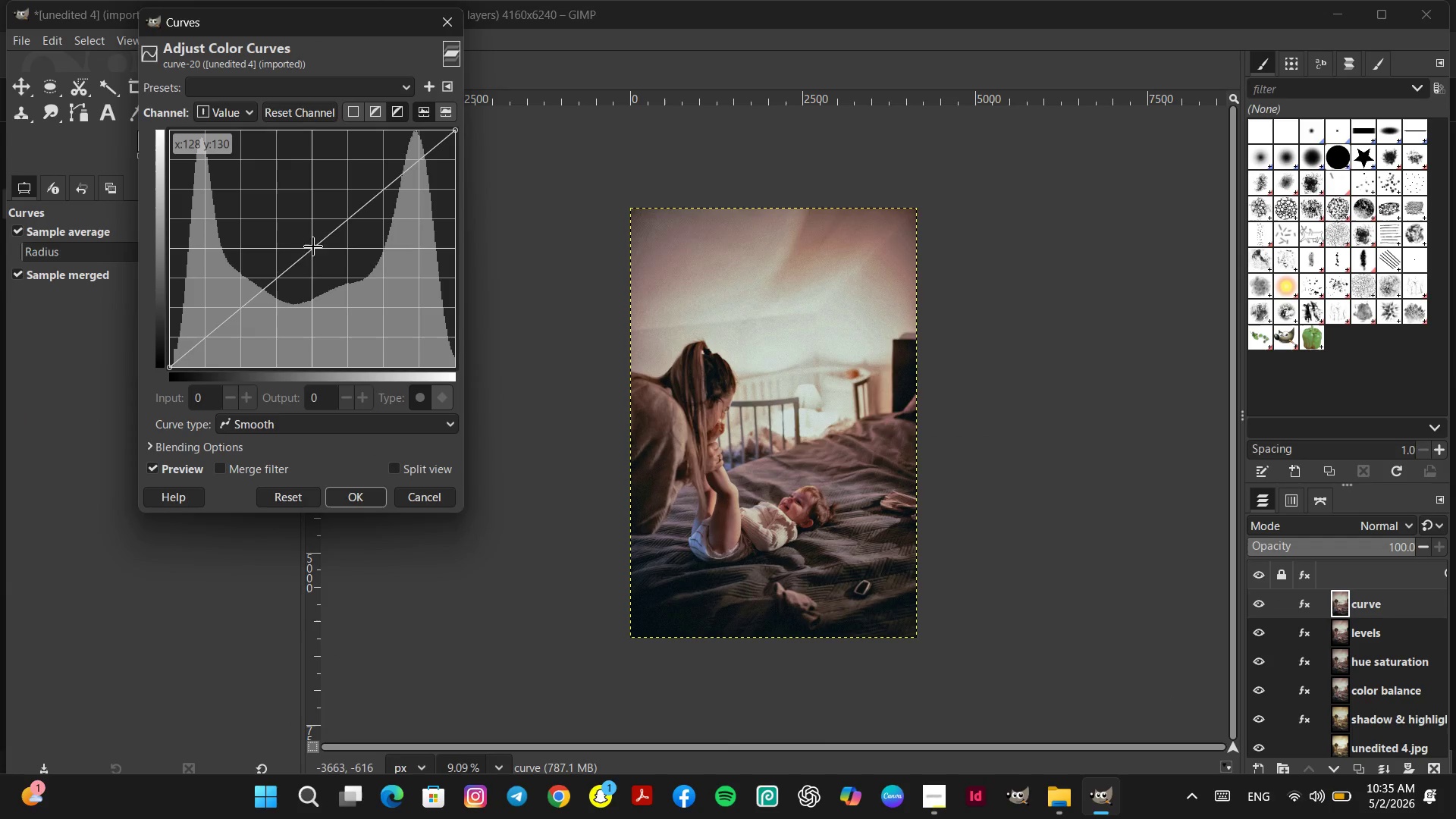 
left_click_drag(start_coordinate=[313, 250], to_coordinate=[315, 256])
 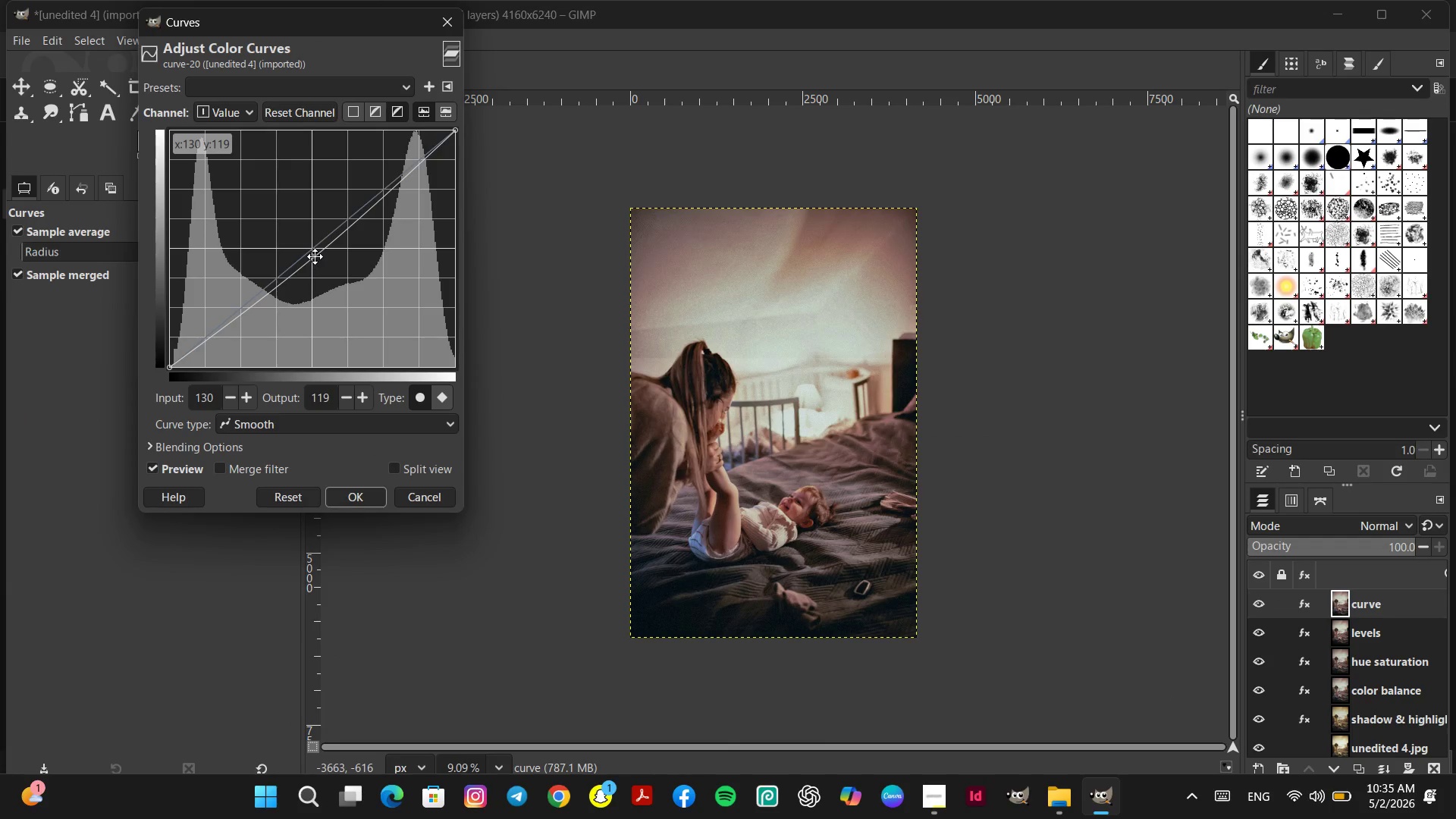 
left_click_drag(start_coordinate=[315, 256], to_coordinate=[315, 266])
 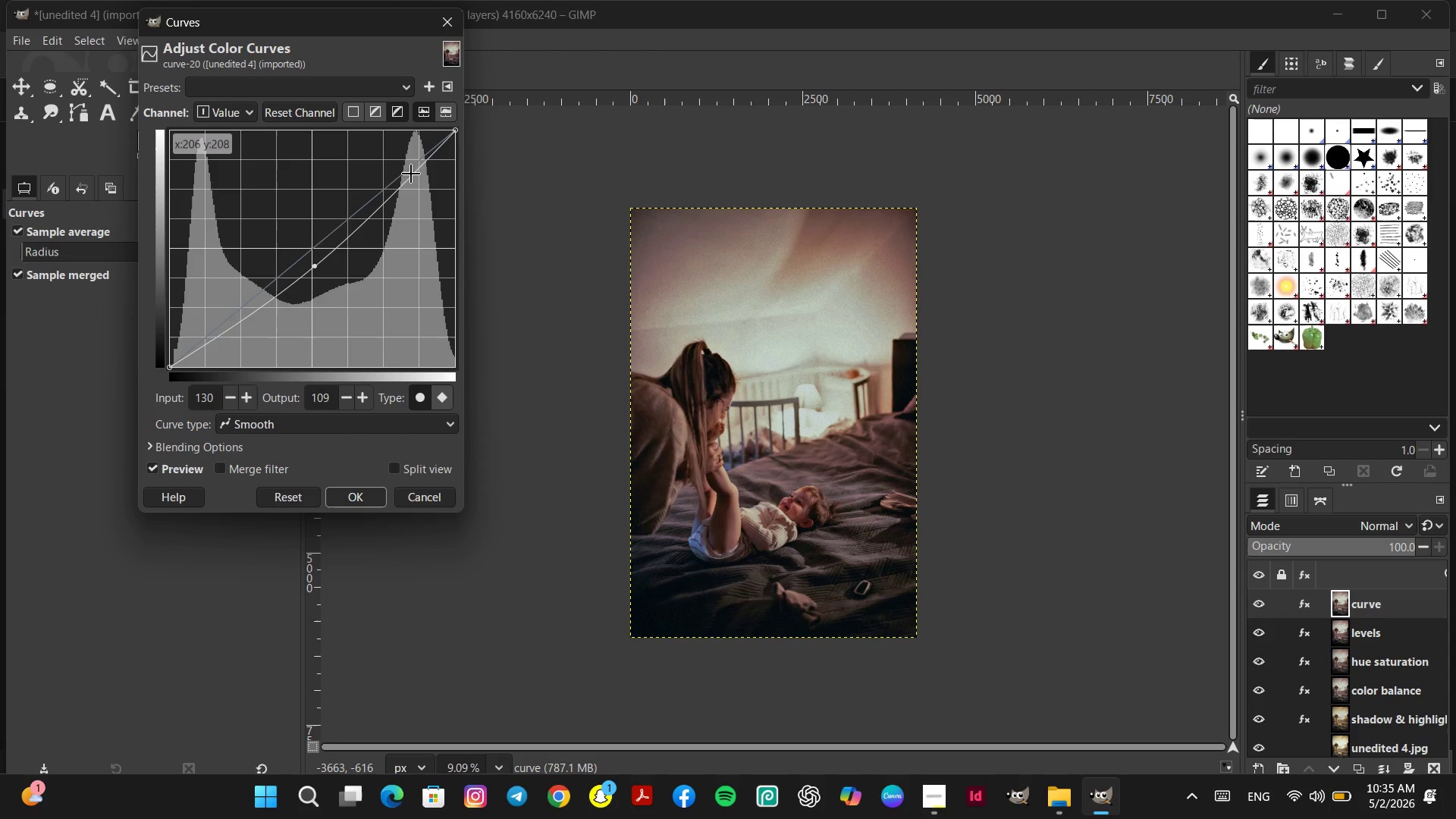 
wait(5.38)
 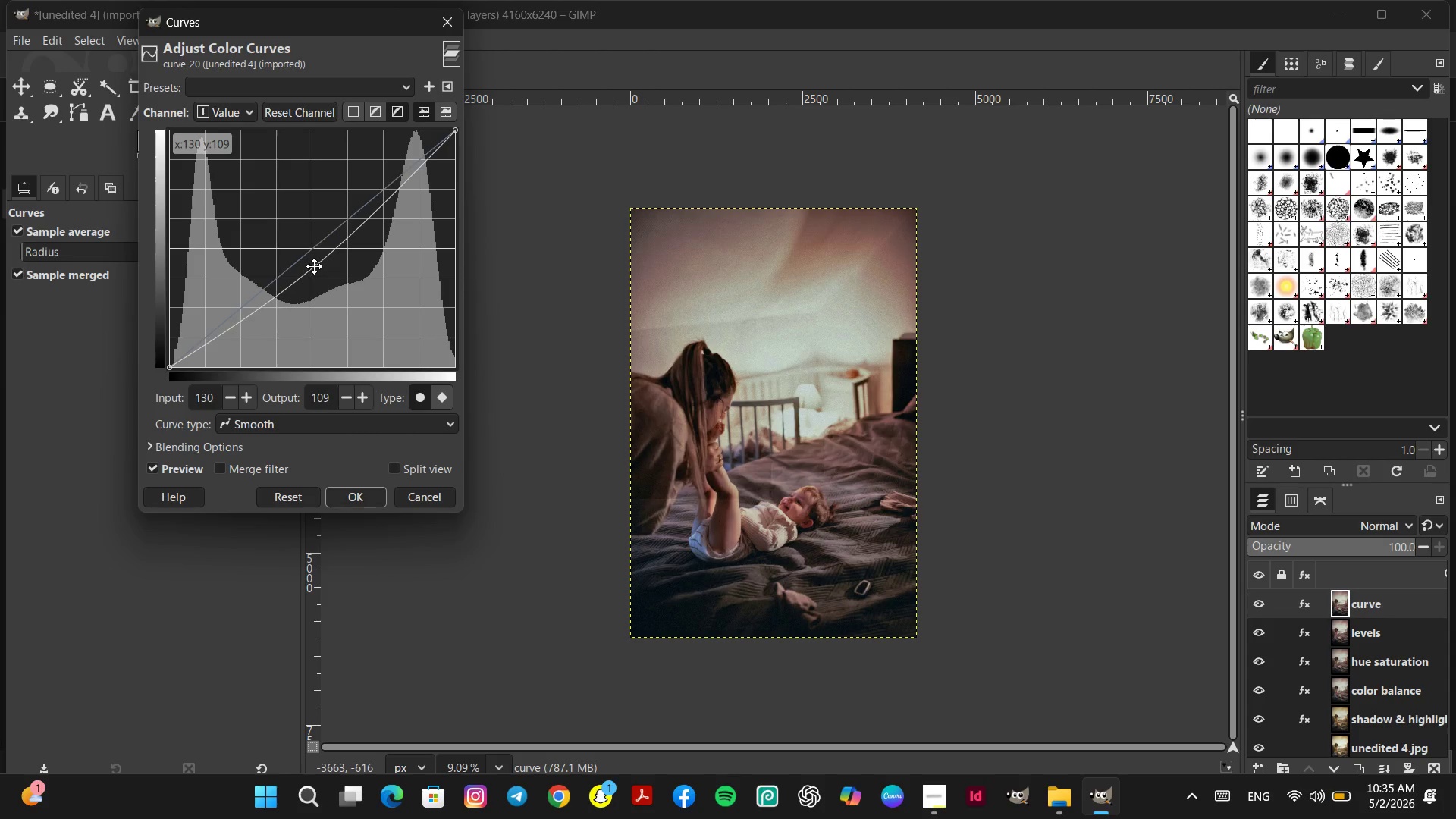 
left_click_drag(start_coordinate=[455, 133], to_coordinate=[454, 142])
 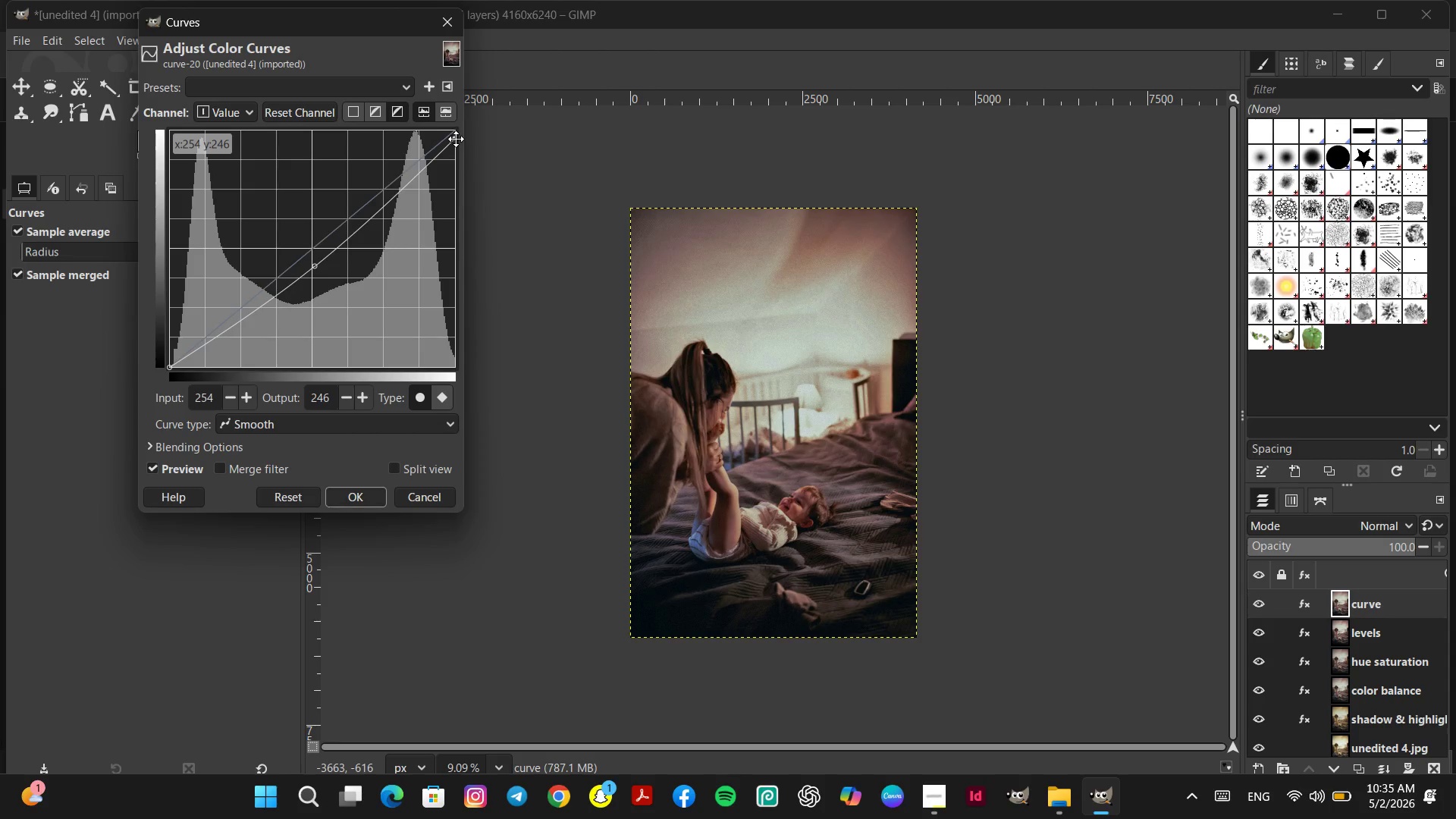 
left_click_drag(start_coordinate=[457, 139], to_coordinate=[459, 146])
 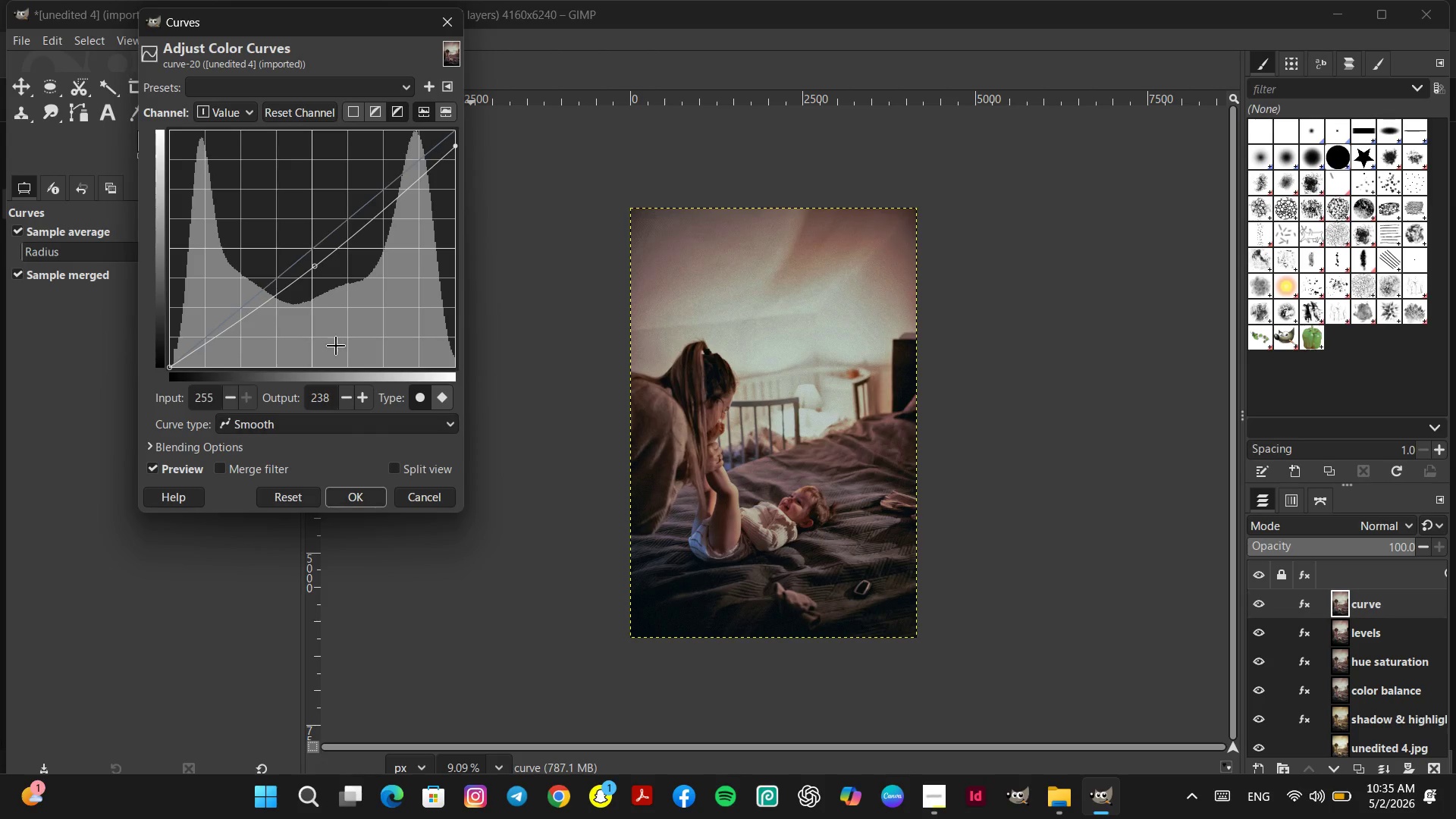 
left_click_drag(start_coordinate=[226, 328], to_coordinate=[224, 324])
 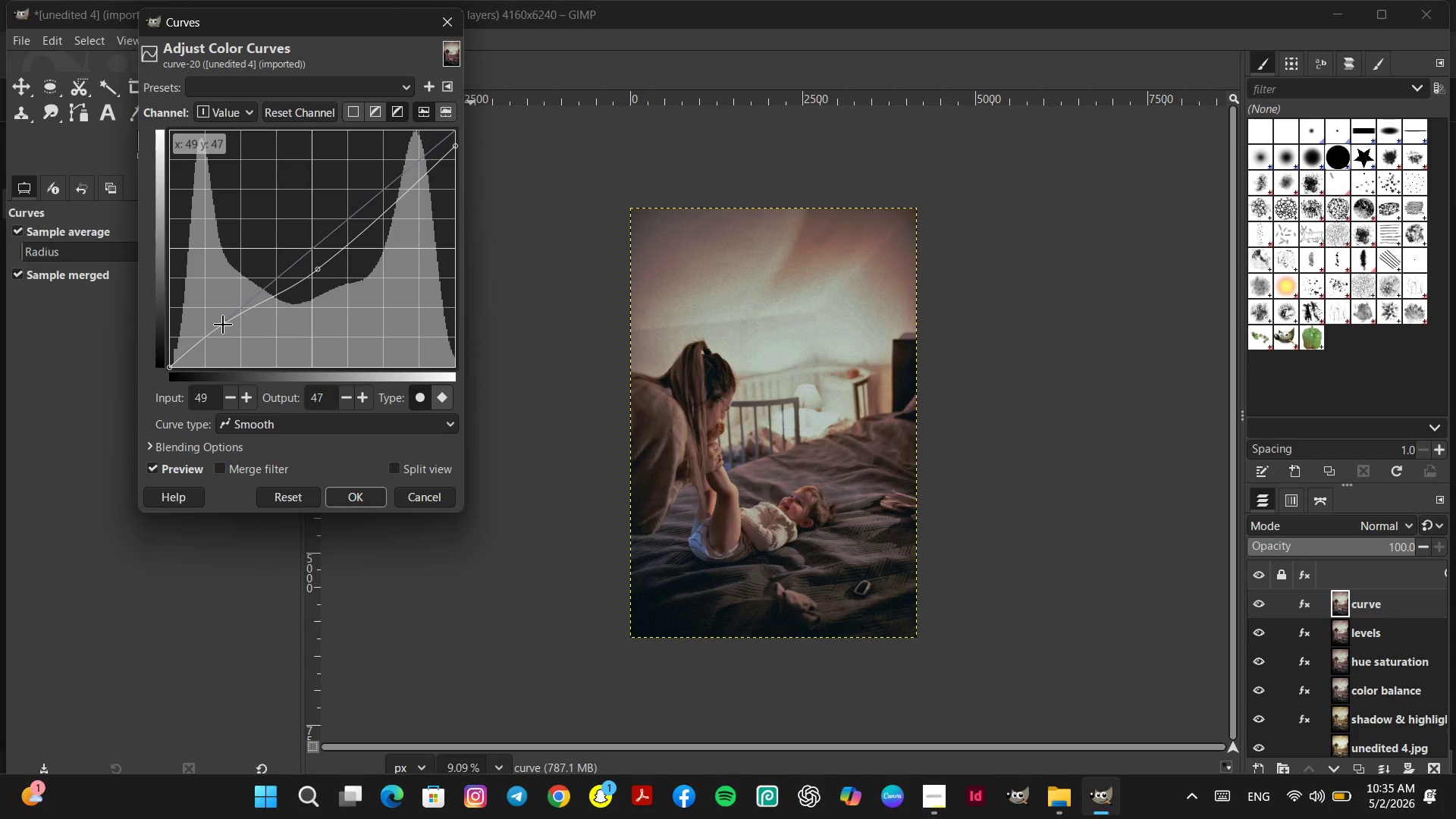 
wait(15.16)
 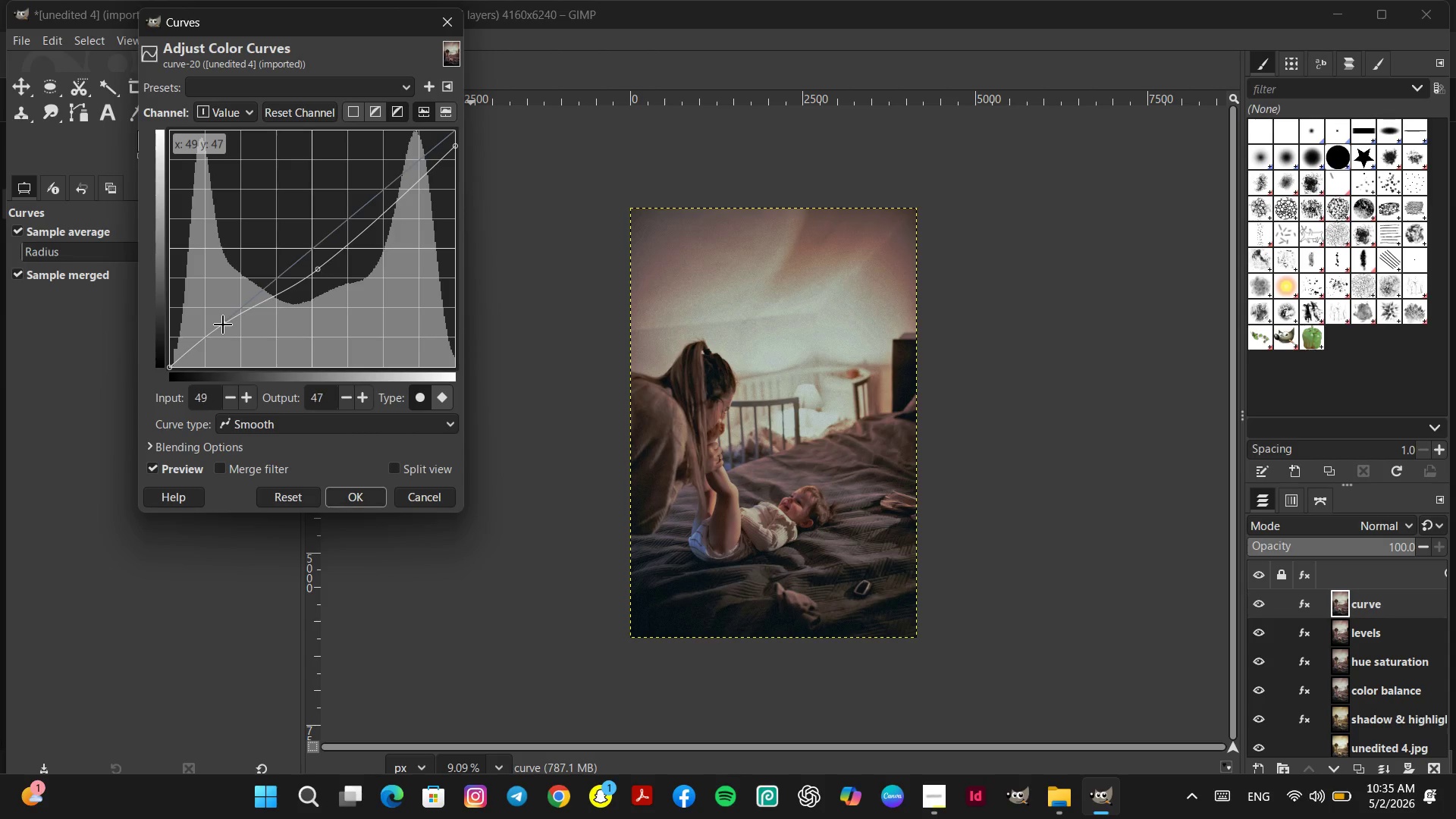 
left_click([303, 497])
 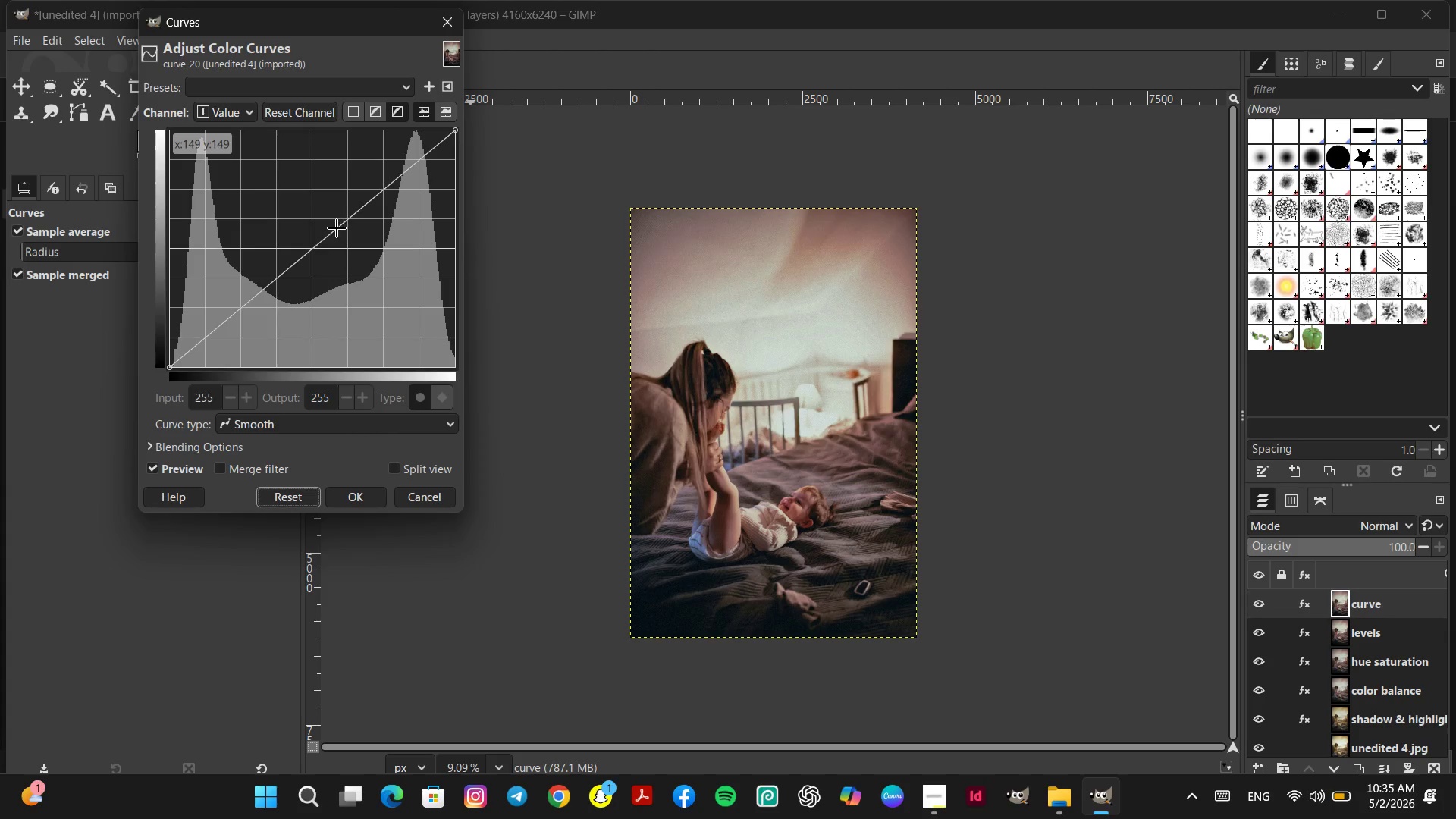 
wait(5.78)
 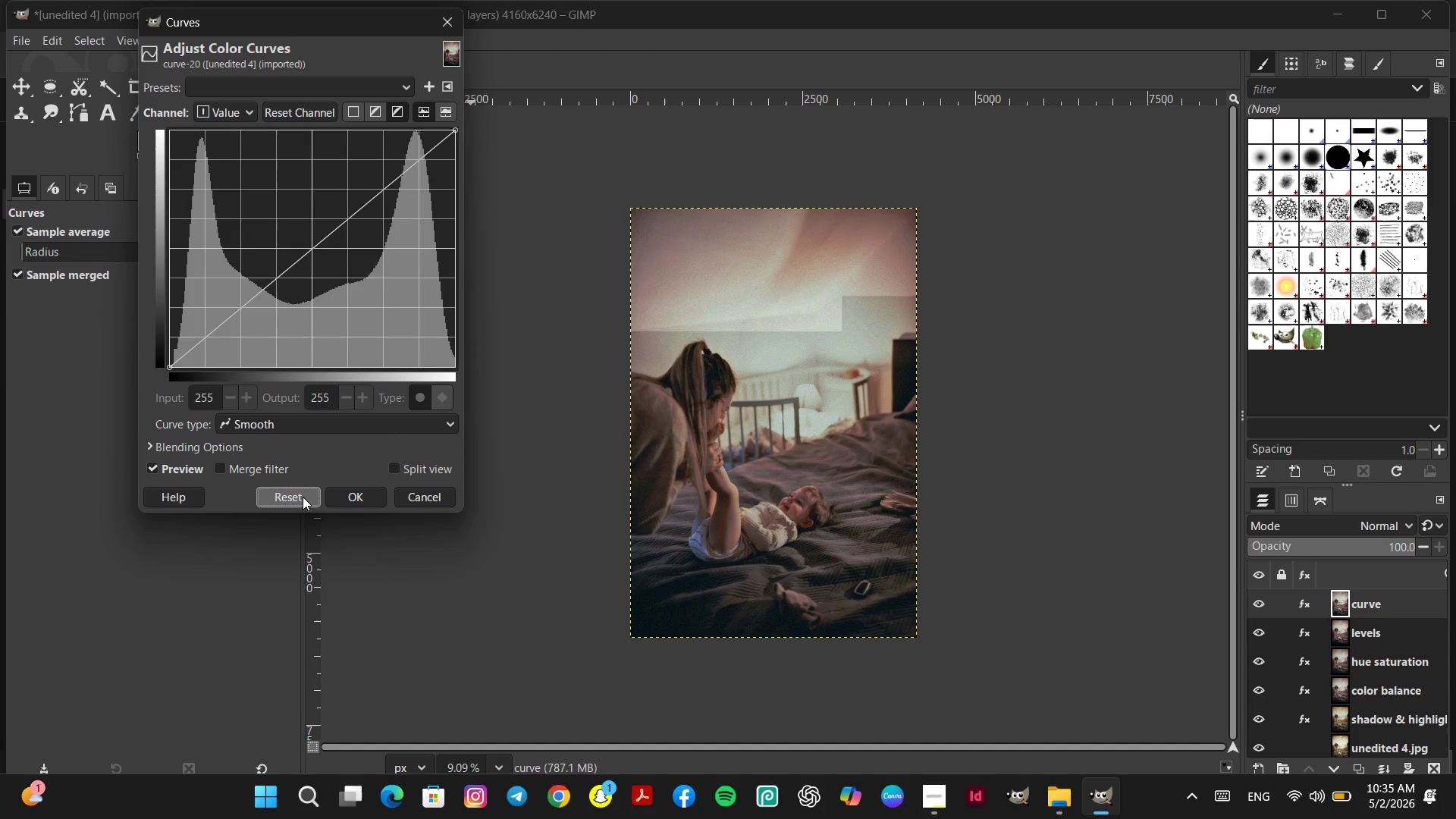 
left_click_drag(start_coordinate=[312, 249], to_coordinate=[318, 255])
 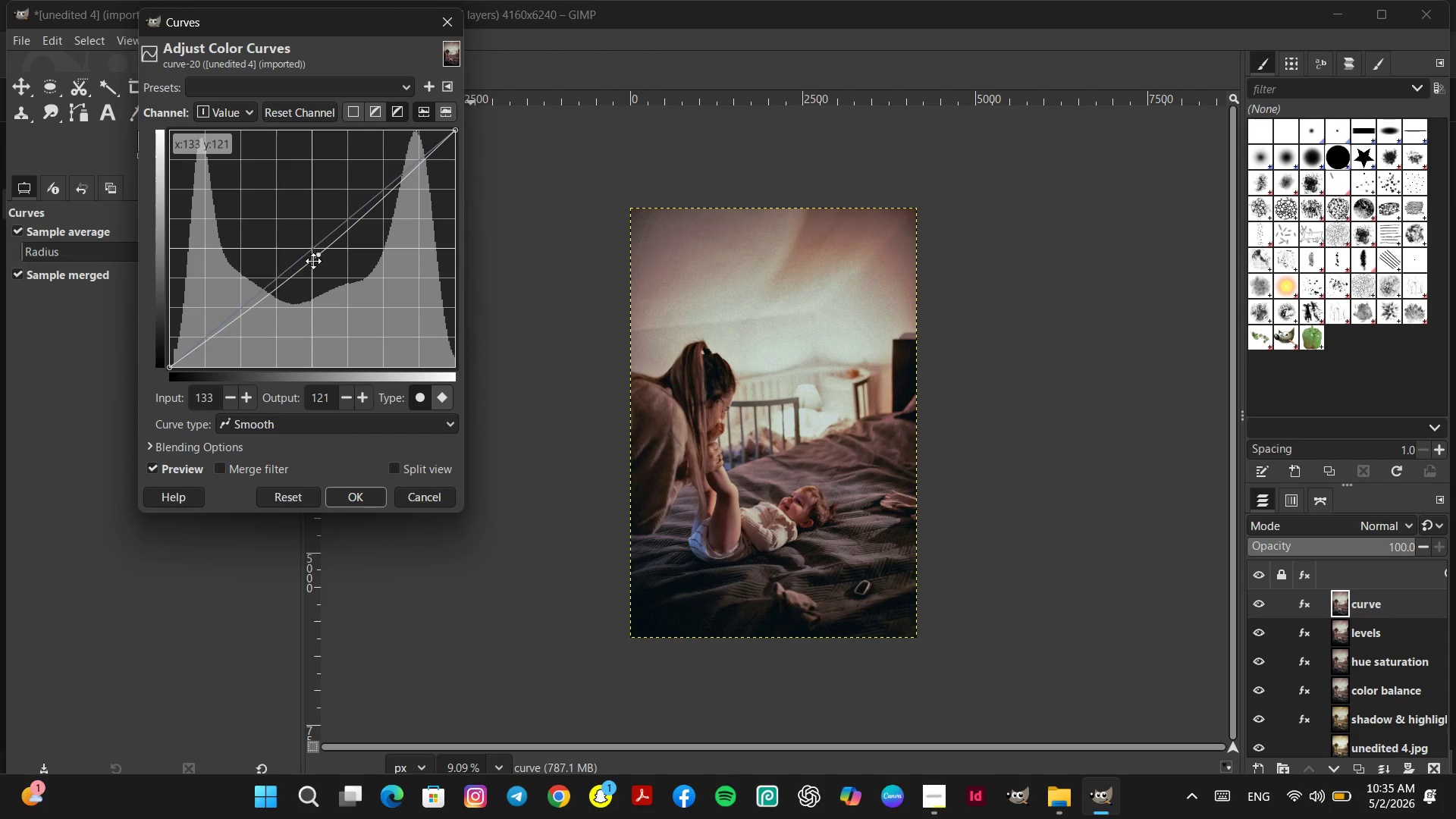 
left_click_drag(start_coordinate=[237, 313], to_coordinate=[236, 309])
 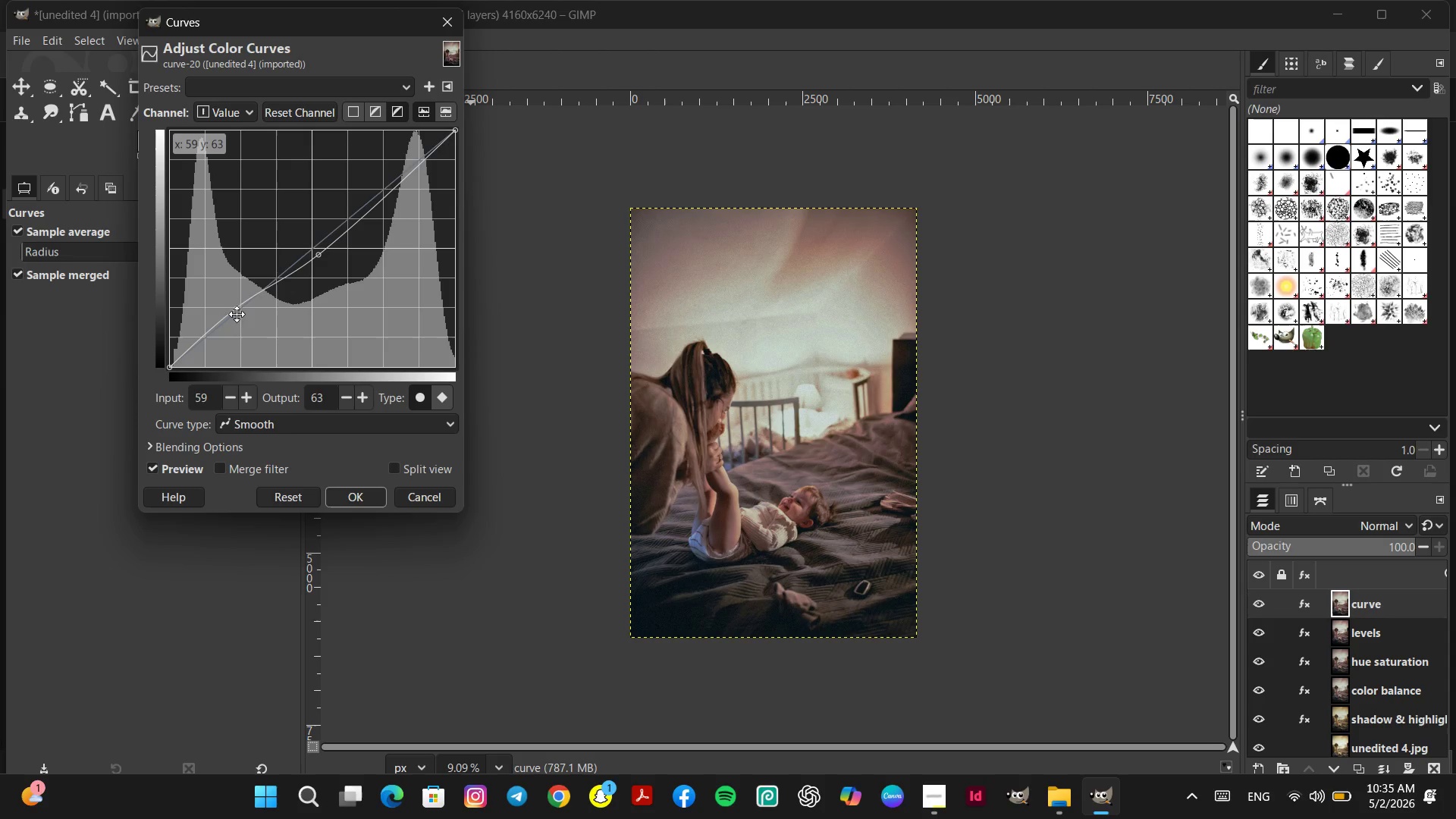 
left_click([289, 504])
 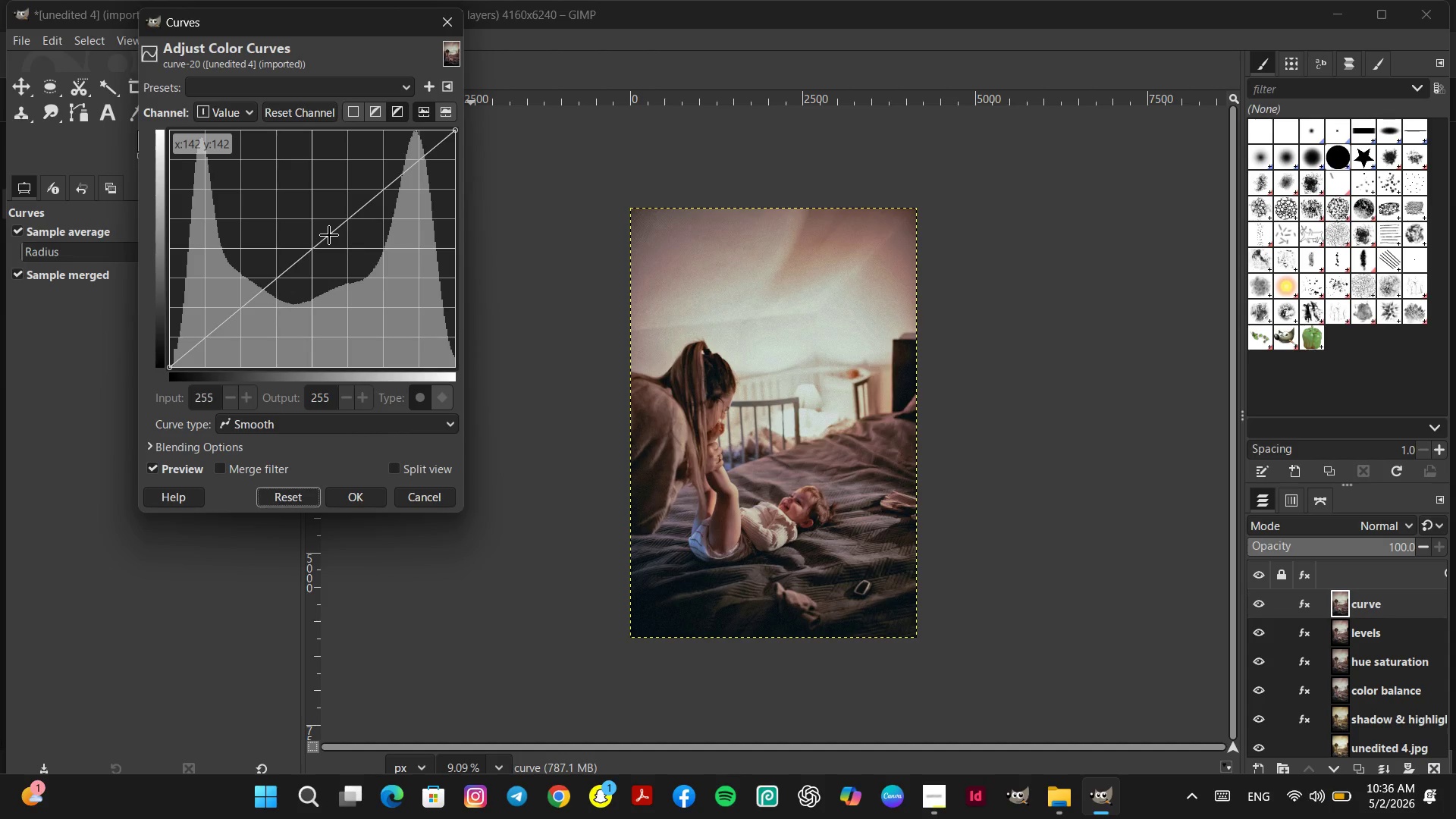 
left_click_drag(start_coordinate=[234, 319], to_coordinate=[237, 325])
 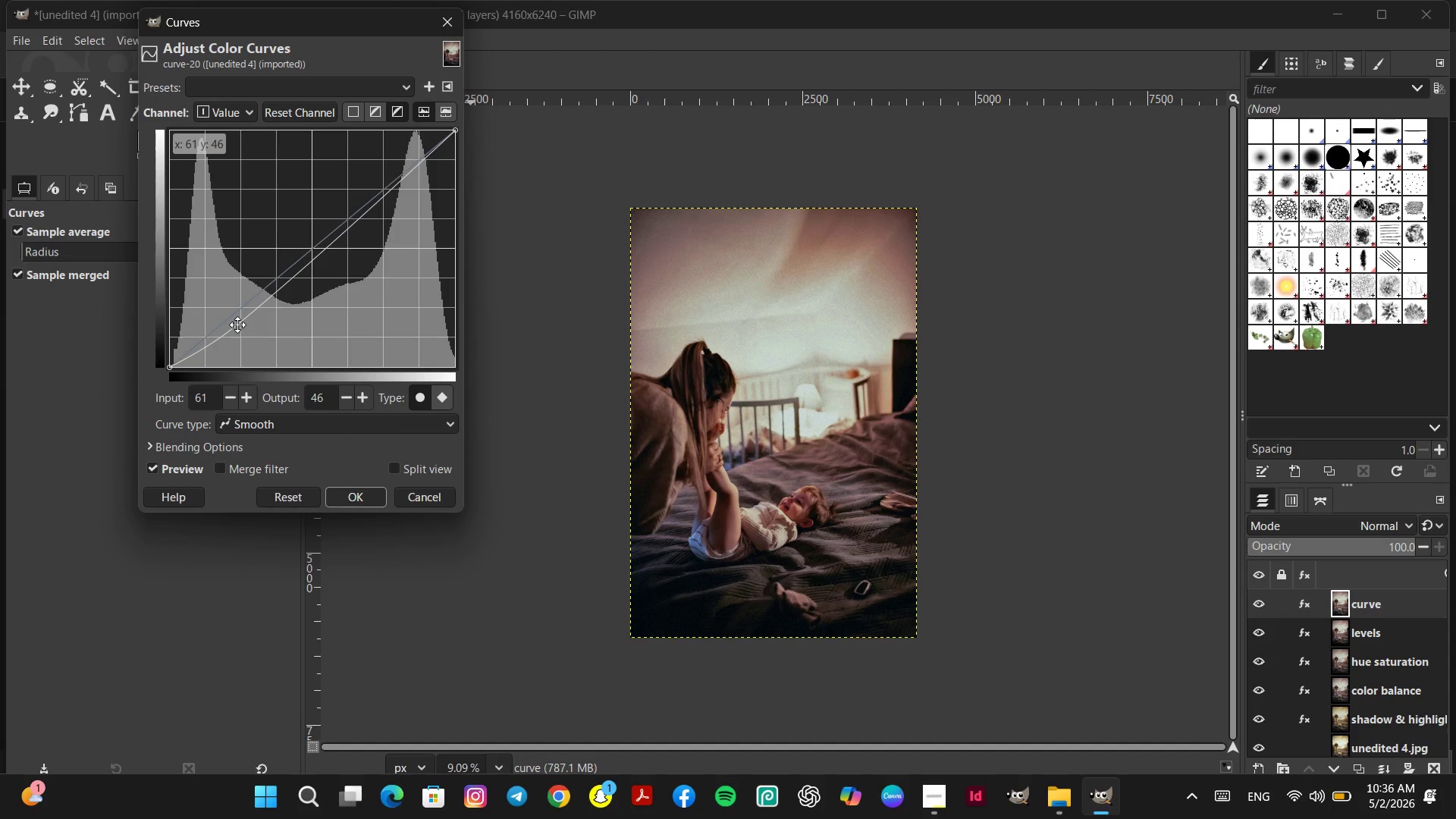 
left_click([286, 495])
 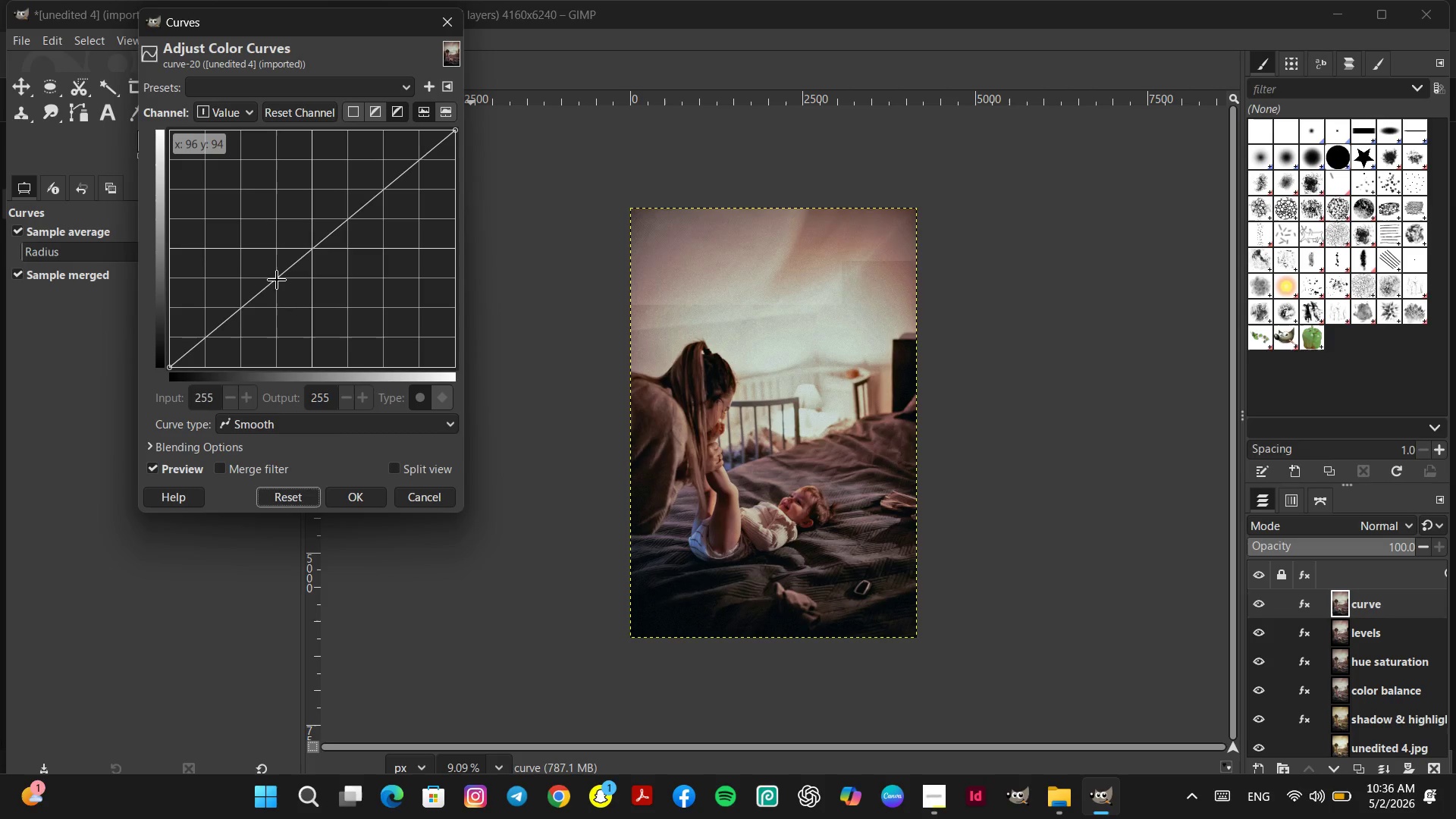 
left_click_drag(start_coordinate=[277, 280], to_coordinate=[281, 290])
 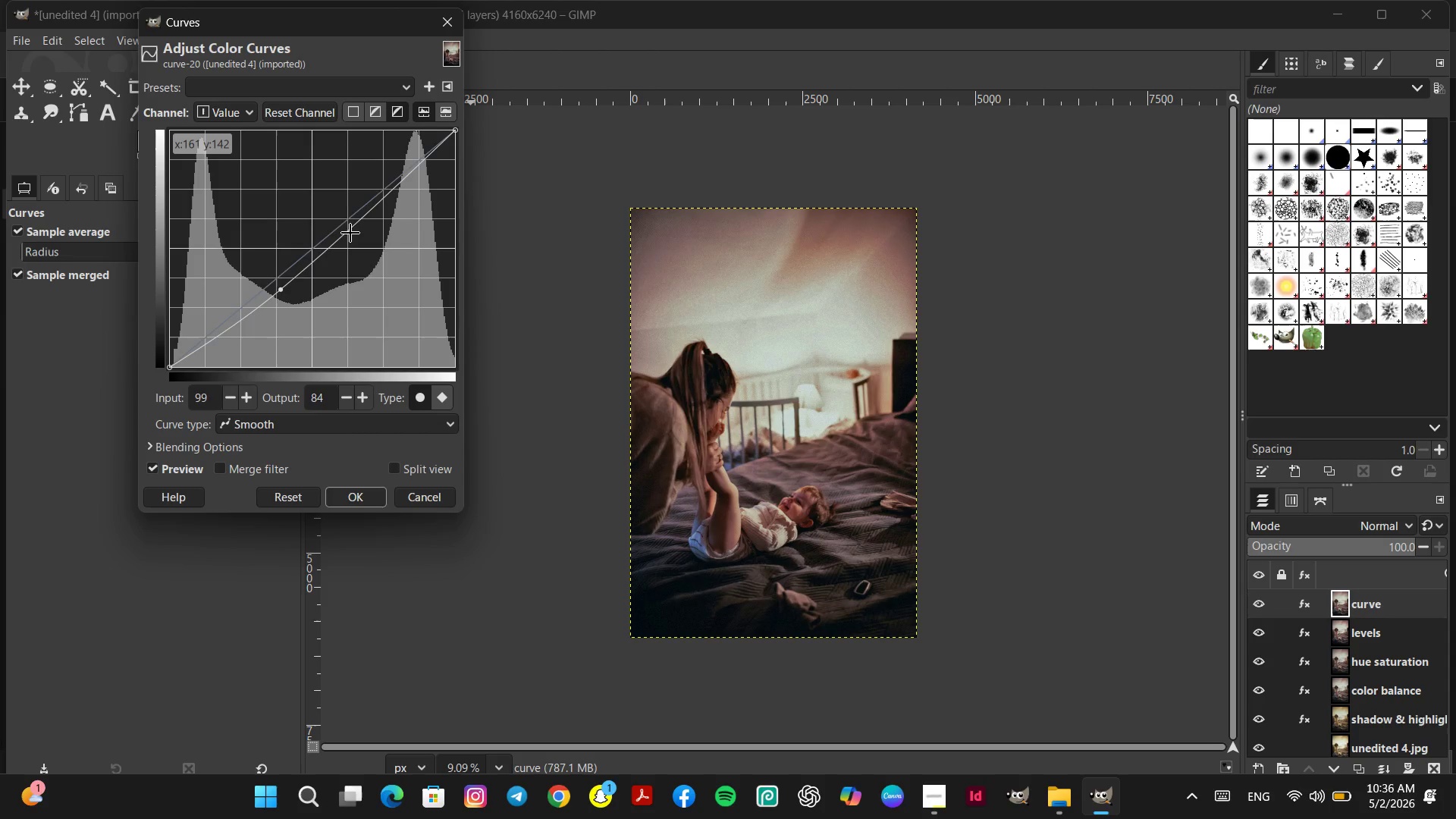 
wait(8.45)
 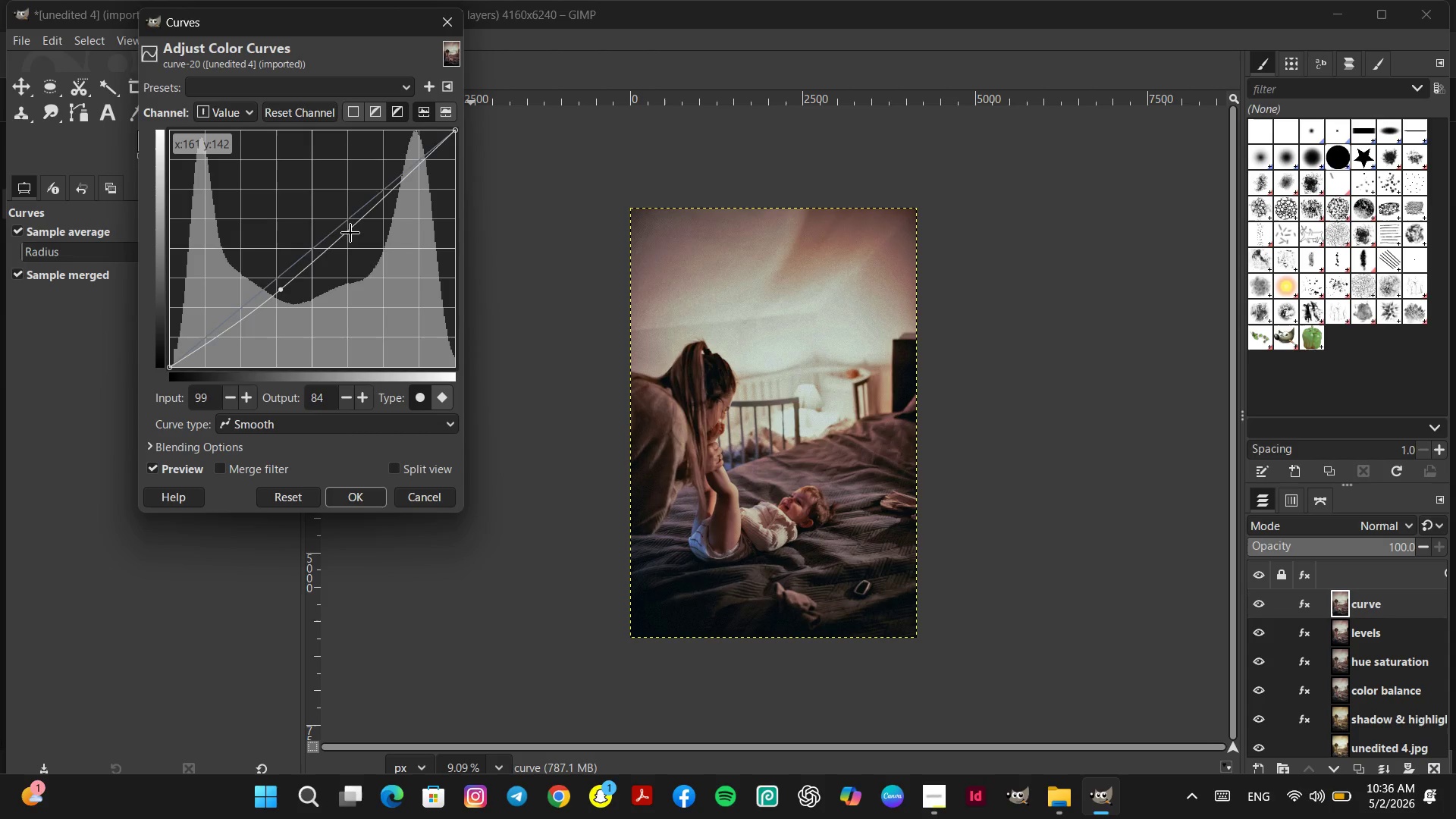 
left_click_drag(start_coordinate=[452, 131], to_coordinate=[445, 131])
 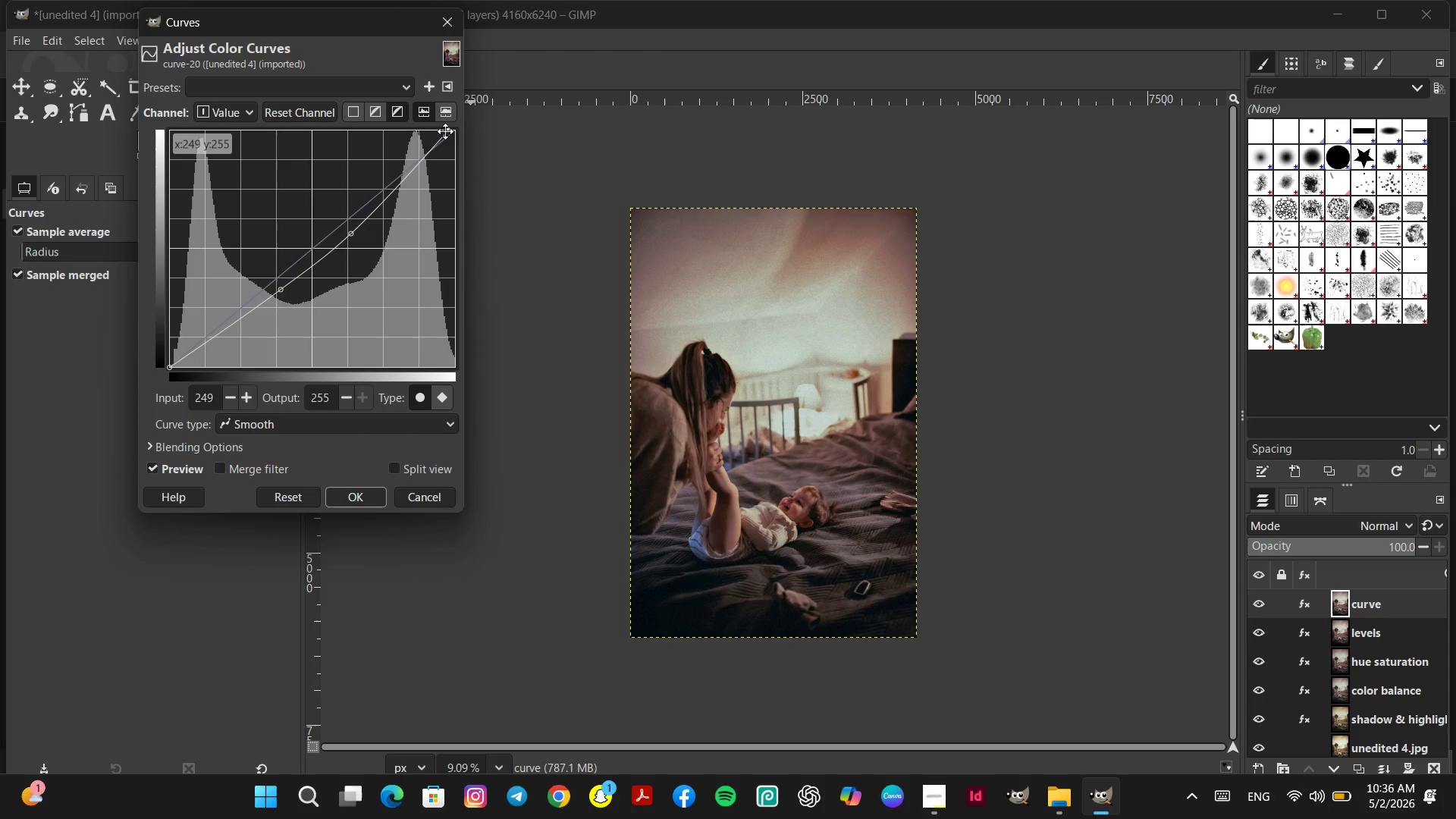 
left_click_drag(start_coordinate=[445, 131], to_coordinate=[433, 131])
 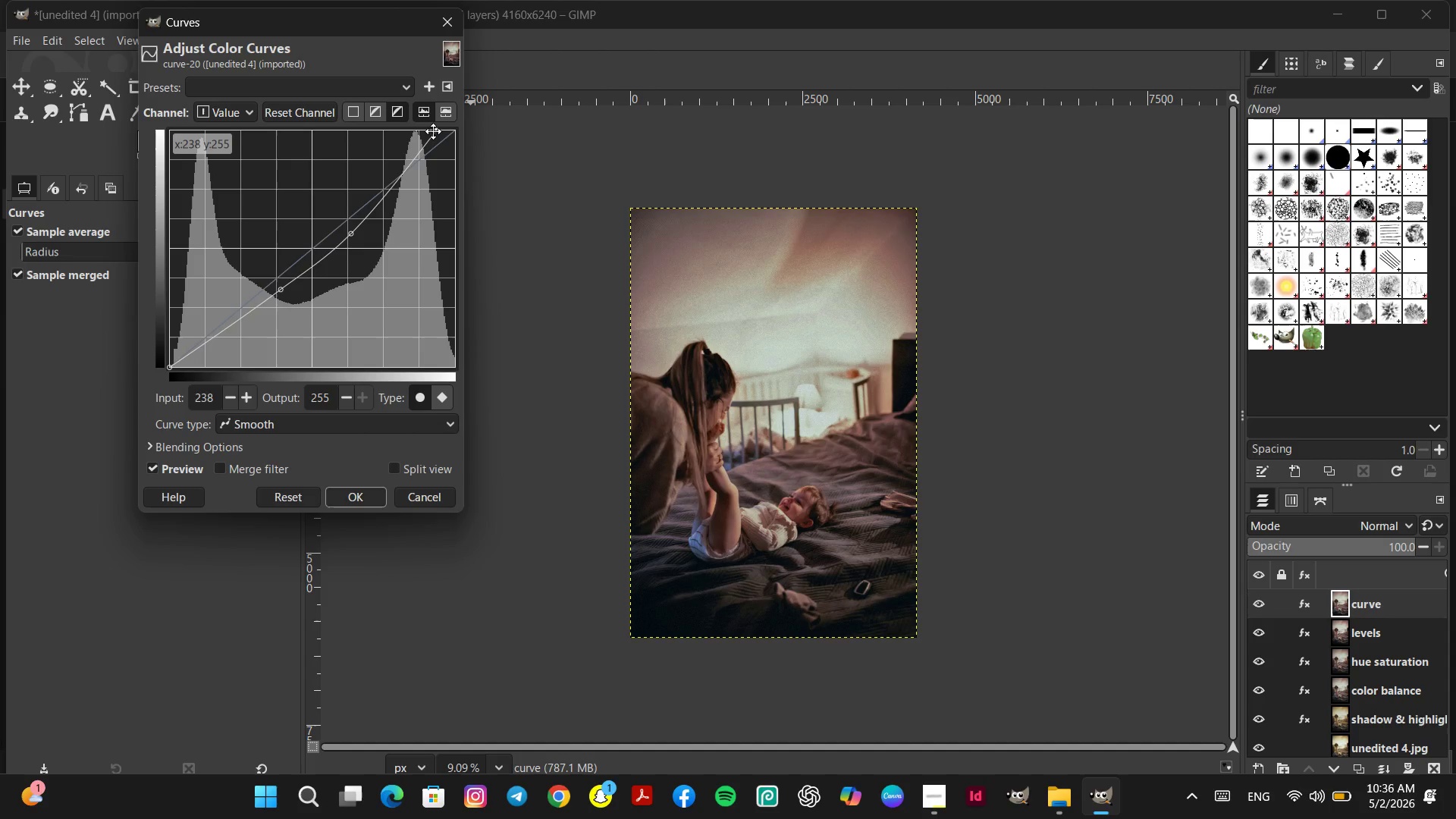 
left_click_drag(start_coordinate=[433, 131], to_coordinate=[408, 131])
 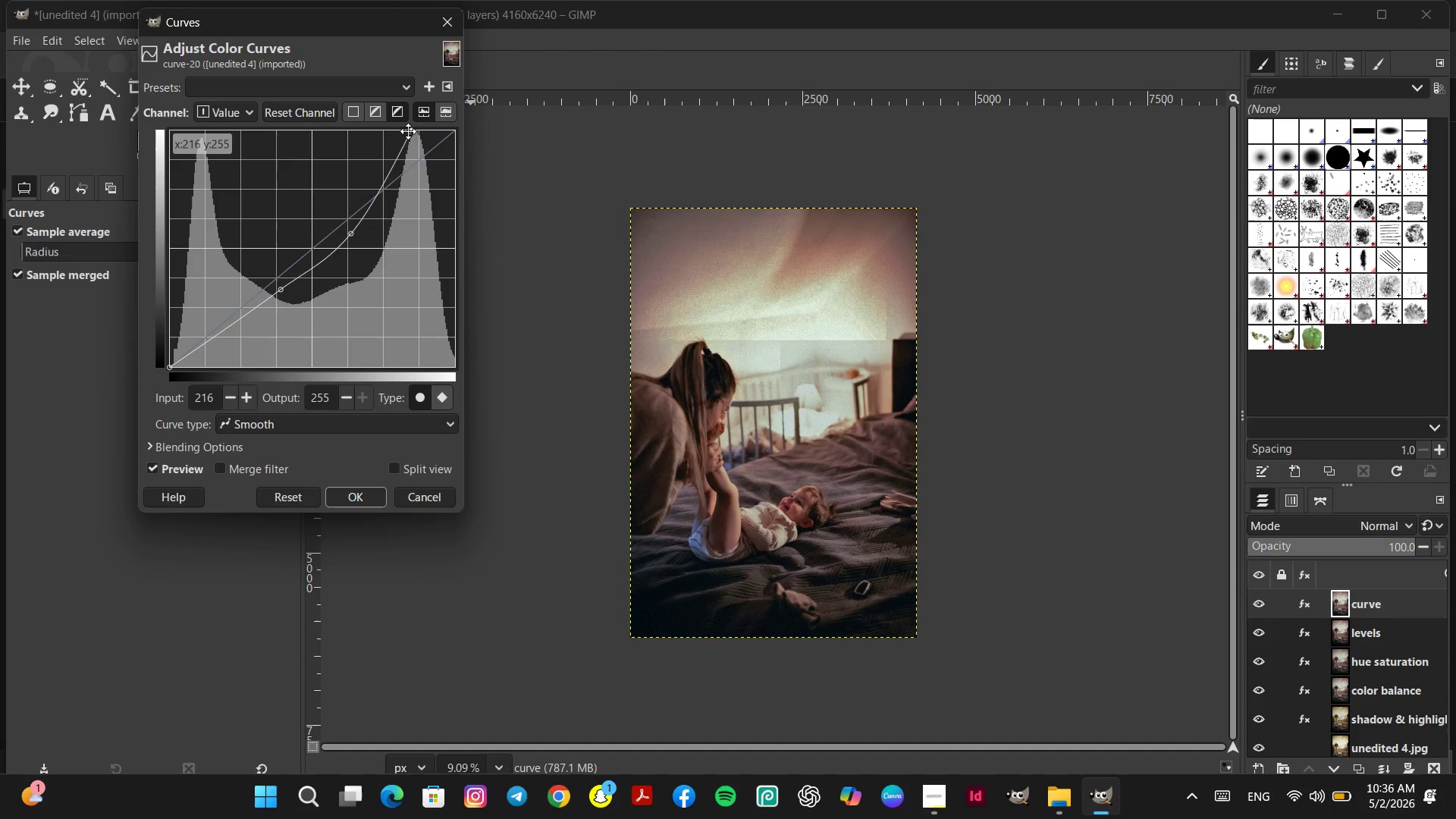 
left_click_drag(start_coordinate=[408, 131], to_coordinate=[455, 184])
 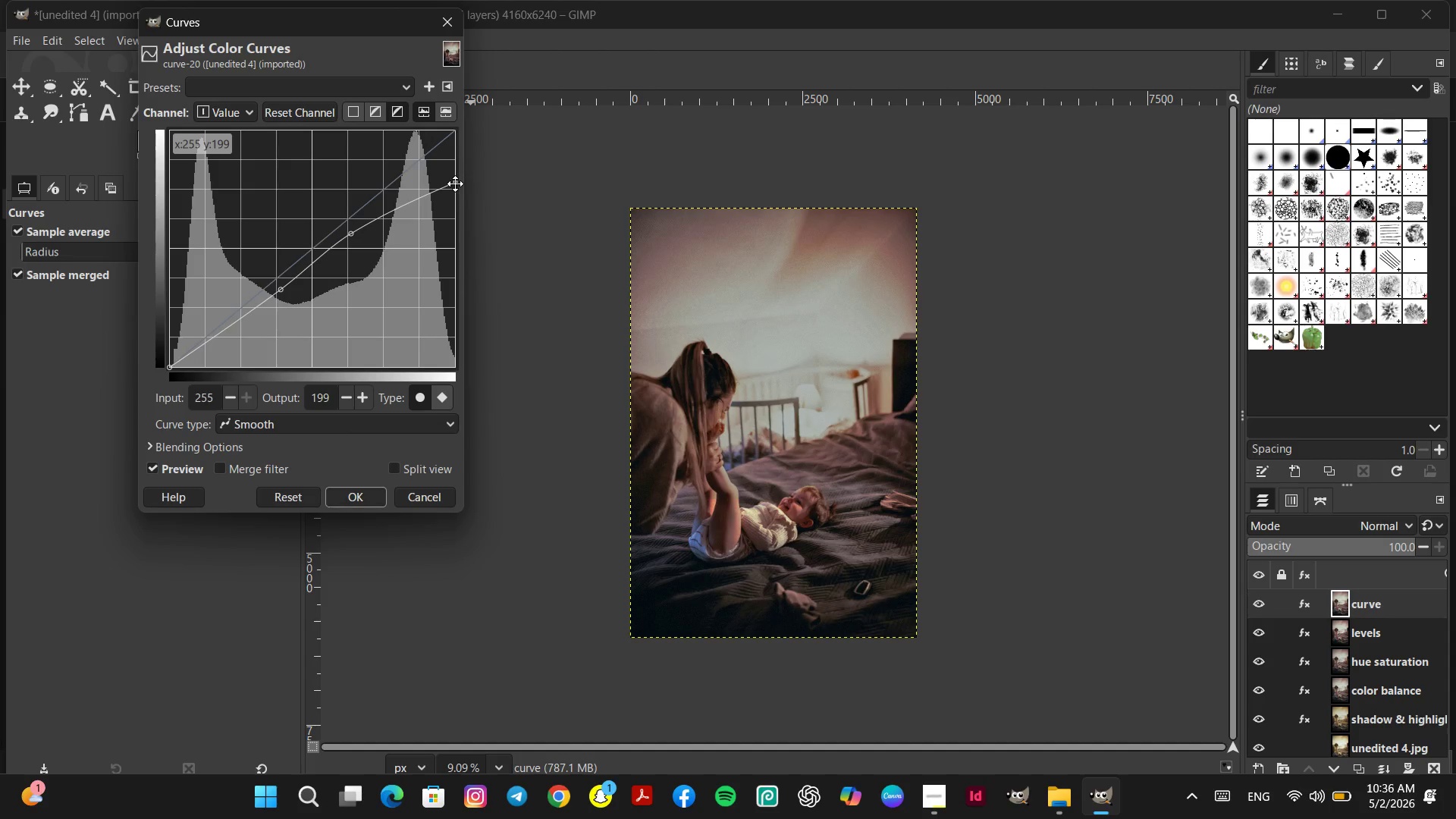 
left_click_drag(start_coordinate=[455, 184], to_coordinate=[460, 155])
 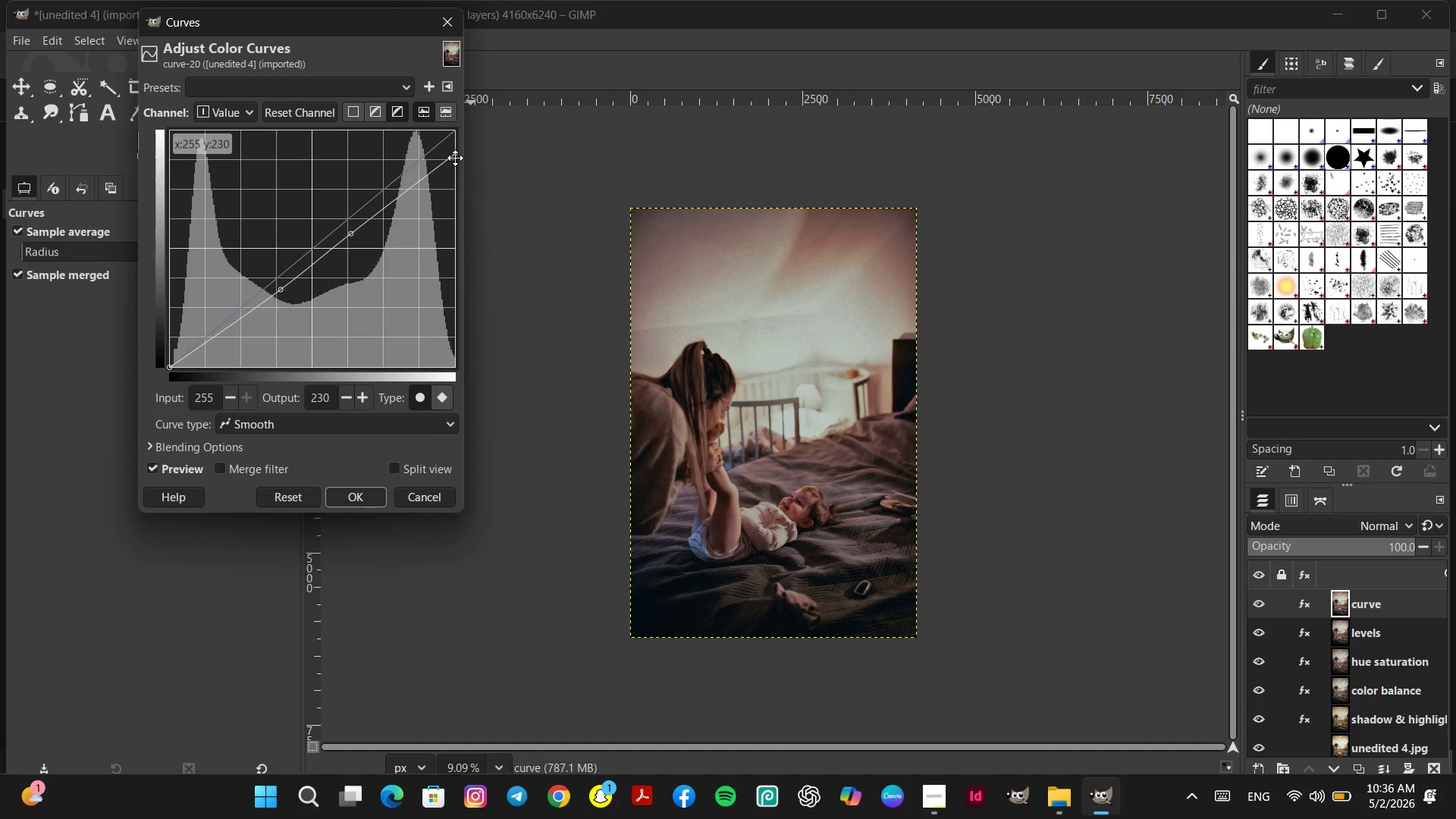 
left_click_drag(start_coordinate=[455, 156], to_coordinate=[453, 145])
 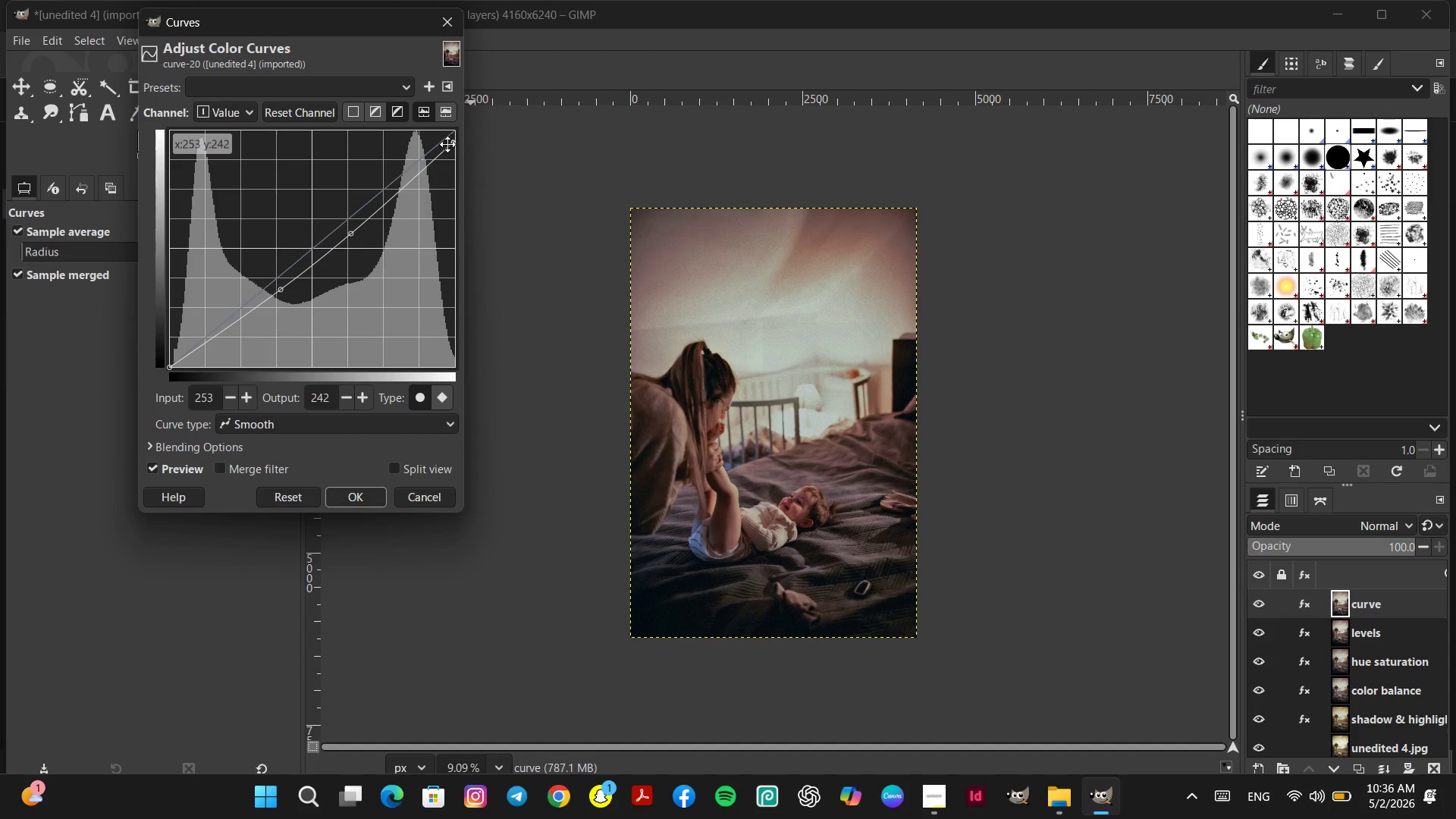 
left_click_drag(start_coordinate=[450, 140], to_coordinate=[417, 132])
 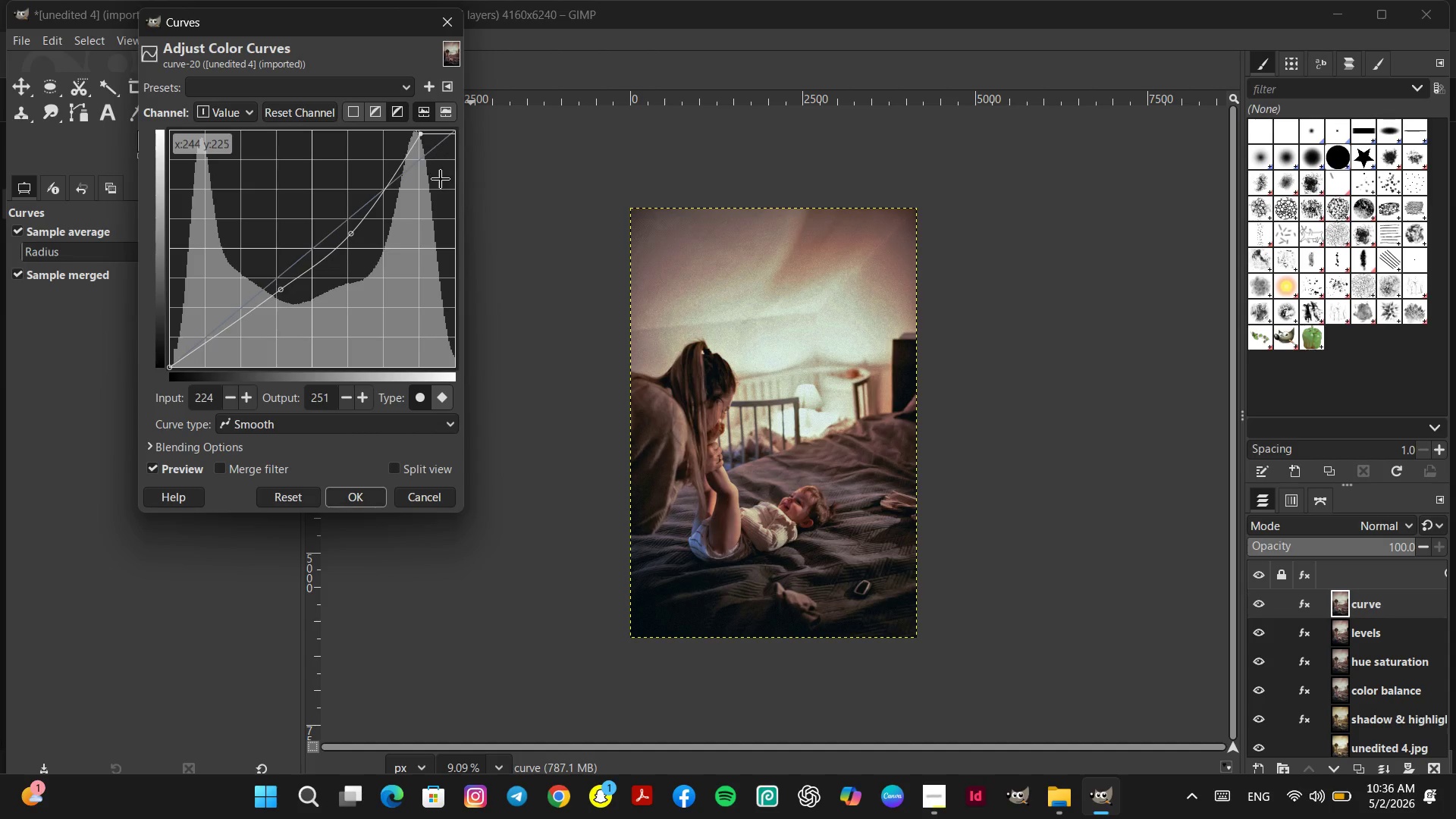 
hold_key(key=ControlLeft, duration=0.45)
 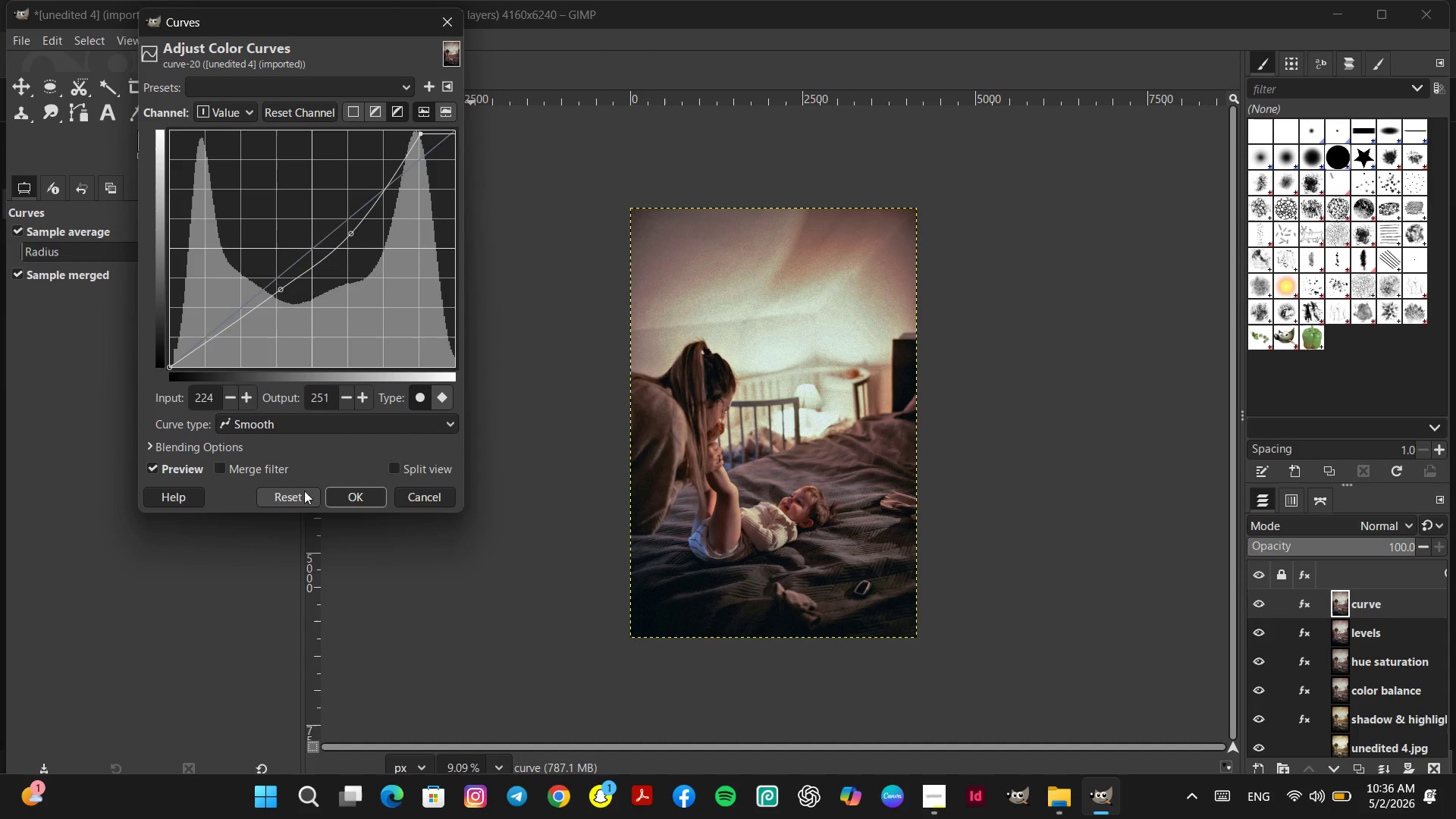 
left_click([300, 493])
 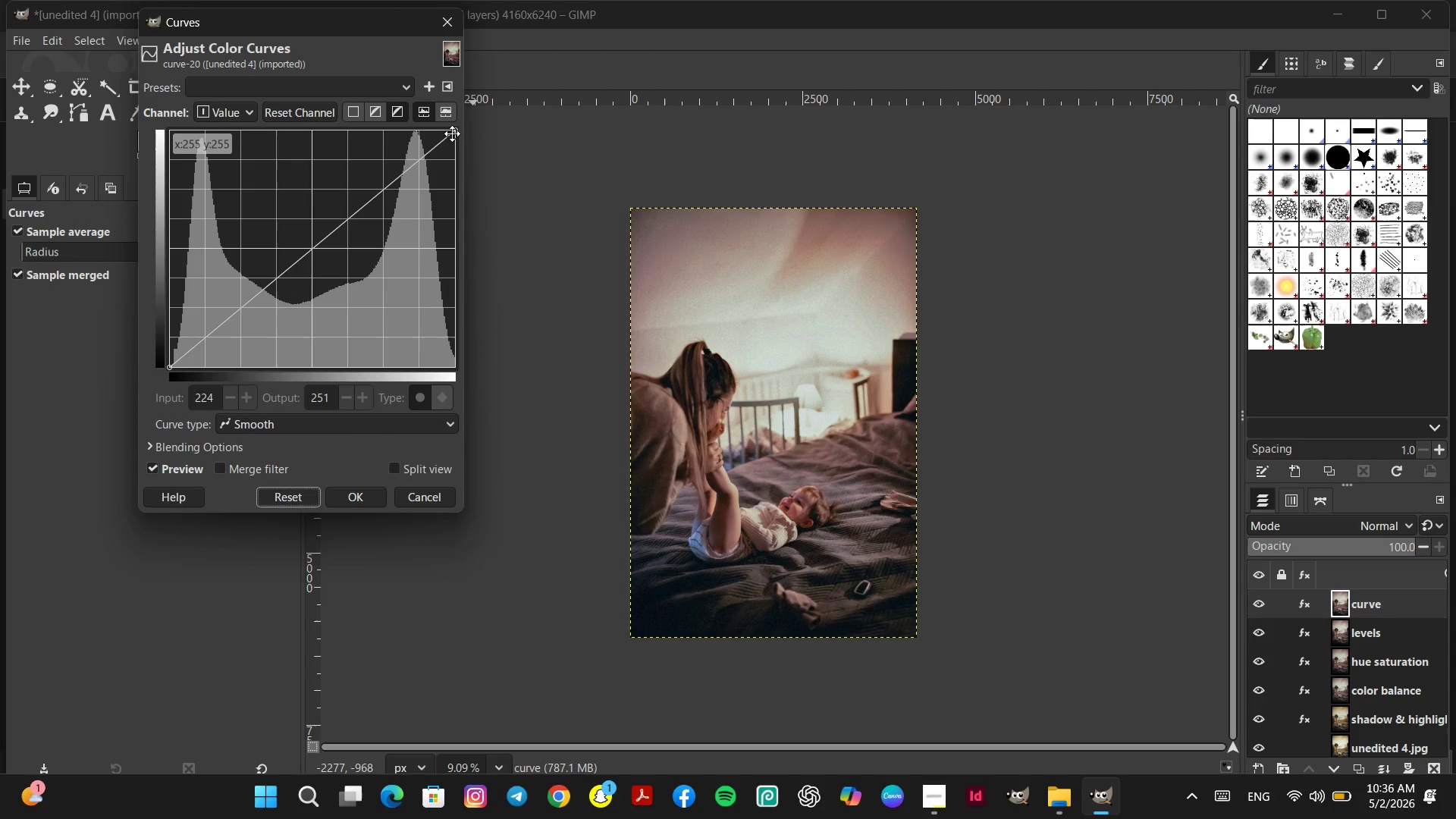 
left_click_drag(start_coordinate=[450, 133], to_coordinate=[410, 133])
 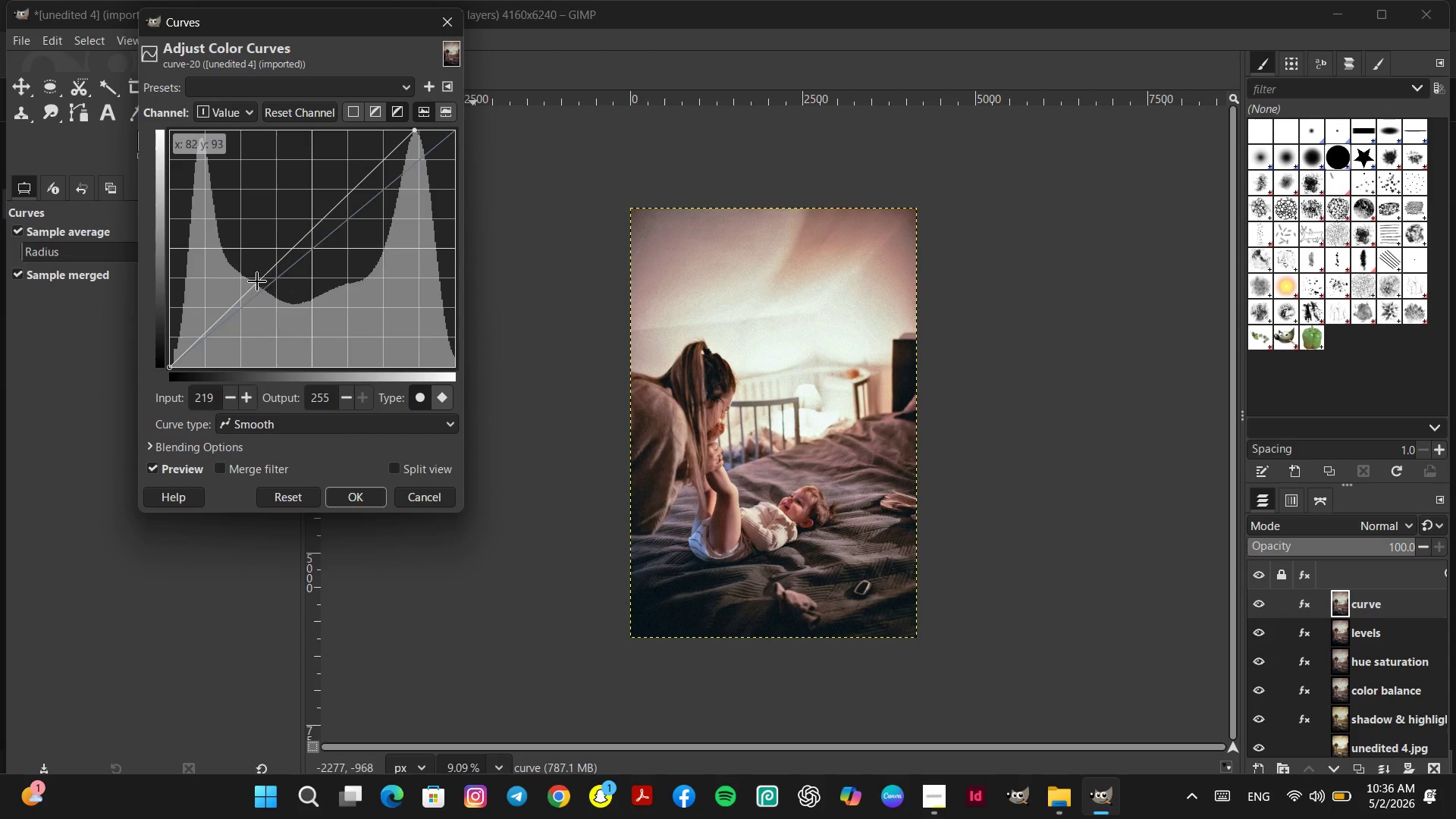 
left_click_drag(start_coordinate=[234, 303], to_coordinate=[271, 328])
 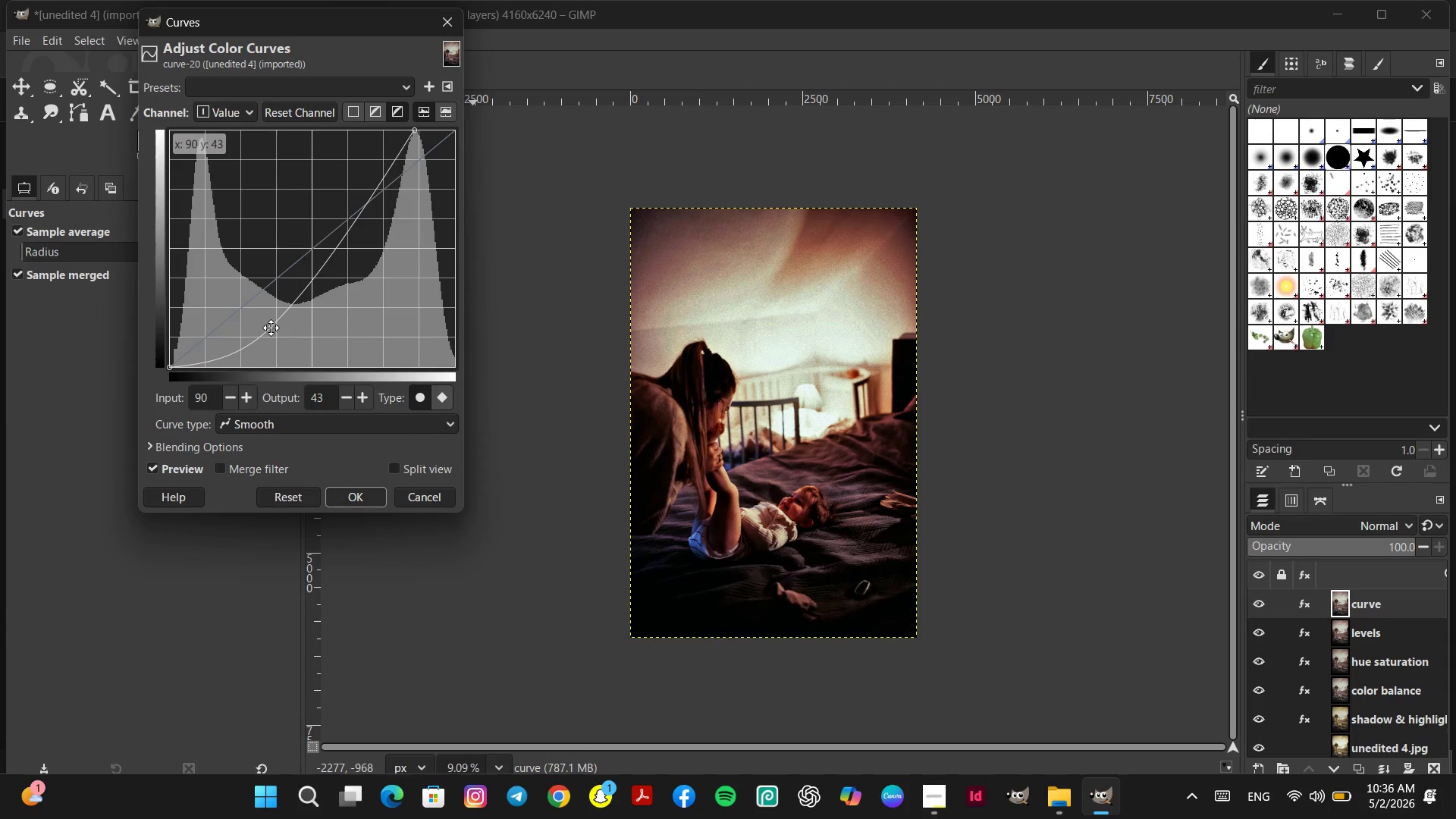 
key(Control+Z)
 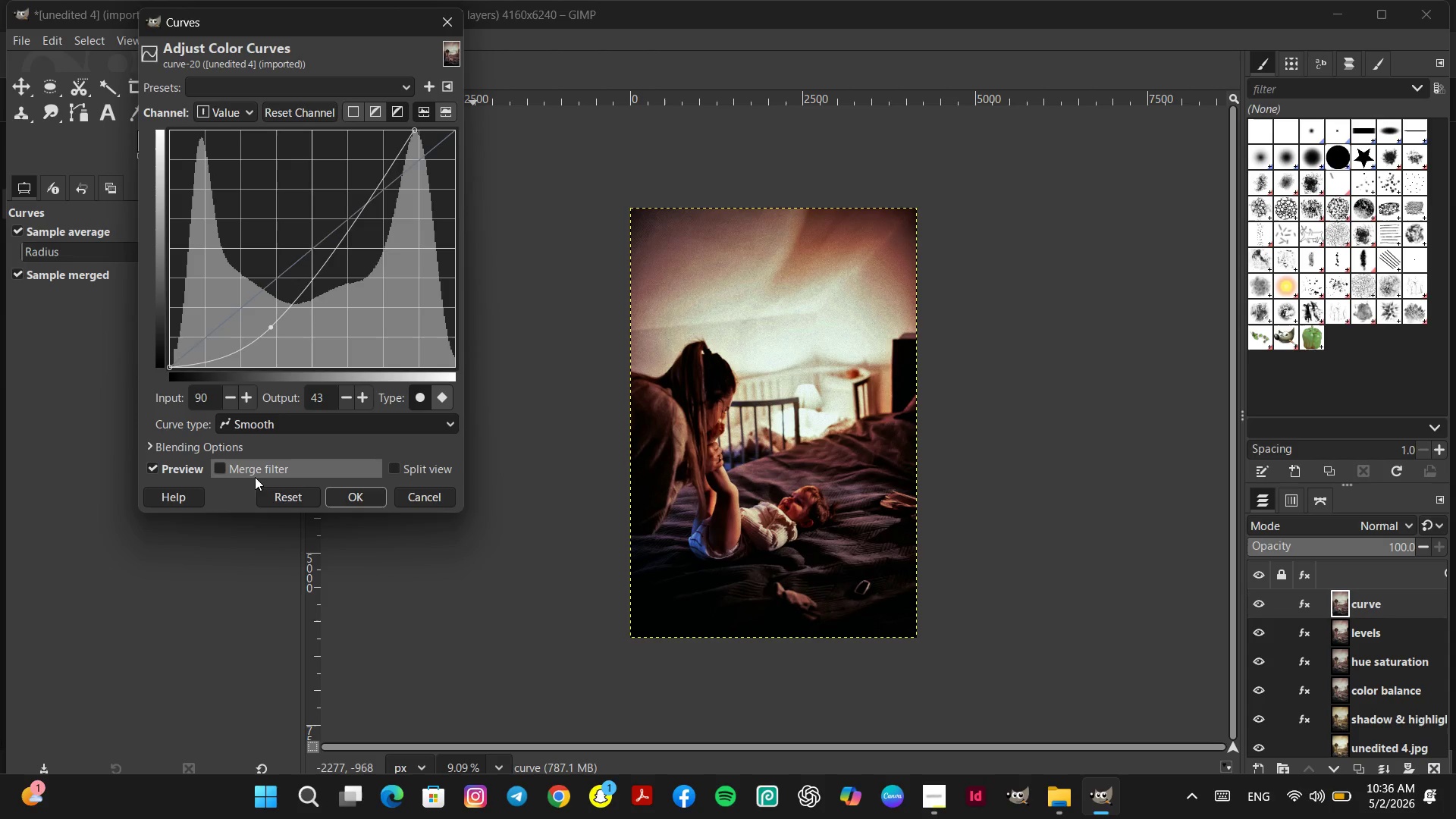 
left_click([288, 502])
 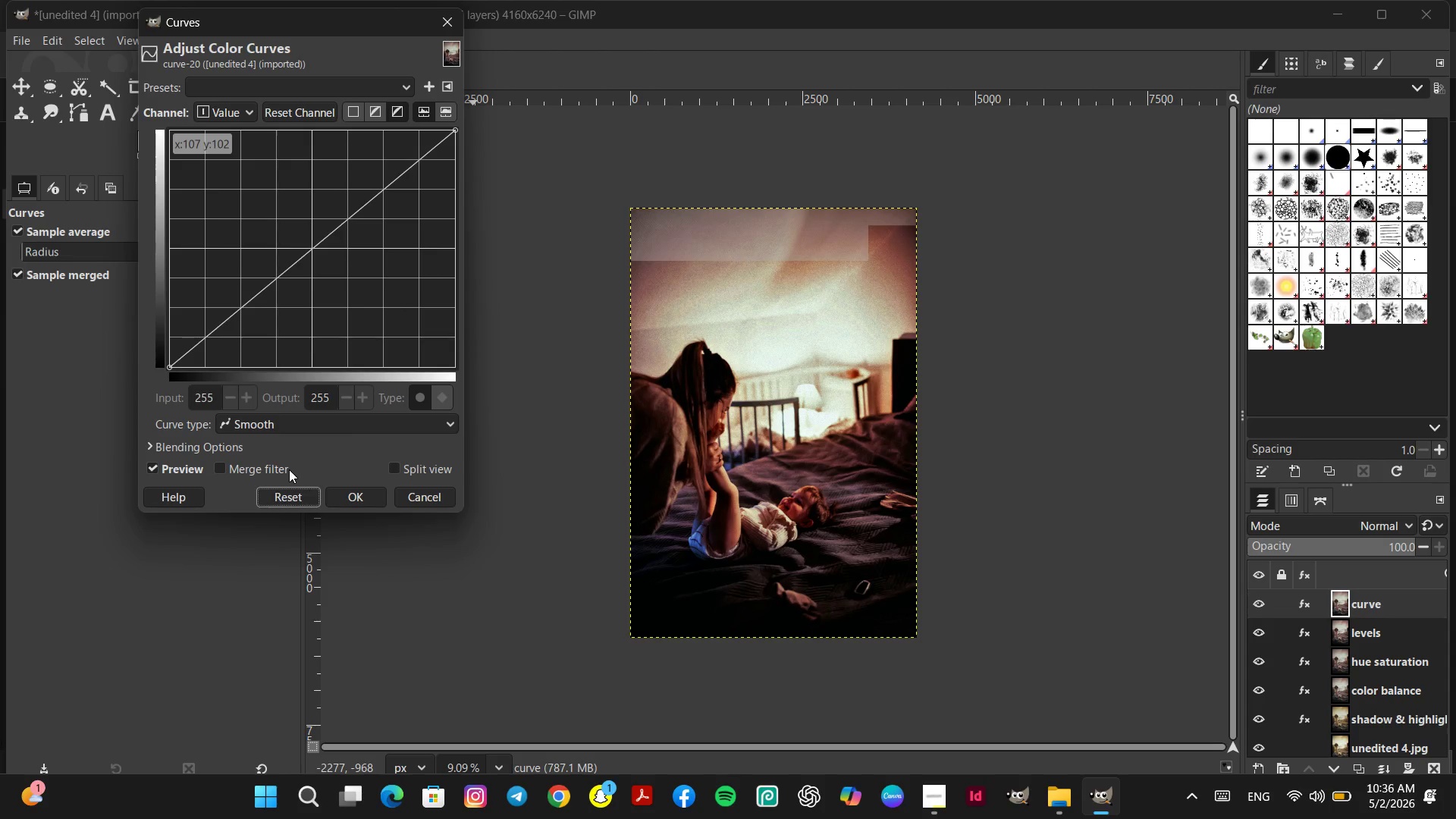 
left_click_drag(start_coordinate=[278, 280], to_coordinate=[284, 297])
 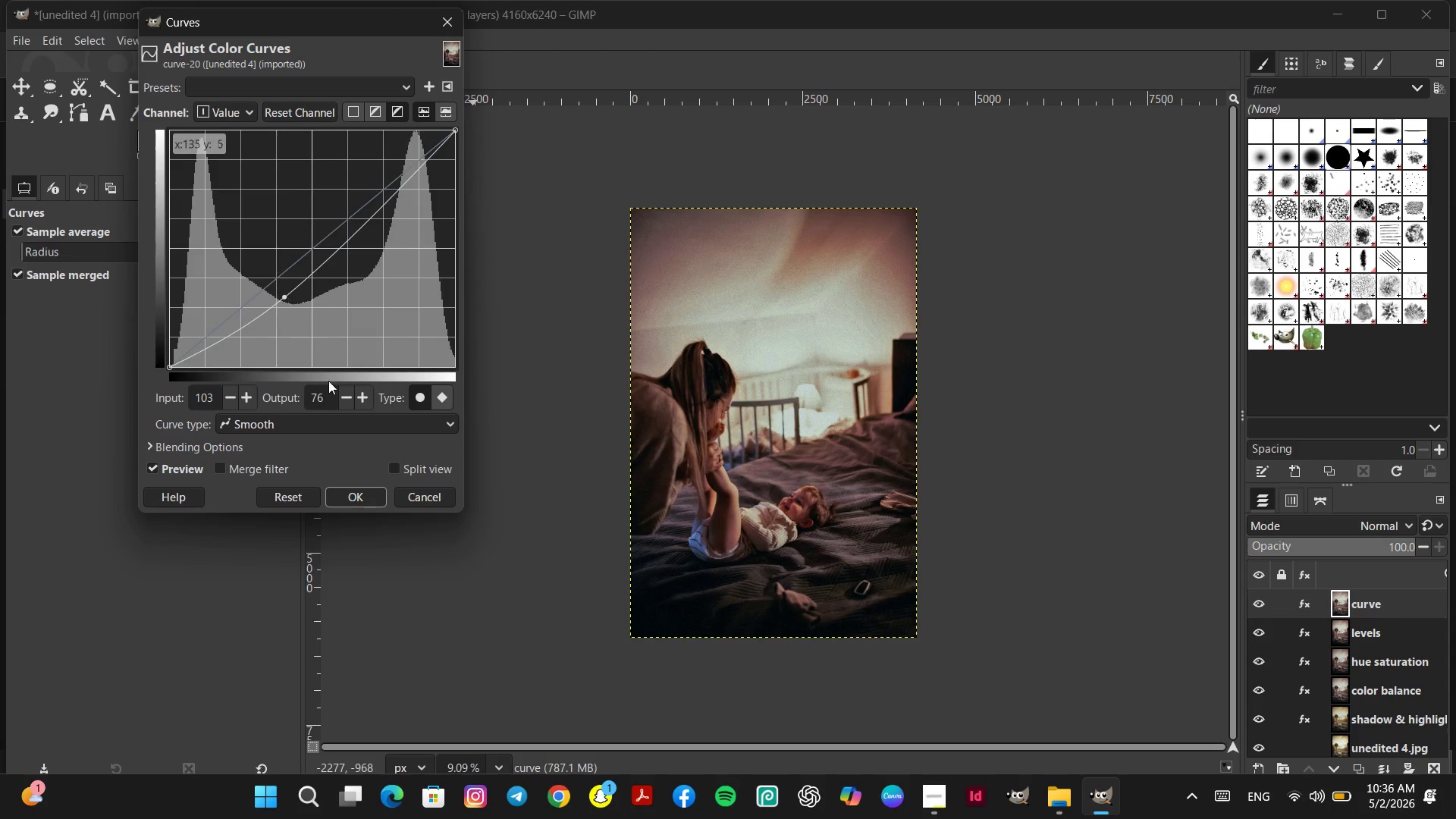 
left_click([301, 488])
 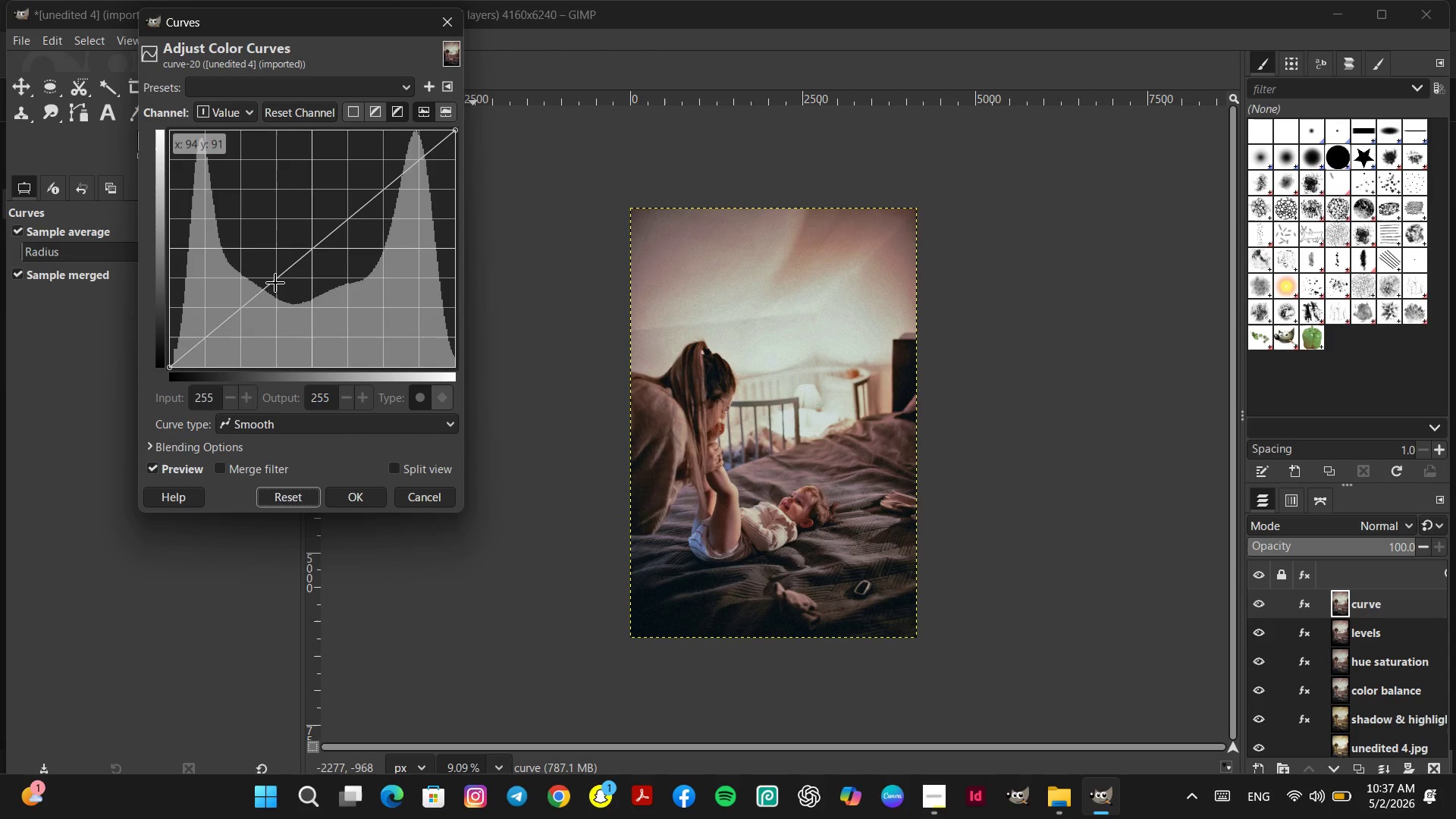 
wait(5.48)
 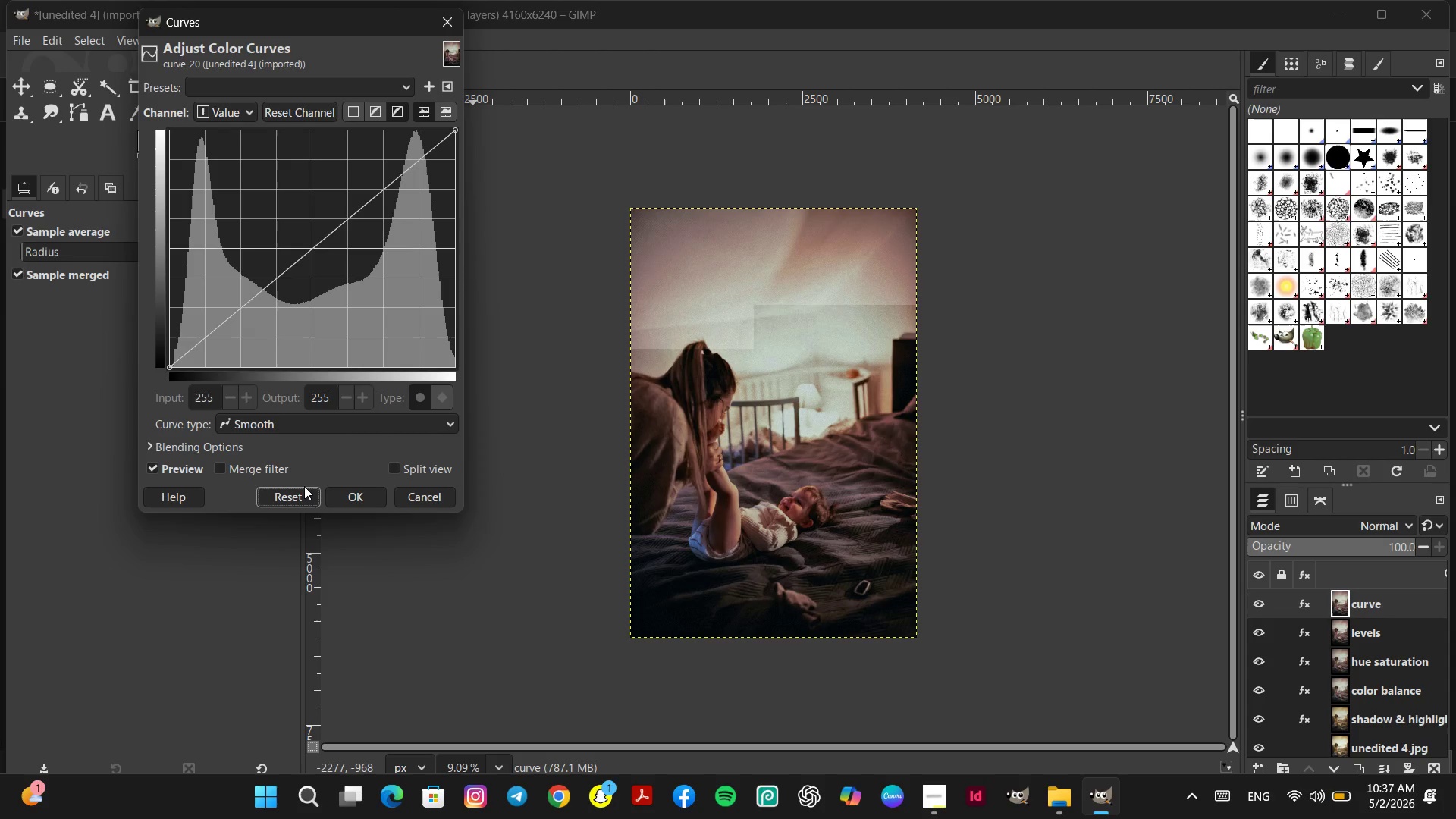 
left_click_drag(start_coordinate=[271, 286], to_coordinate=[272, 291])
 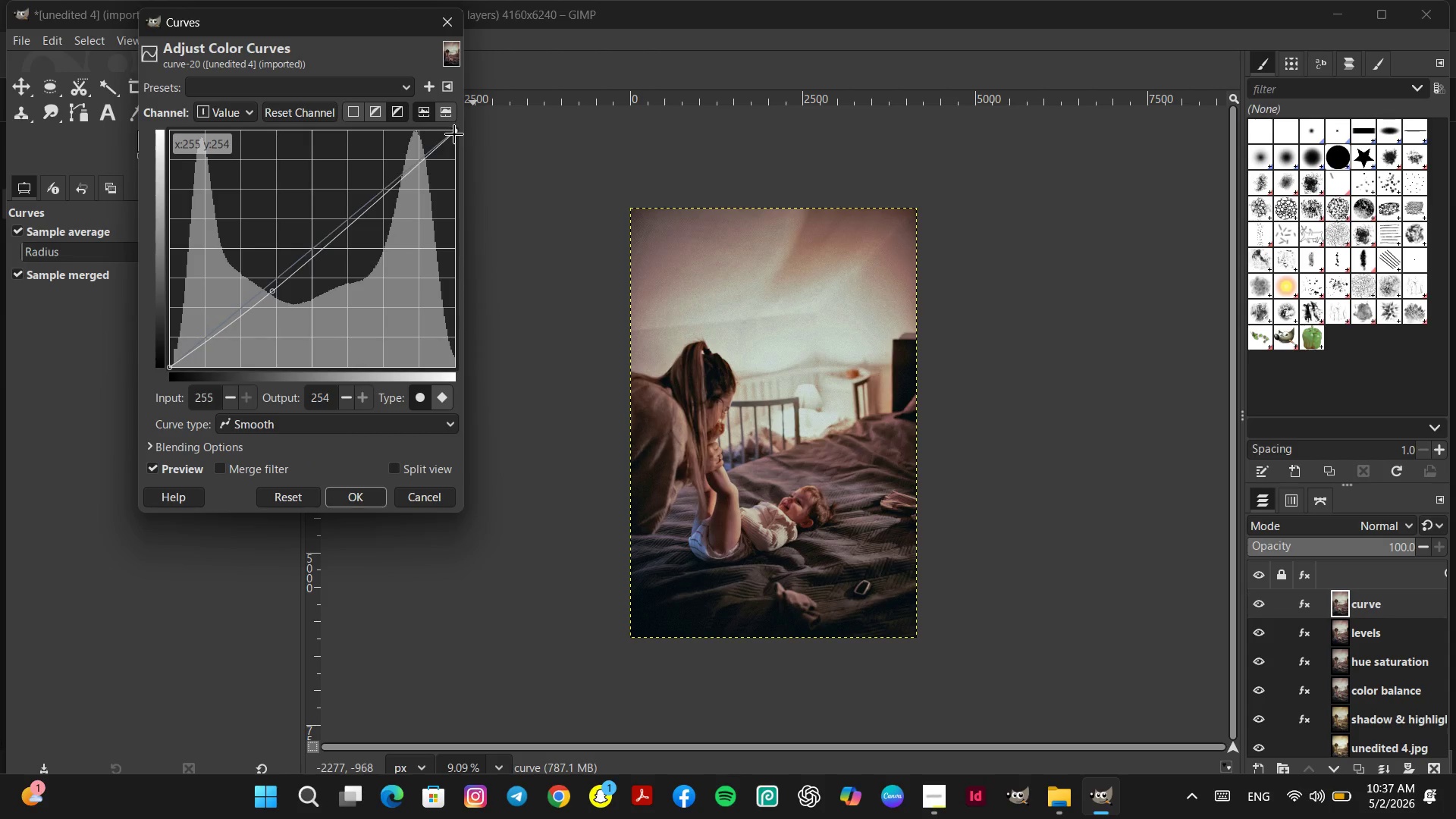 
wait(5.02)
 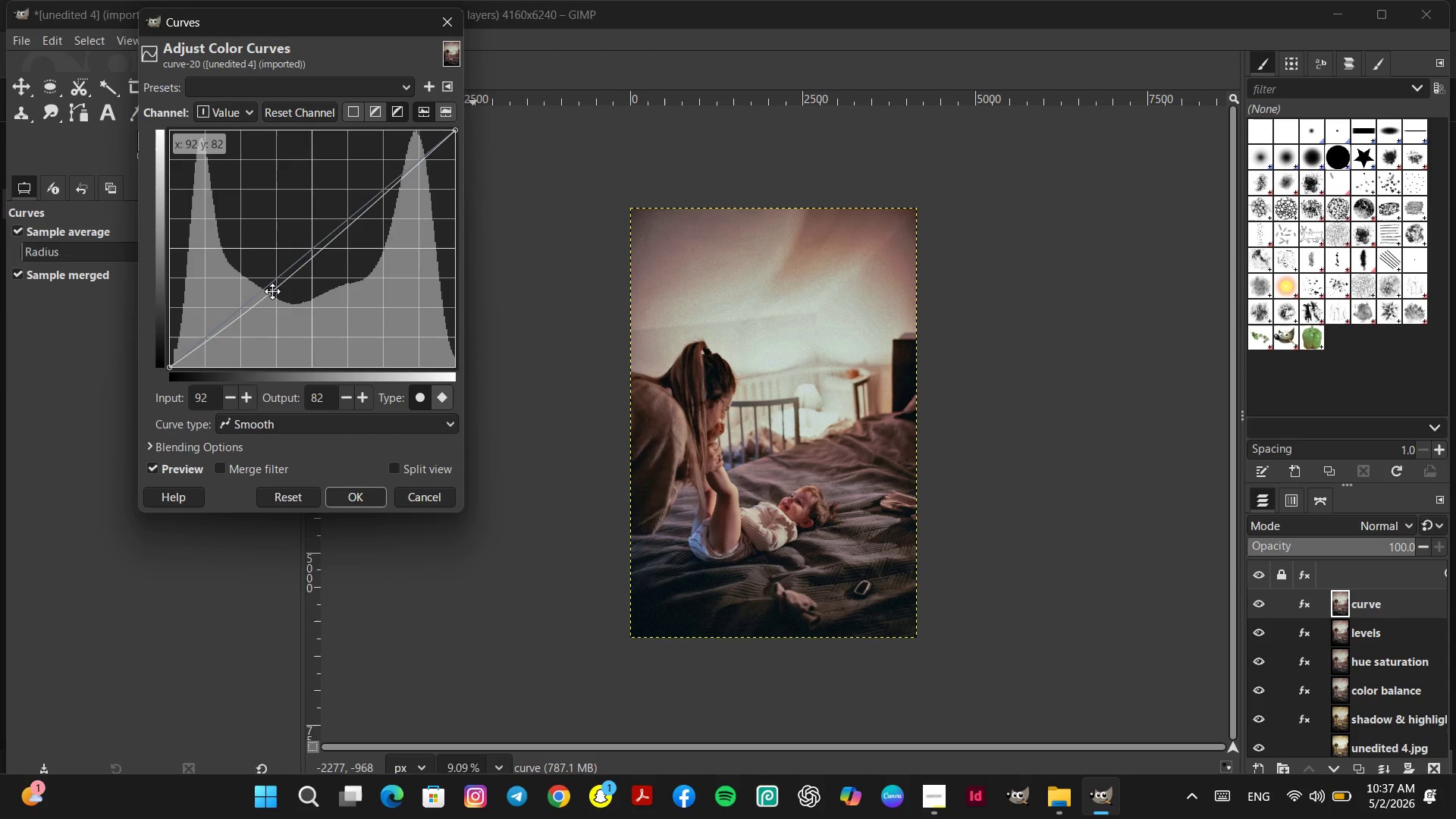 
left_click_drag(start_coordinate=[454, 136], to_coordinate=[454, 146])
 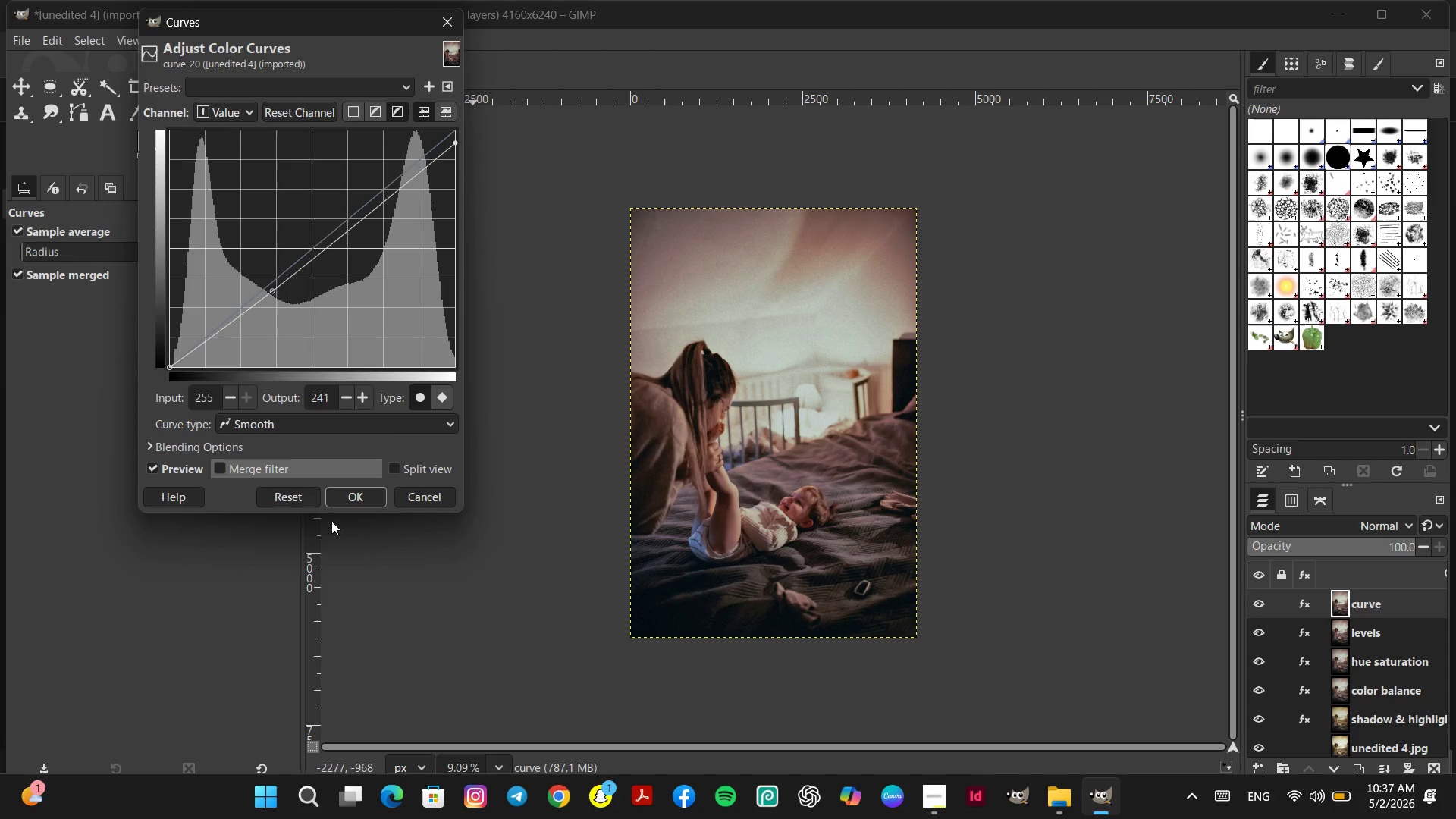 
left_click([354, 494])
 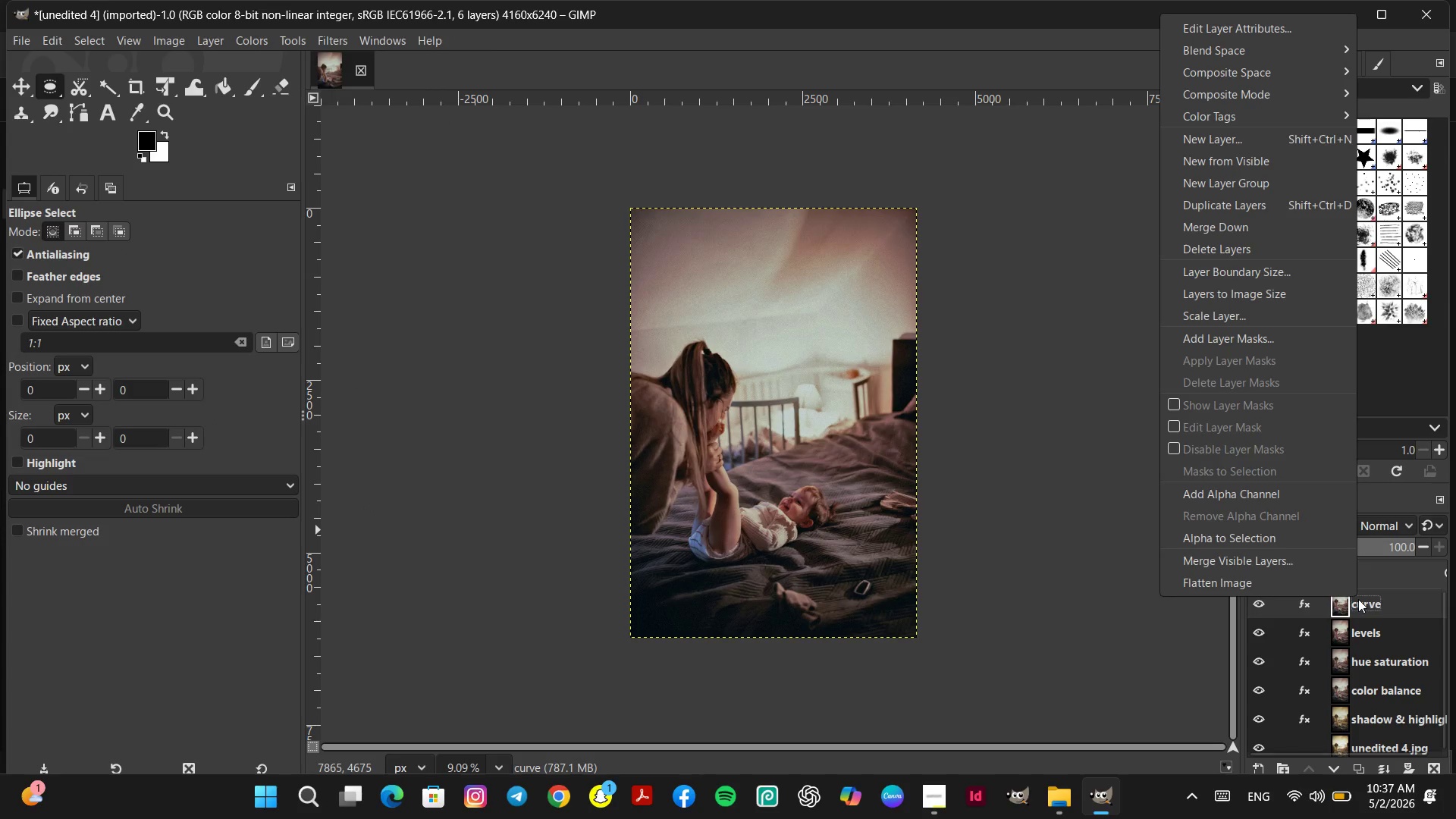 
double_click([1361, 599])
 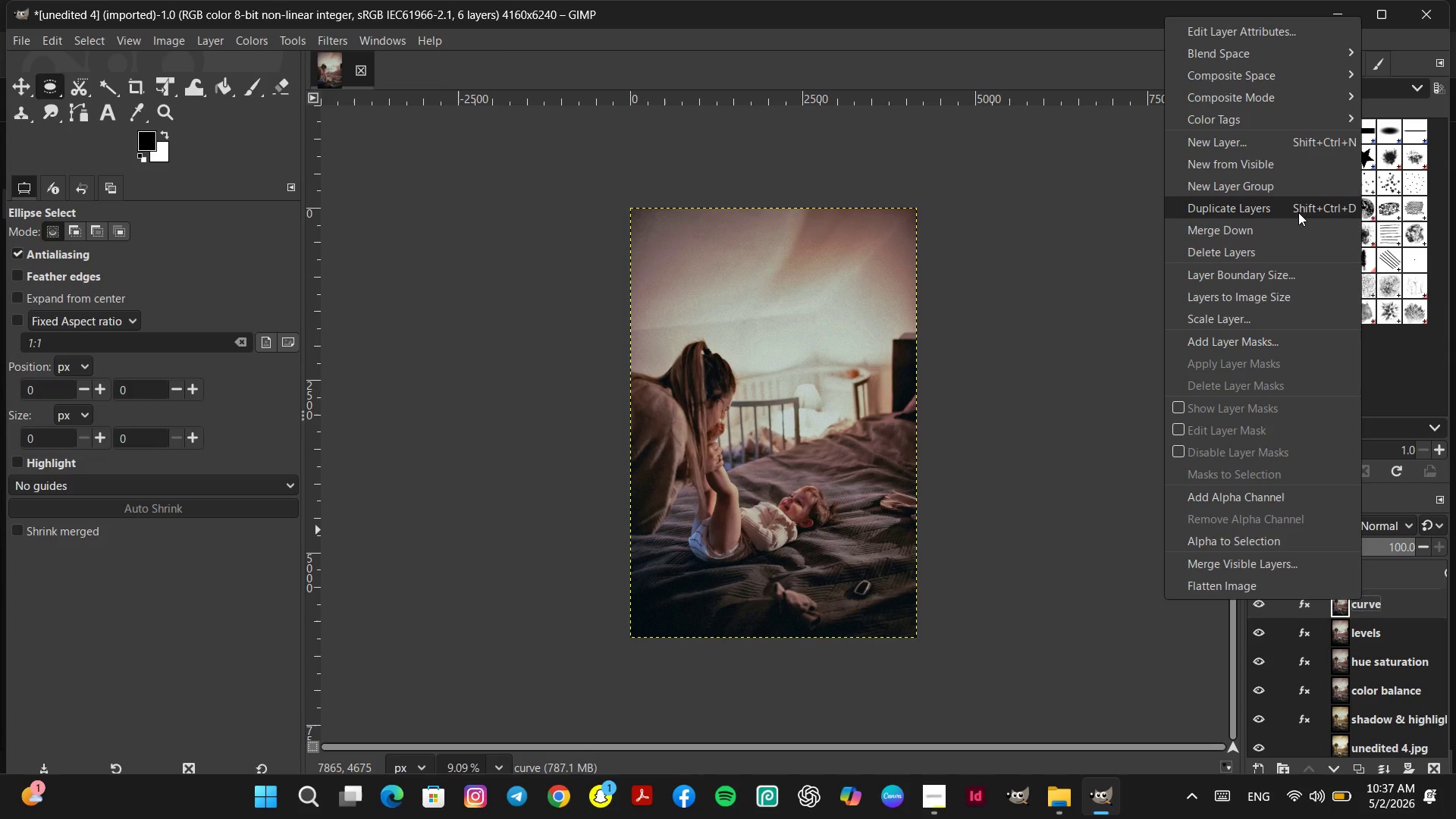 
left_click([1272, 212])
 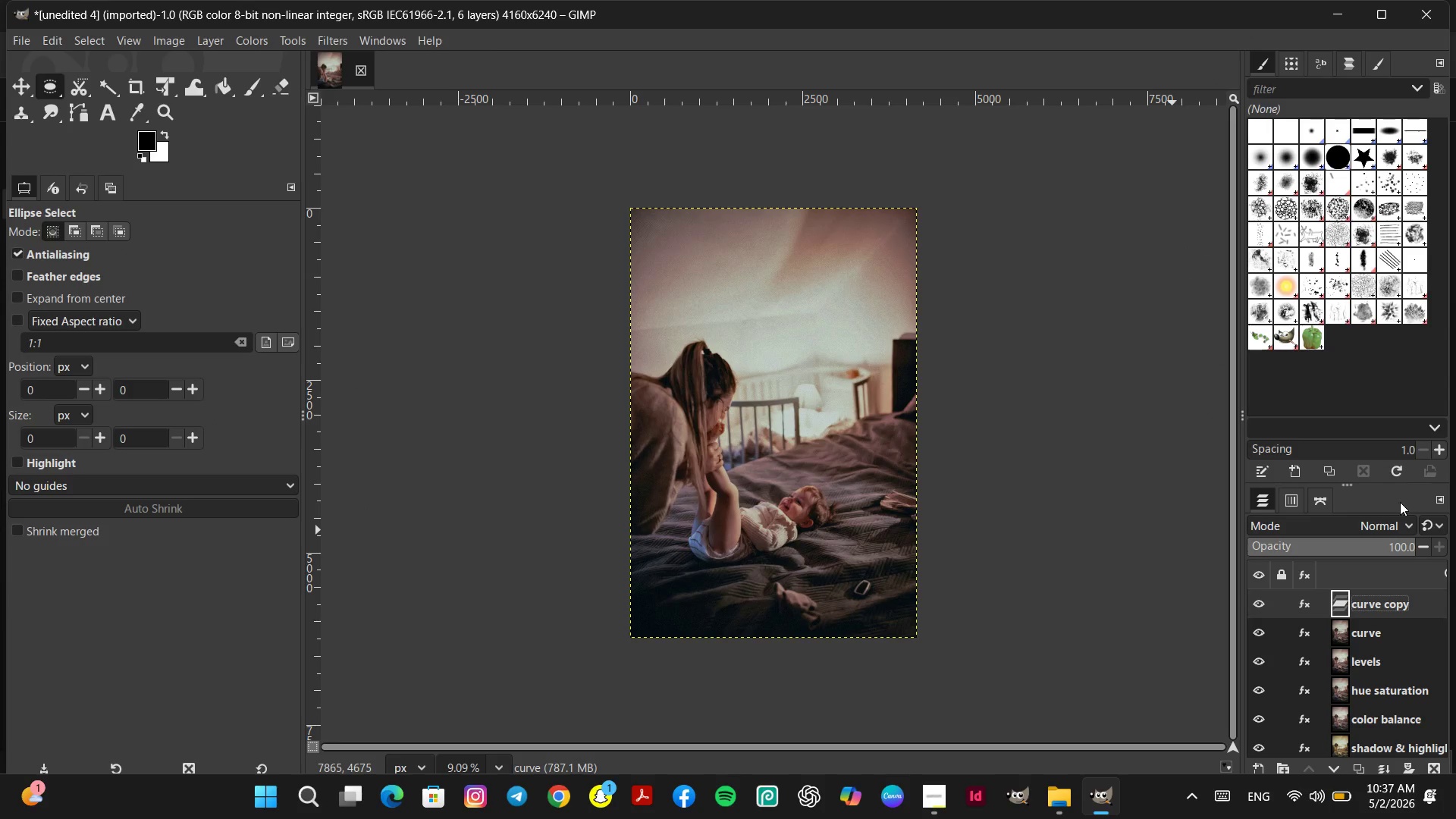 
left_click([1392, 604])
 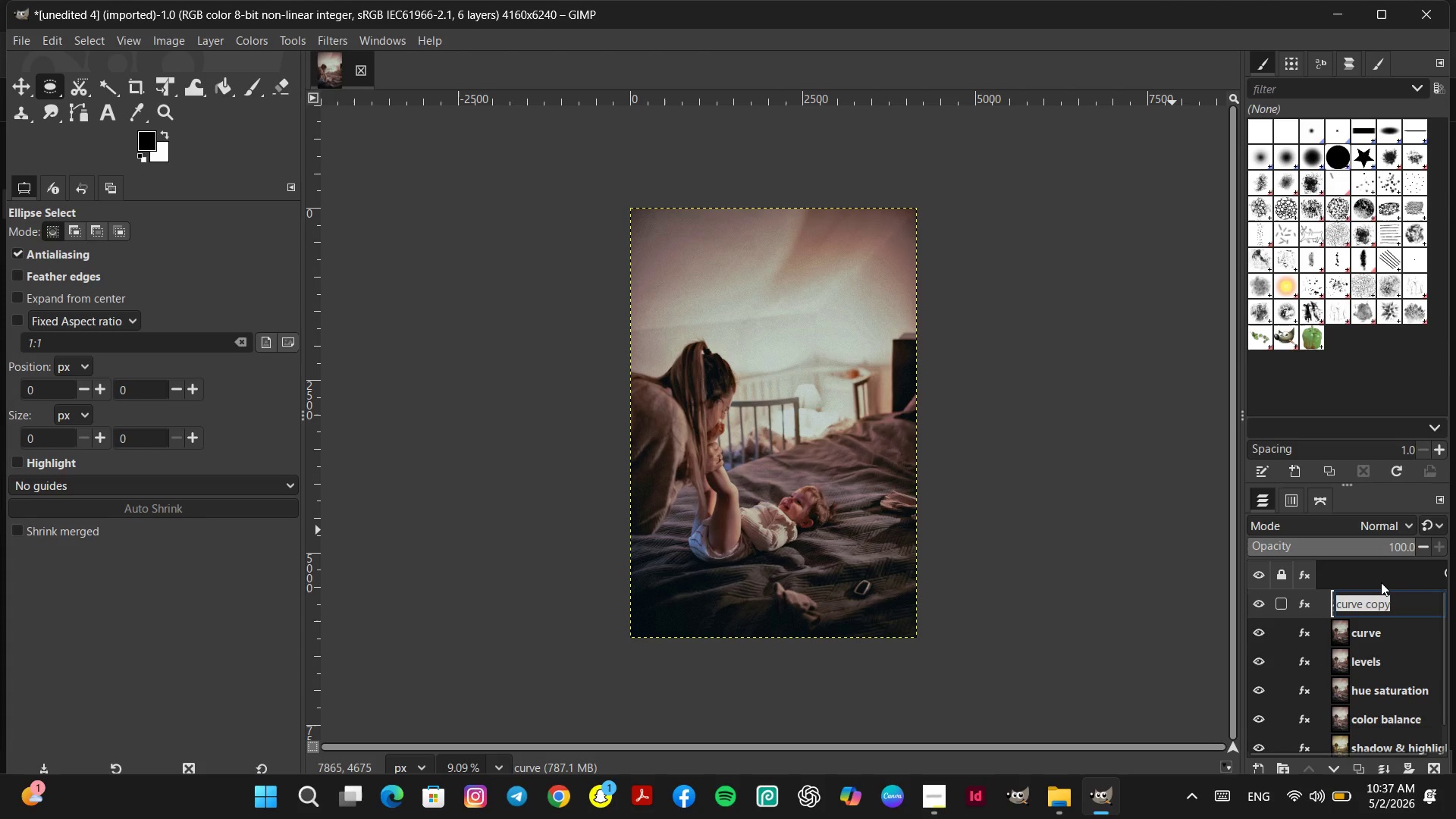 
type(color temperature)
 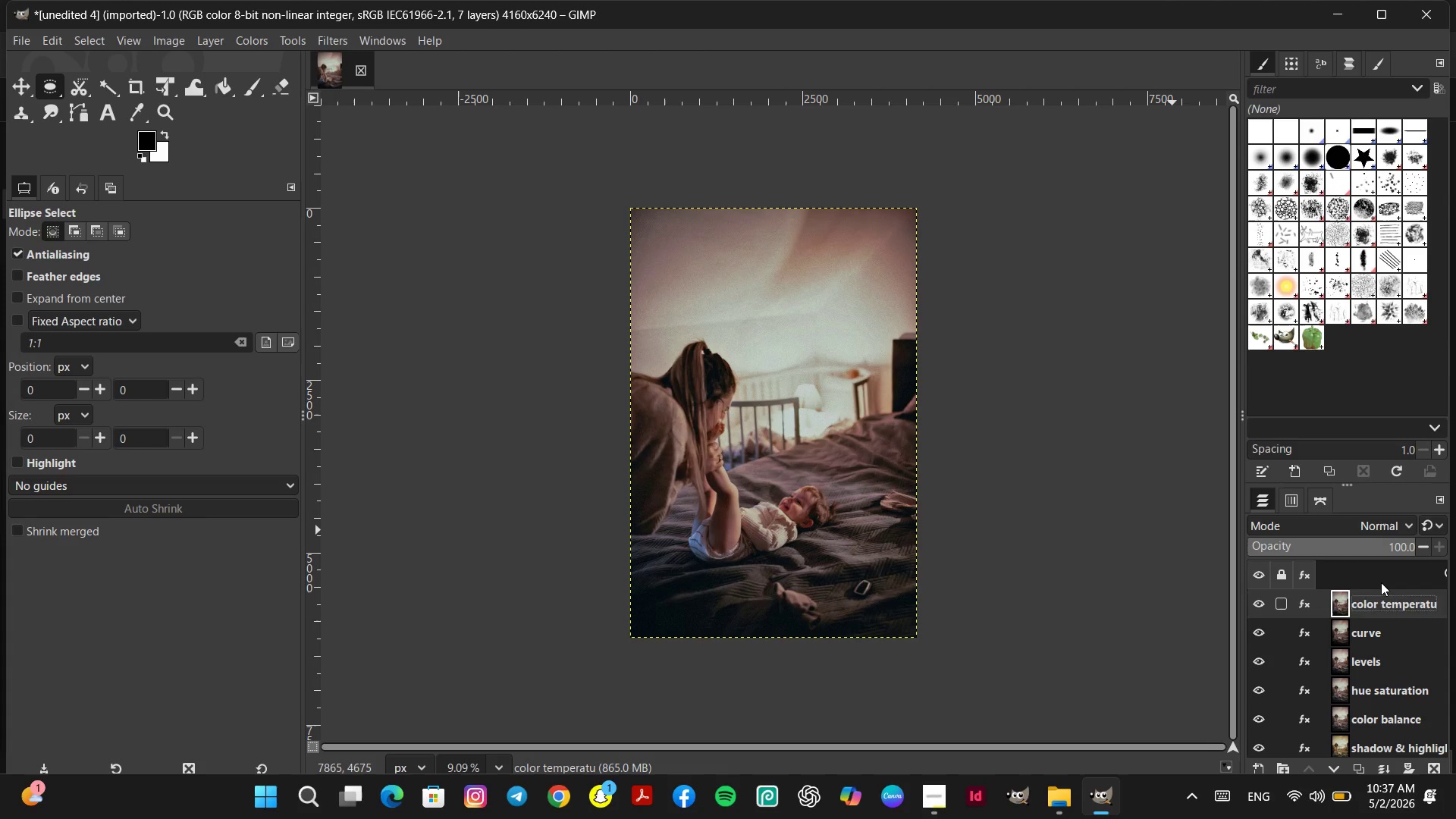 
key(Enter)
 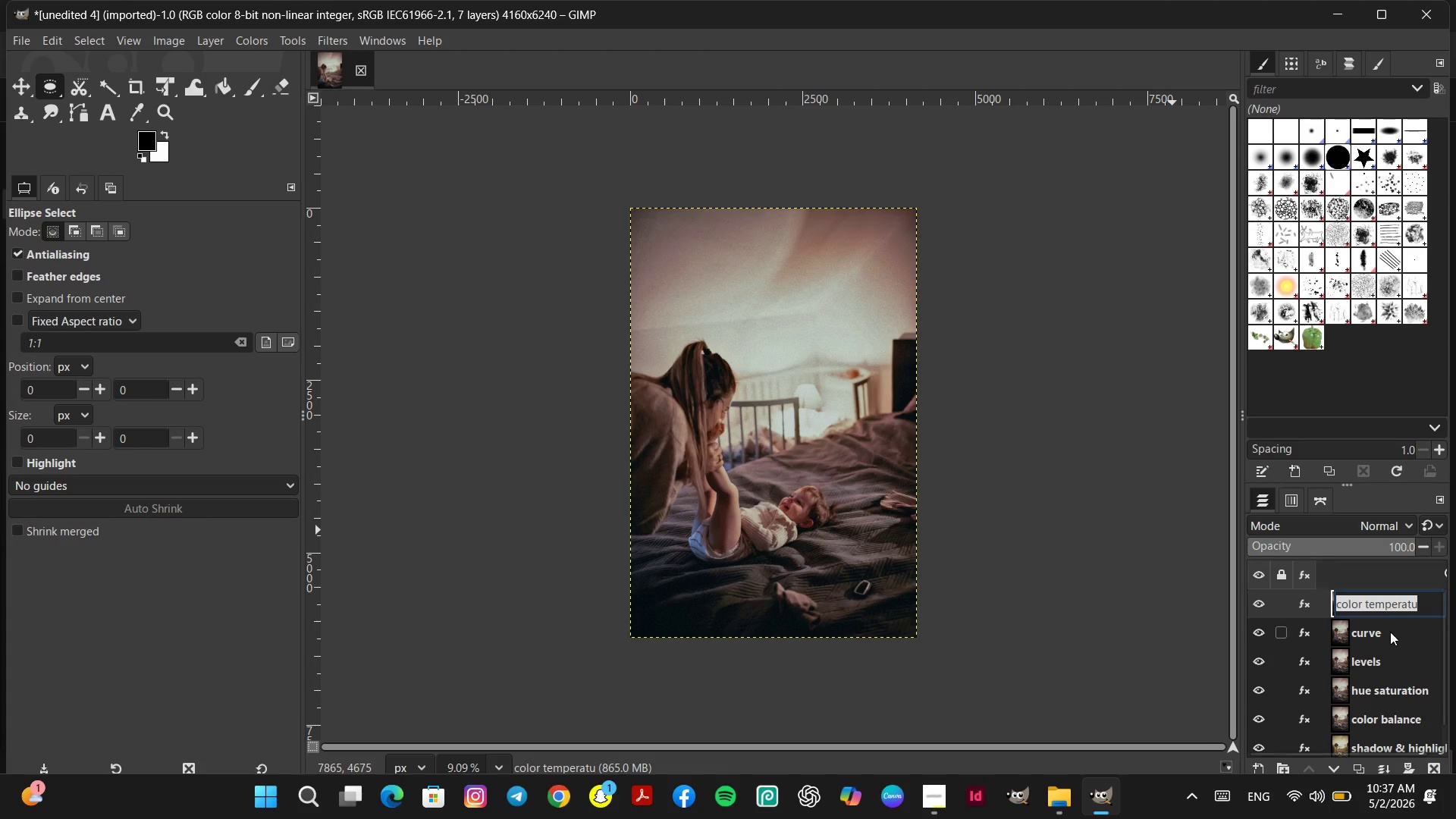 
left_click([1390, 639])
 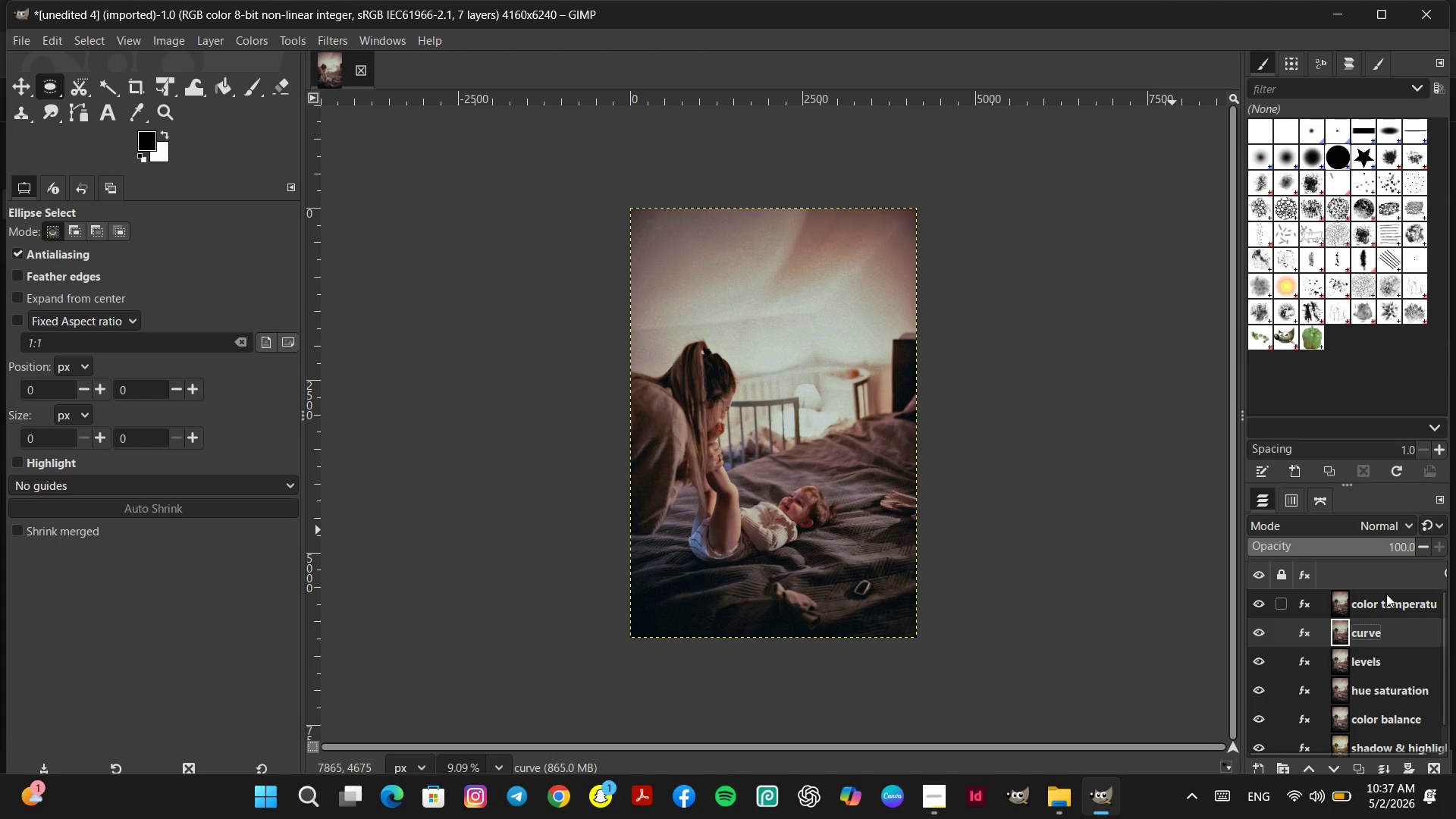 
left_click([1387, 598])
 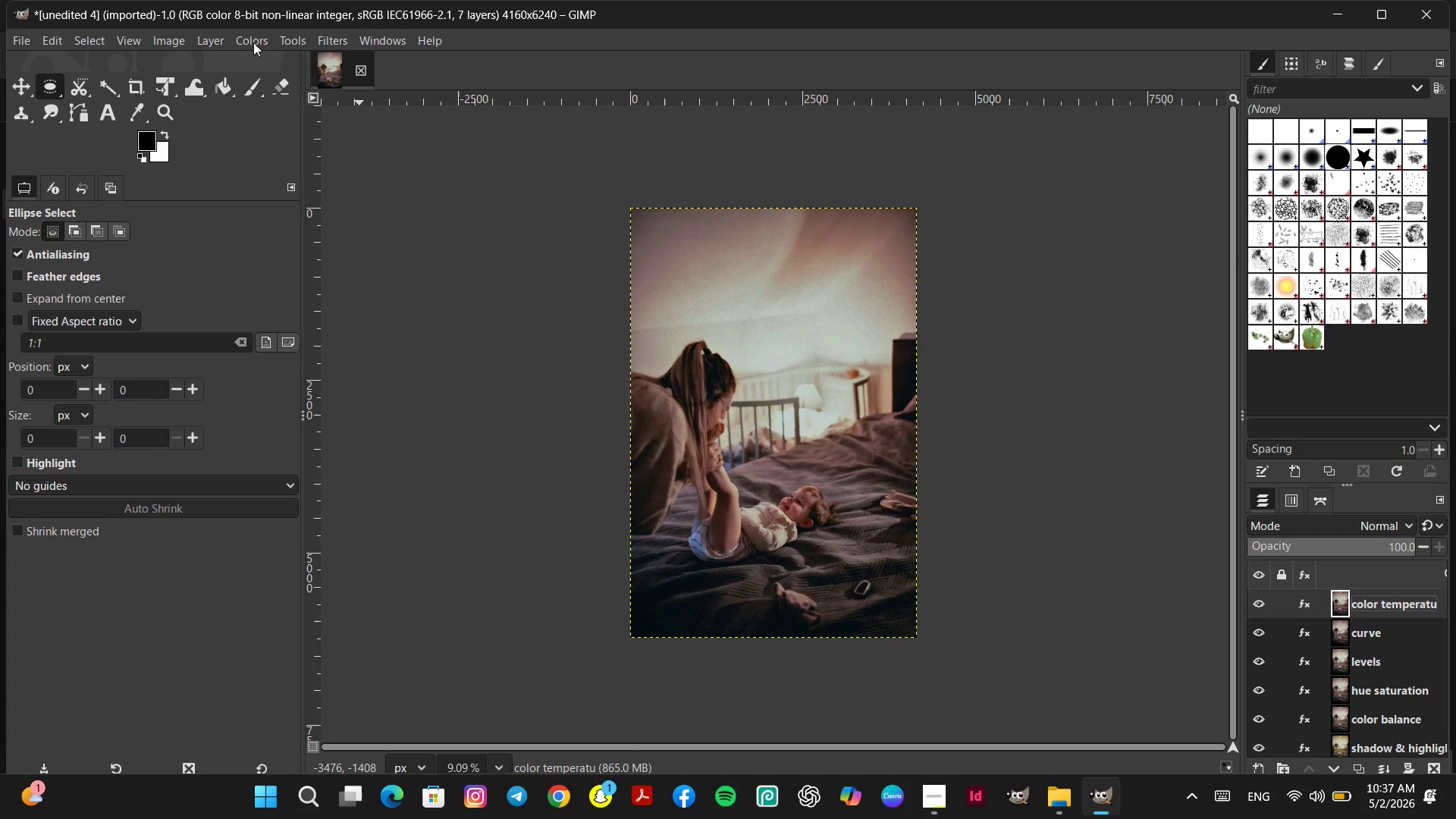 
left_click([253, 42])
 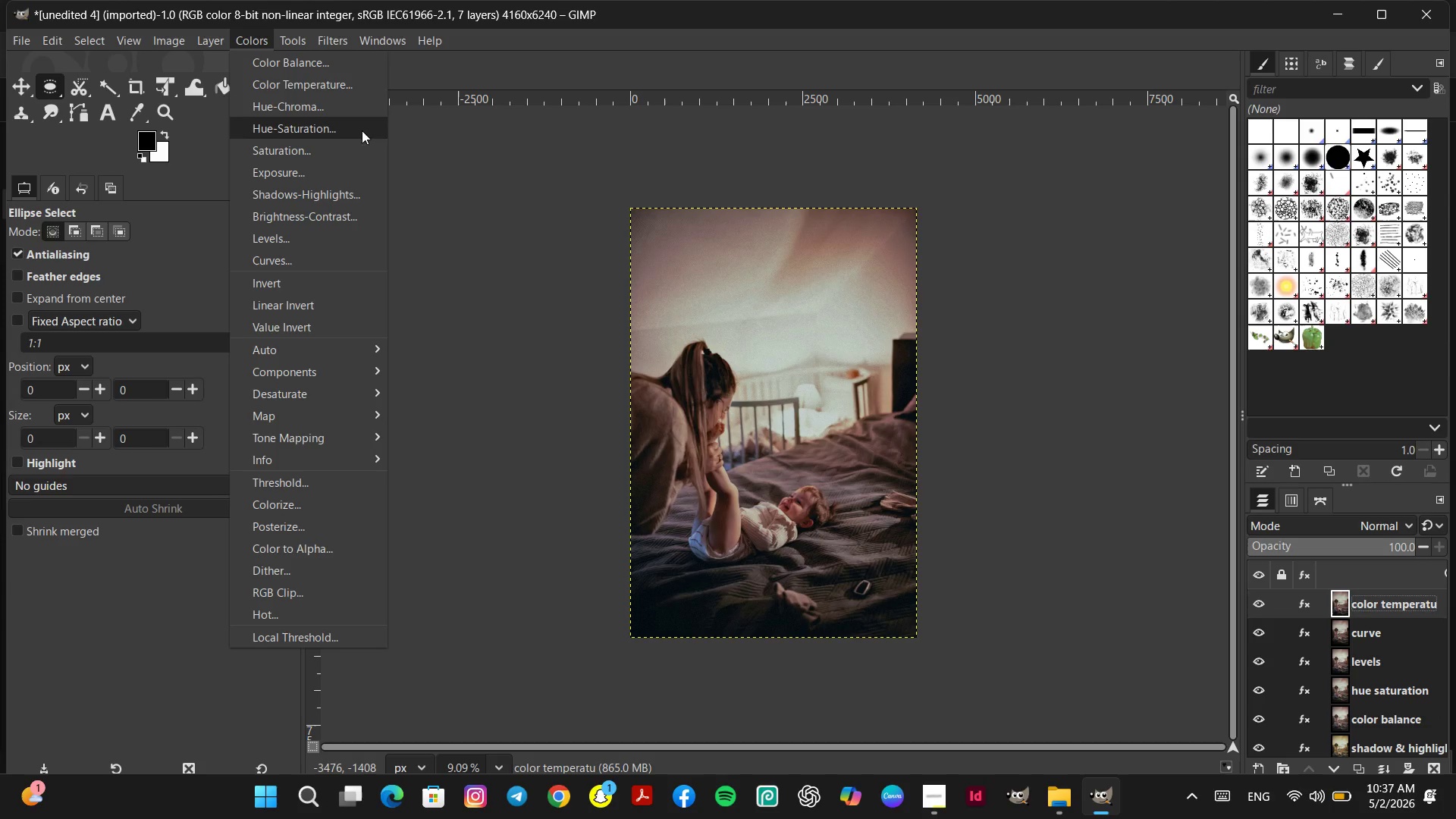 
left_click([334, 71])
 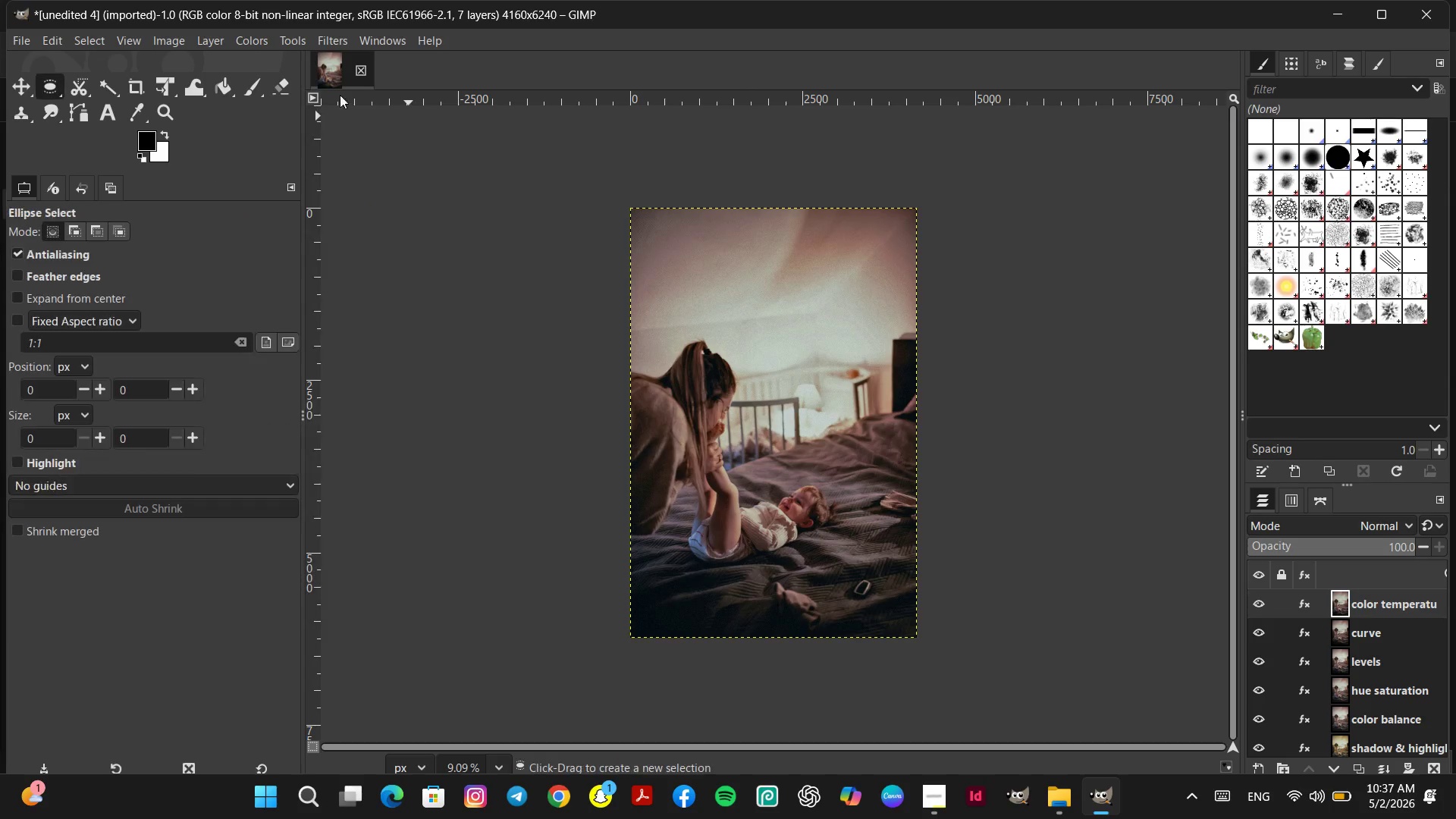 
left_click([239, 18])
 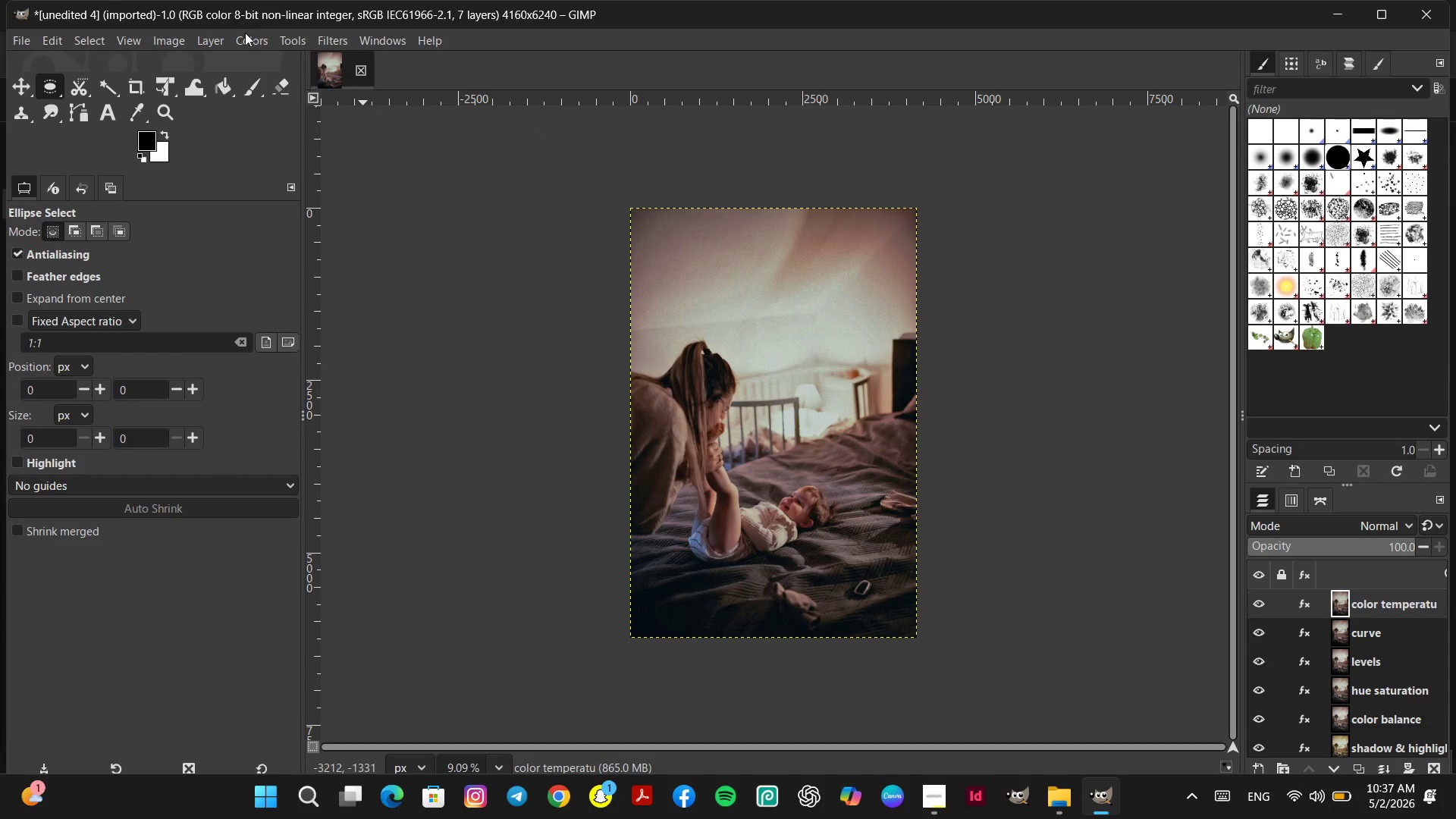 
left_click([246, 33])
 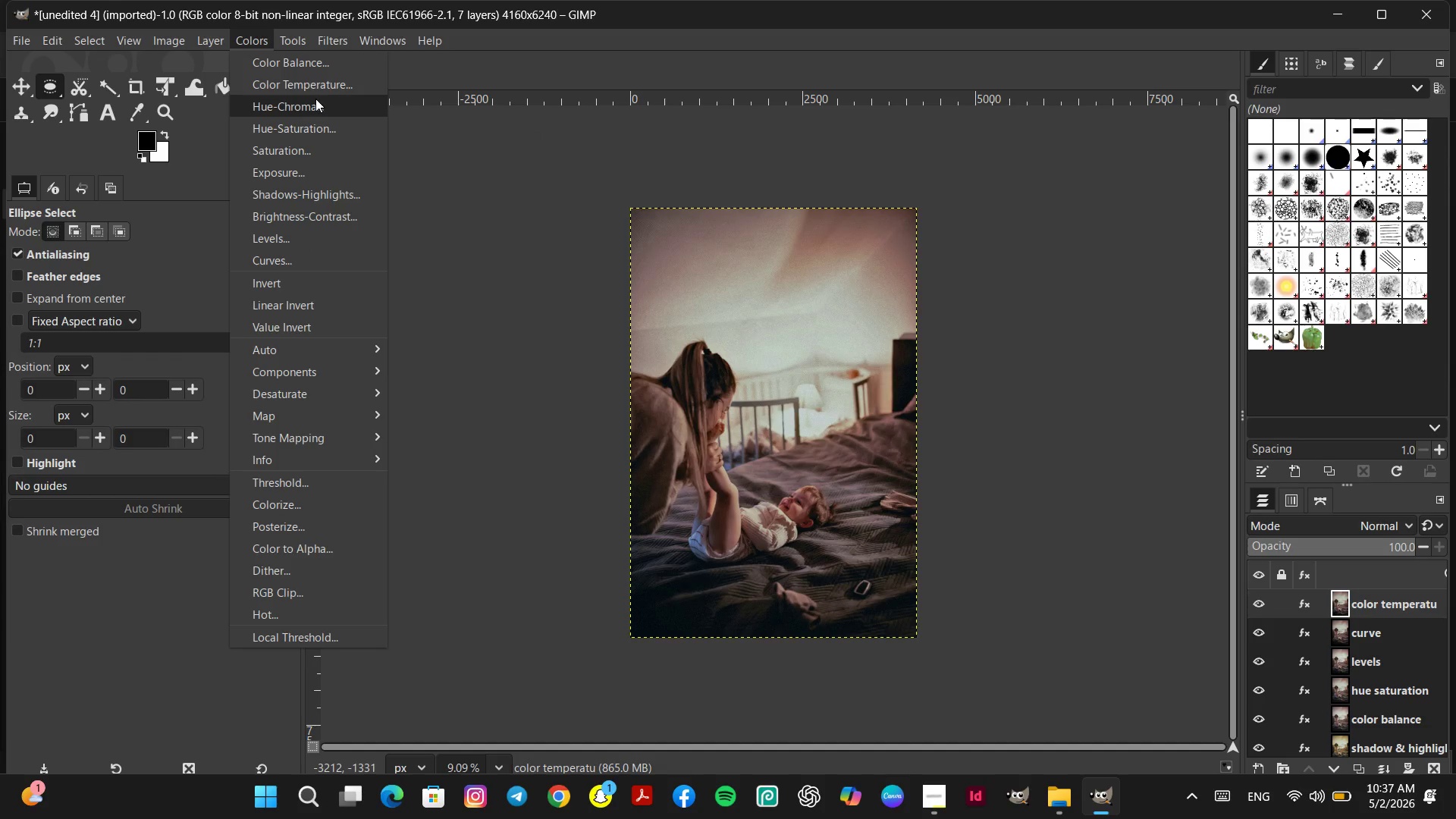 
left_click([317, 84])
 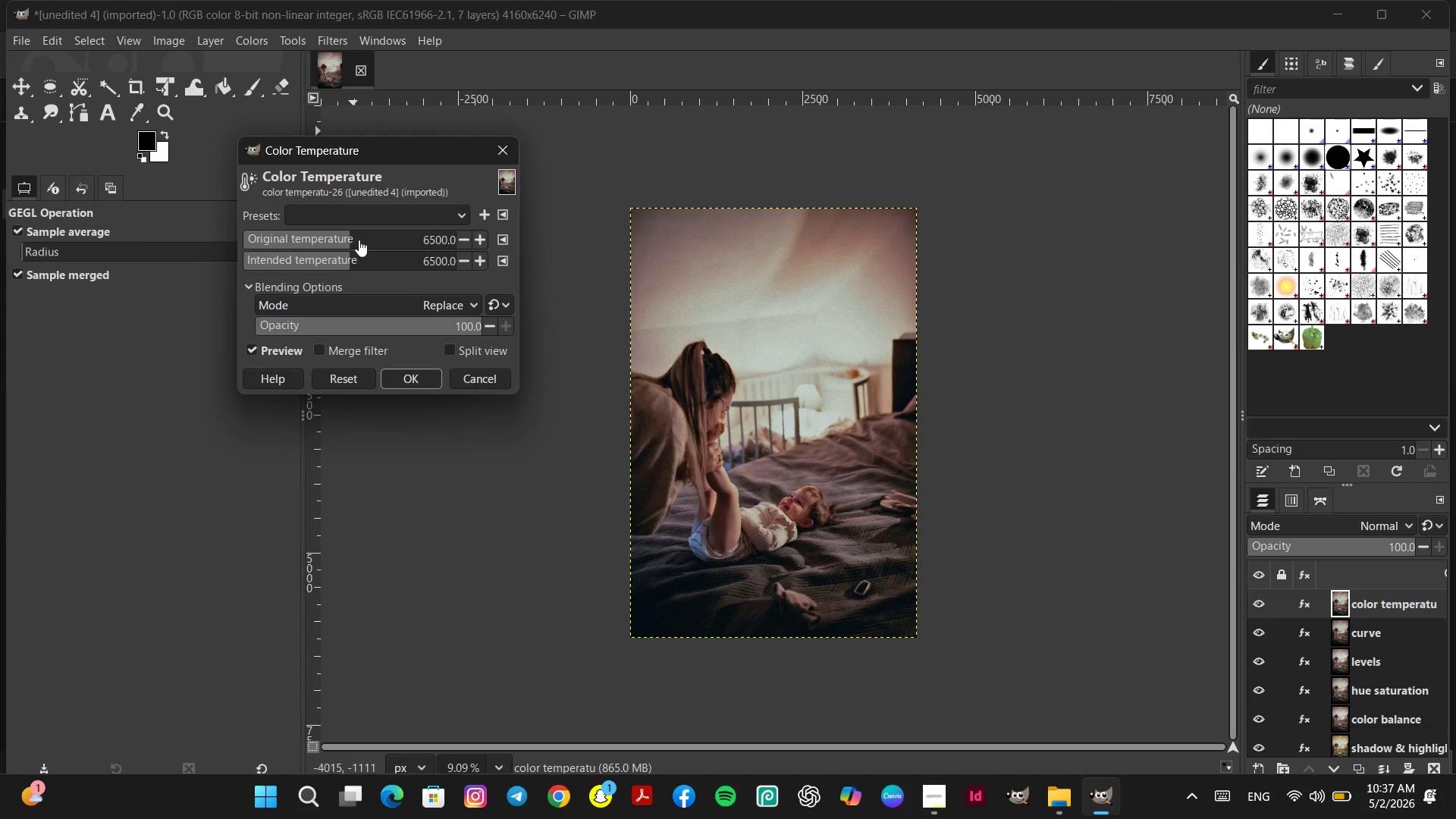 
left_click([359, 240])
 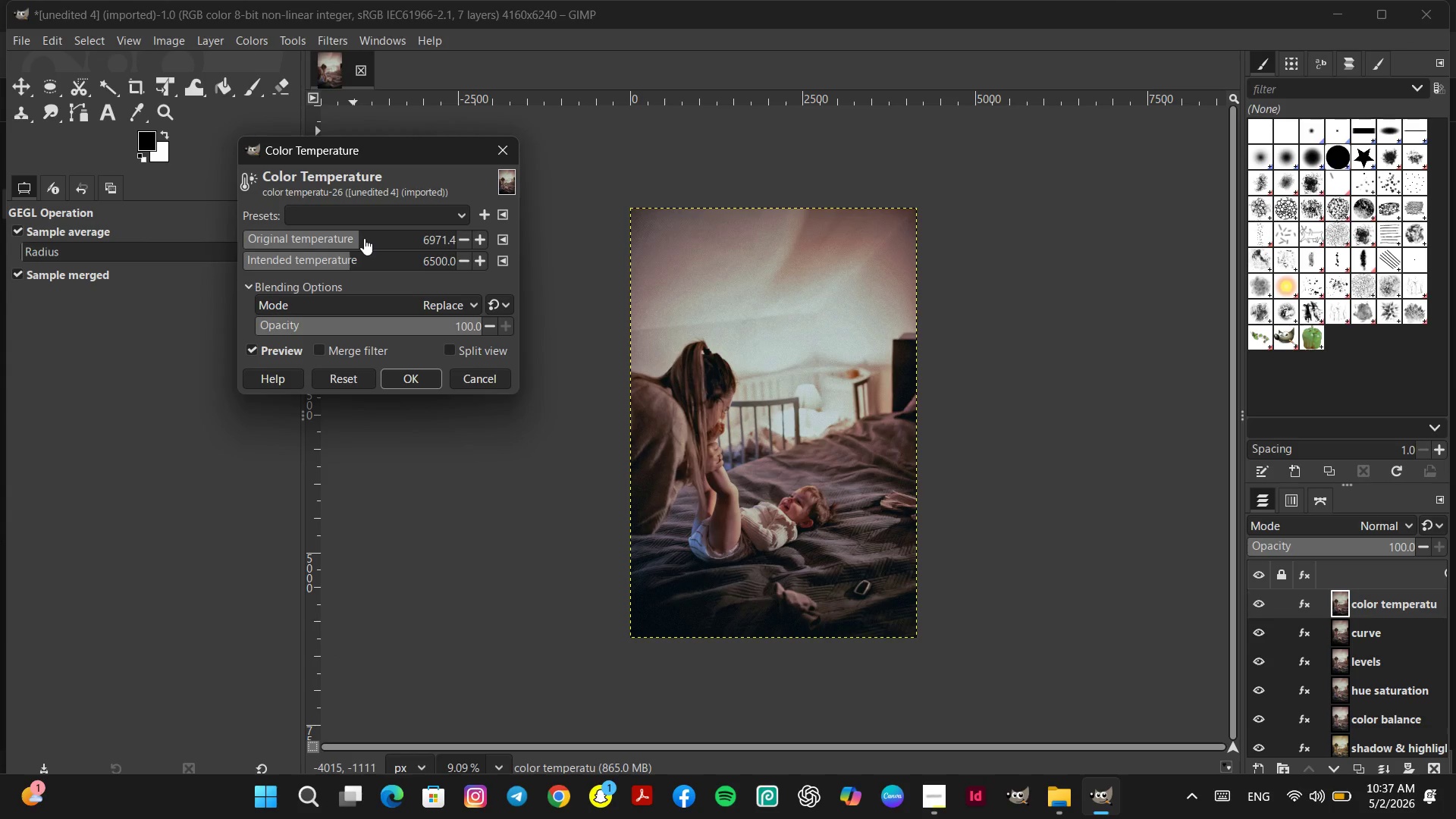 
left_click([364, 238])
 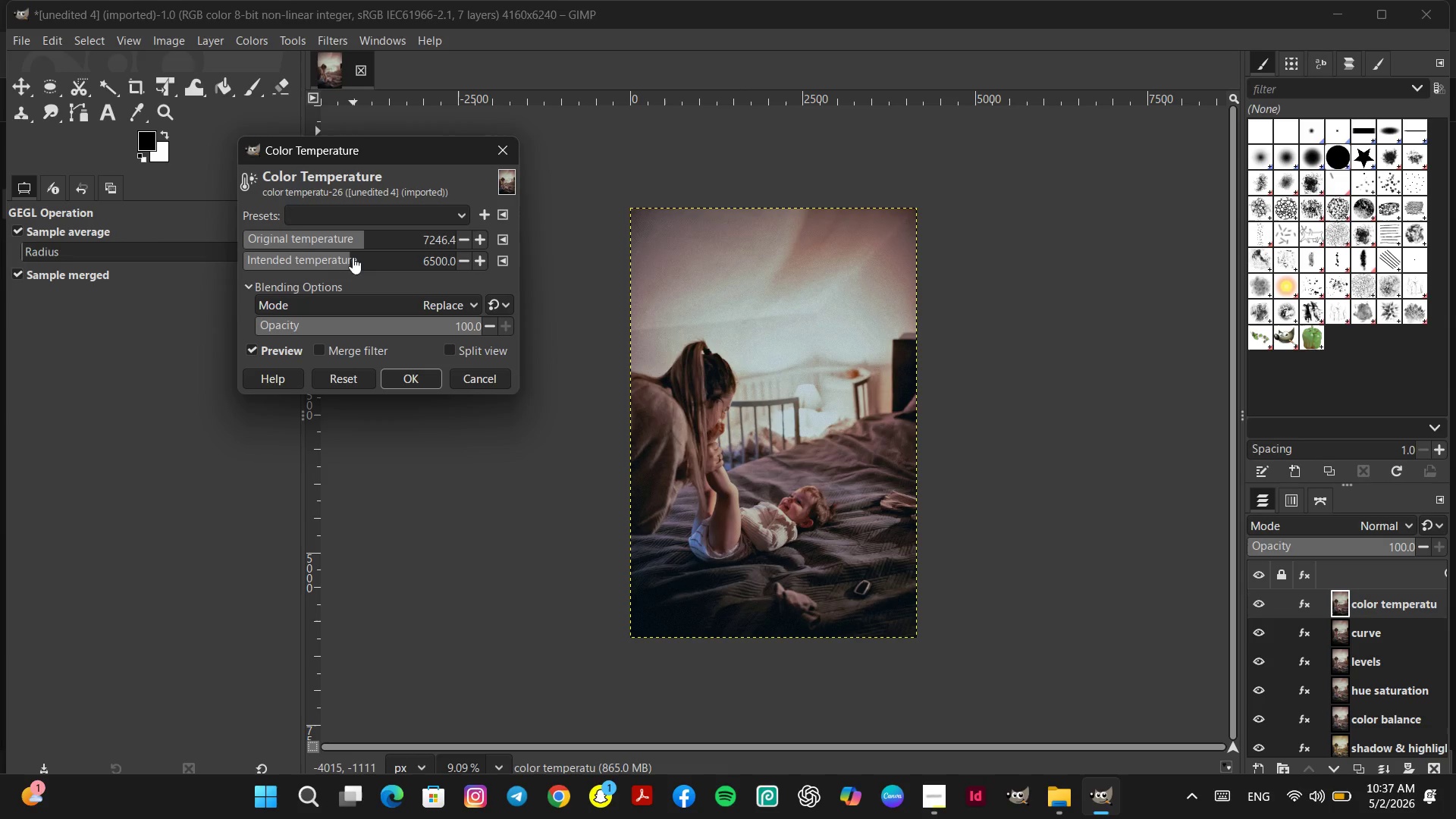 
left_click([337, 258])
 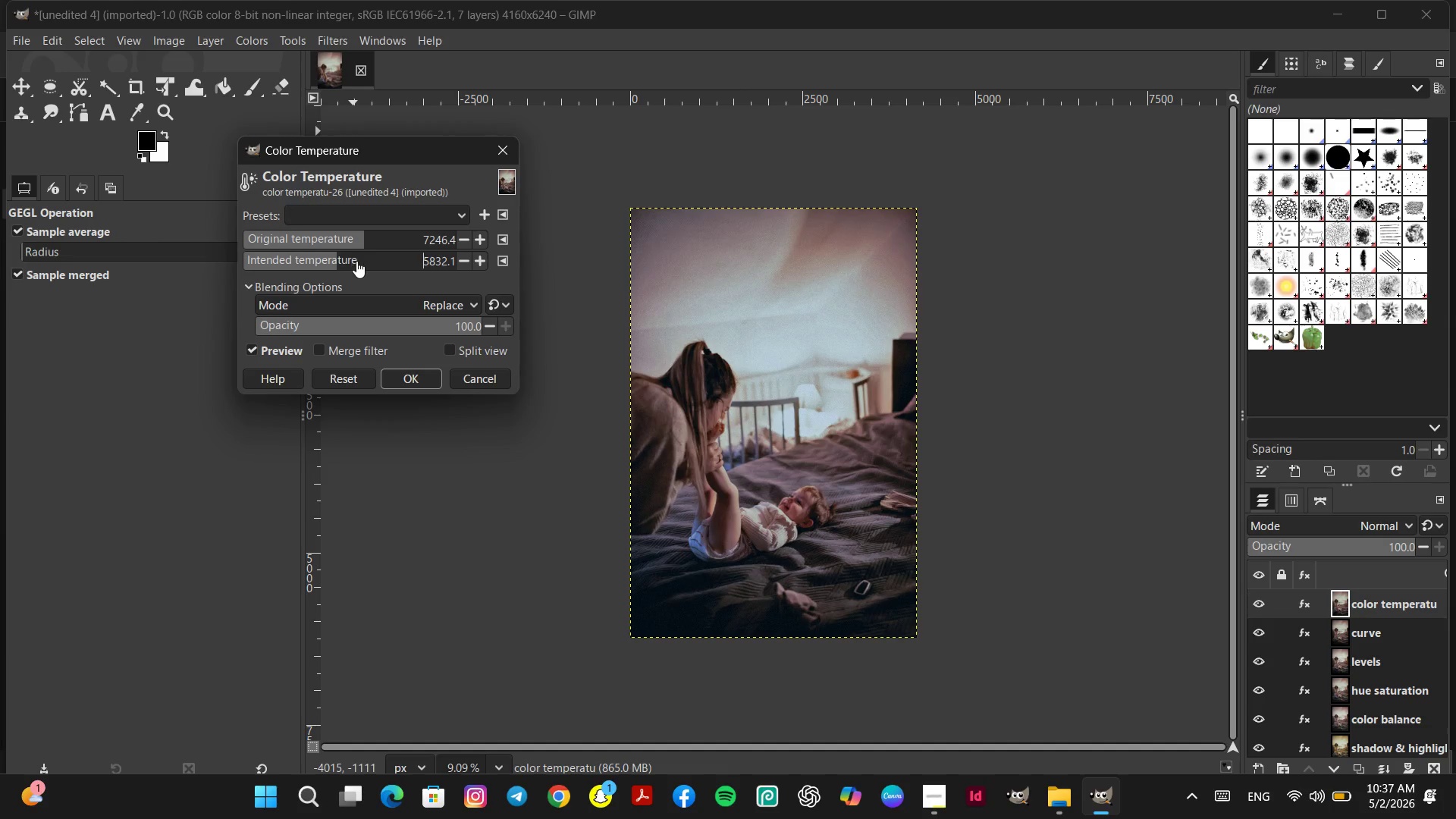 
left_click([372, 259])
 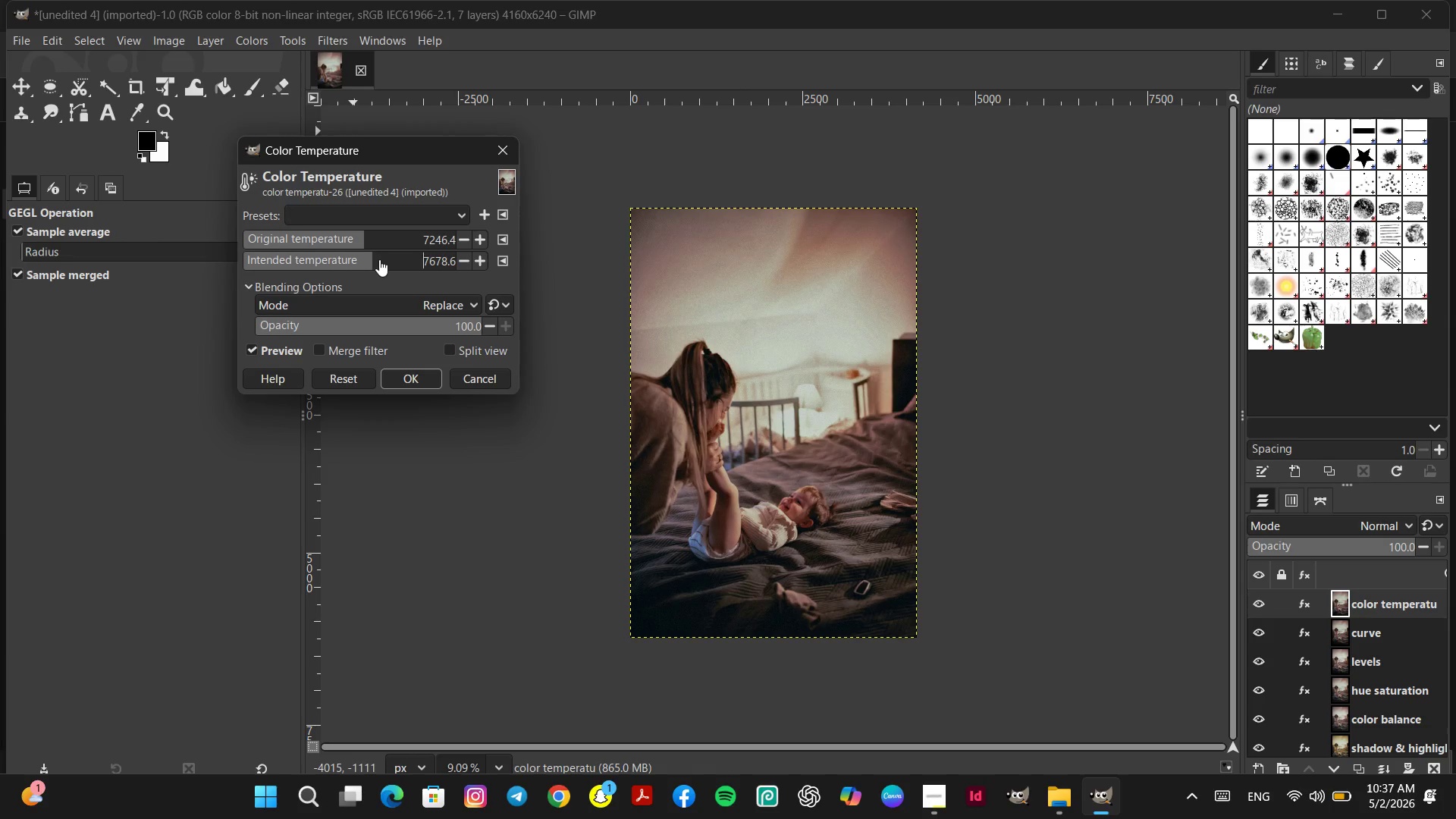 
left_click([379, 259])
 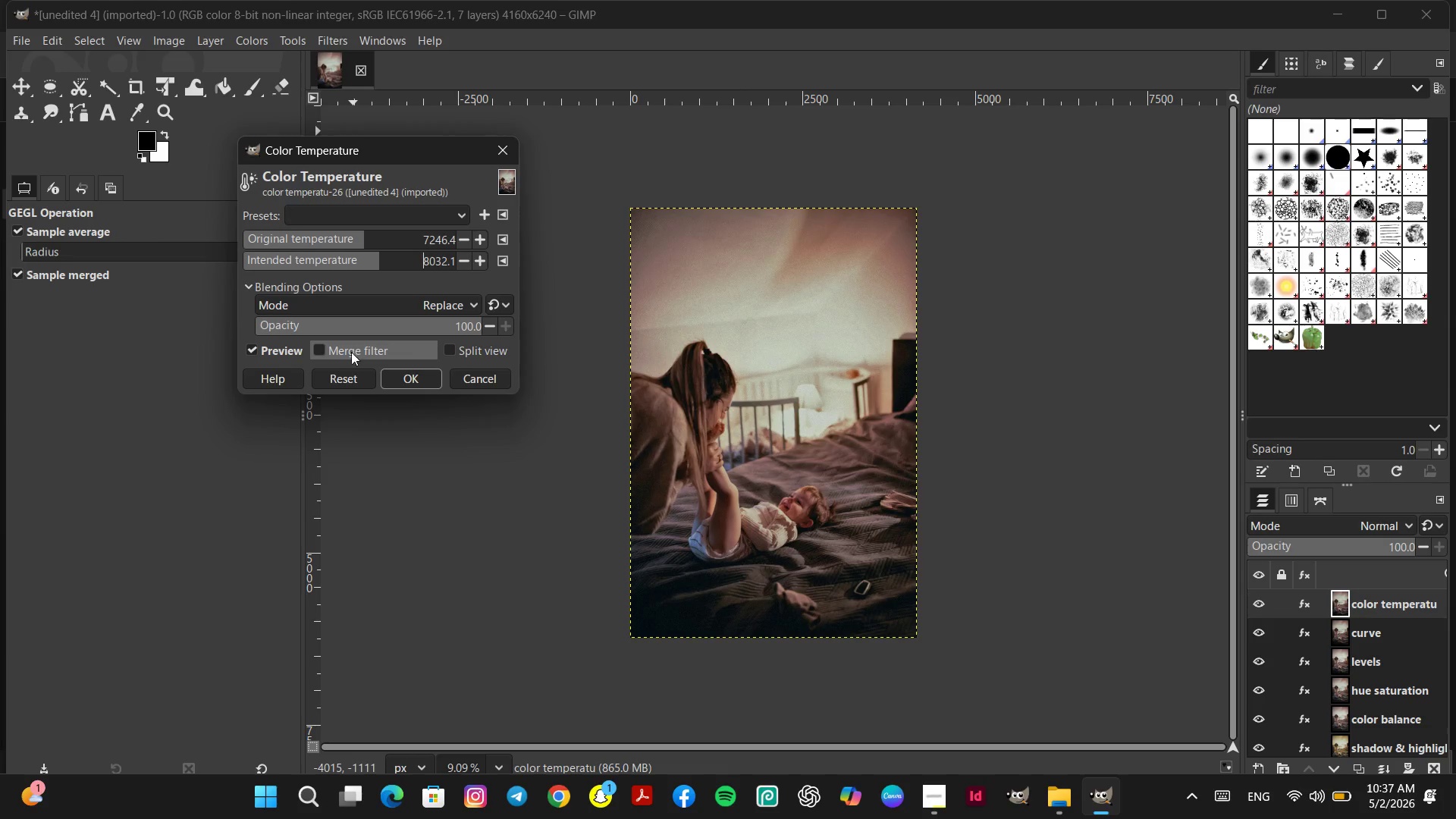 
left_click([343, 375])
 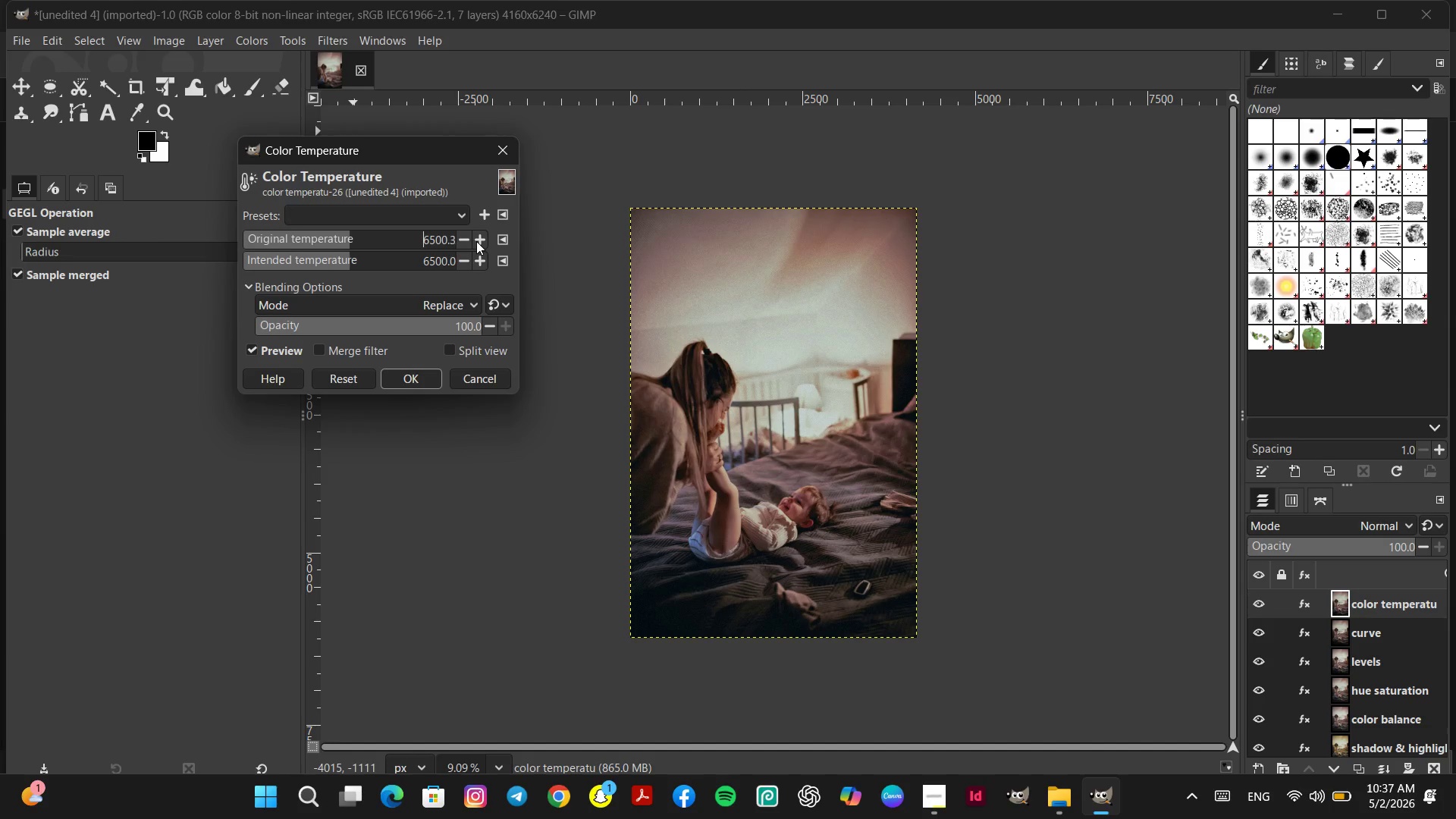 
left_click([476, 241])
 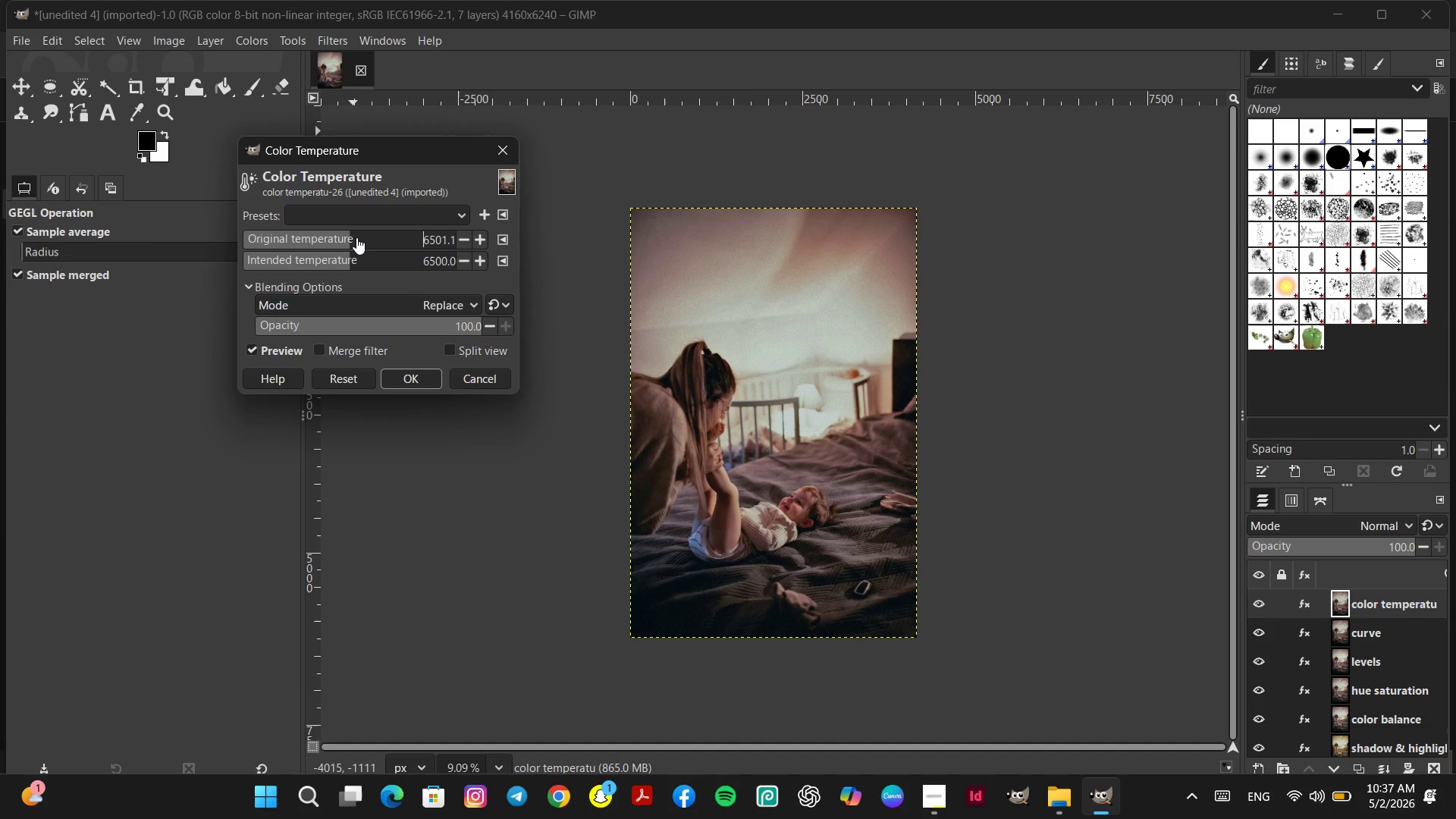 
left_click([356, 237])
 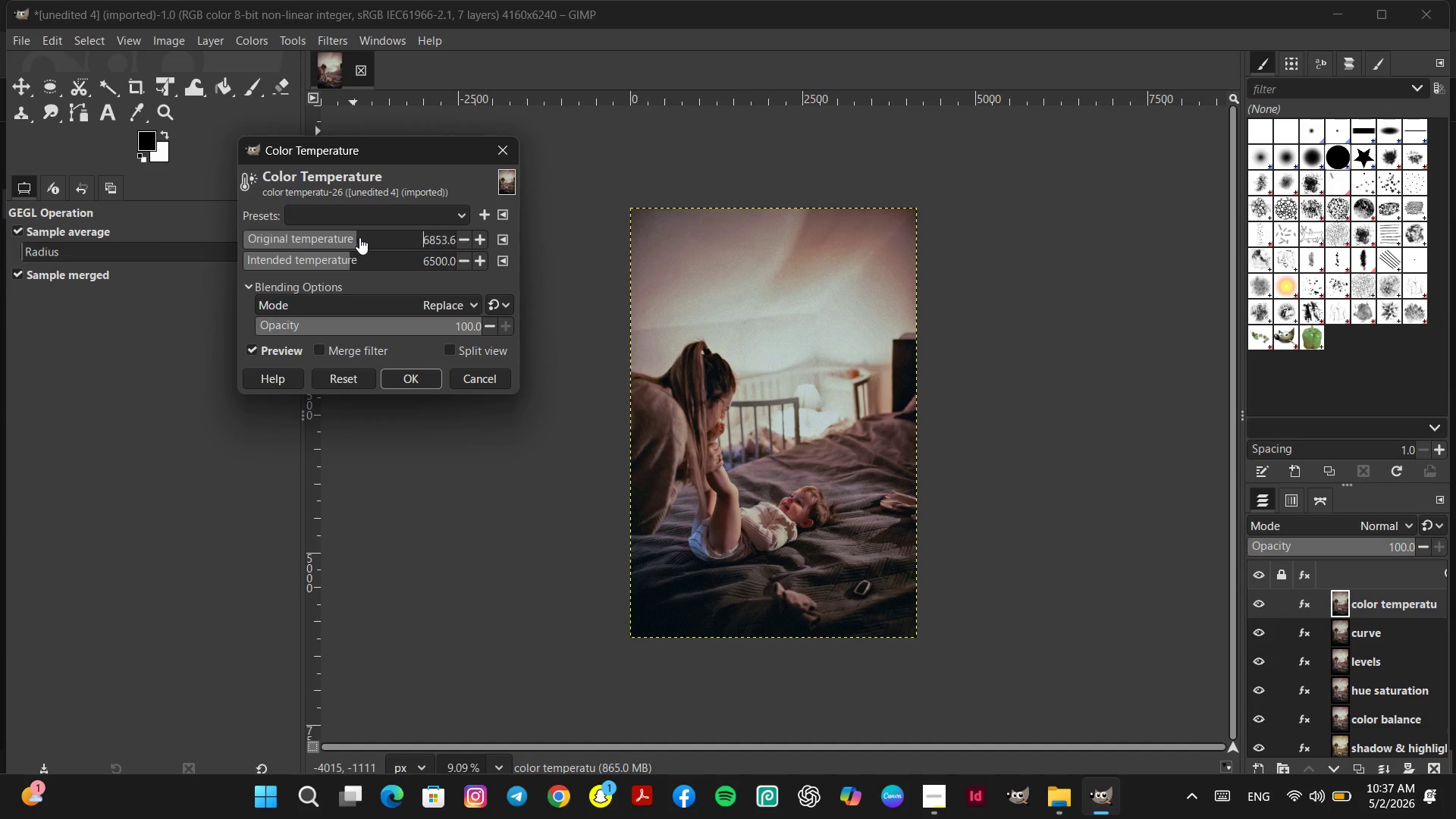 
left_click([363, 237])
 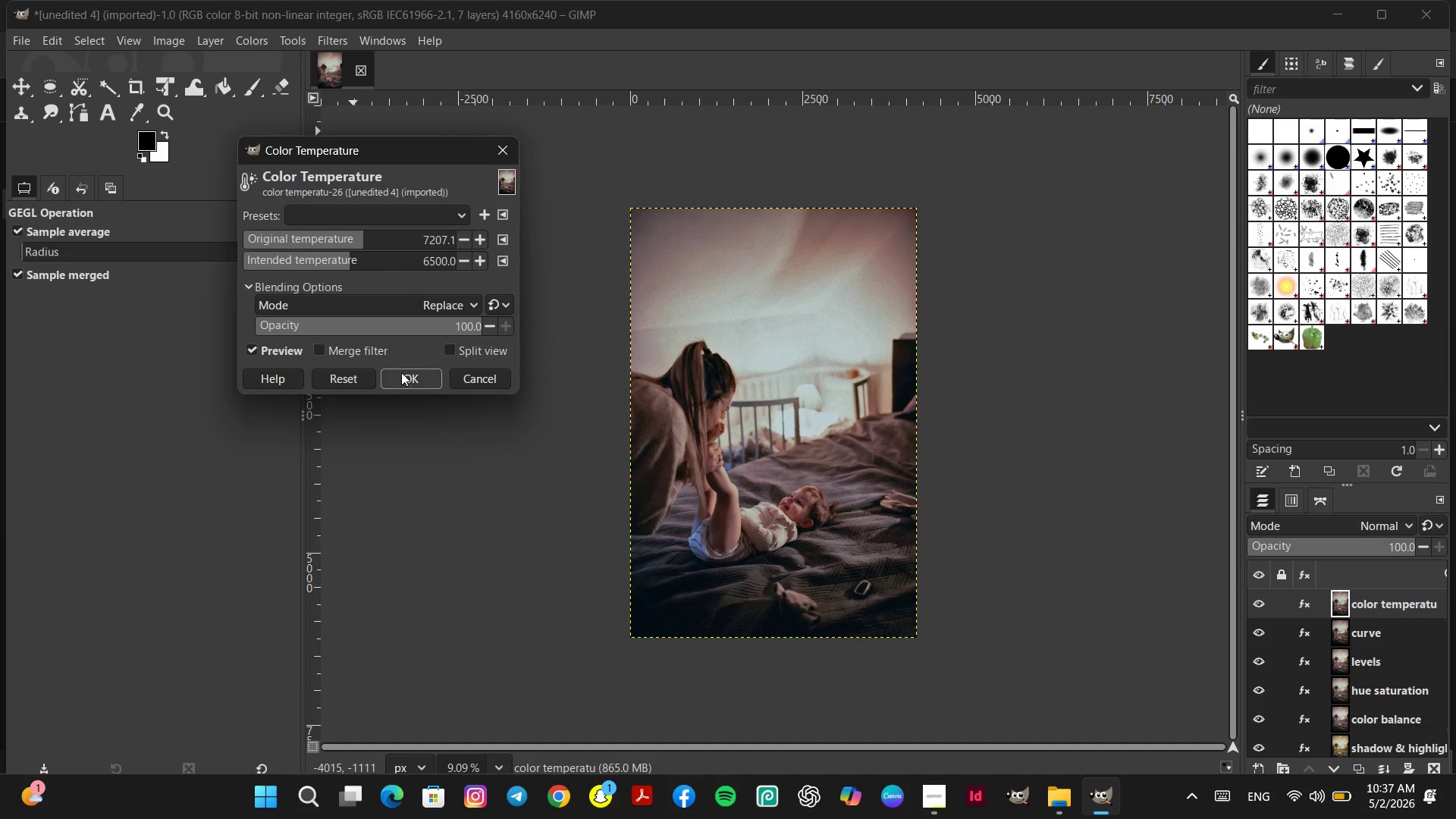 
wait(8.52)
 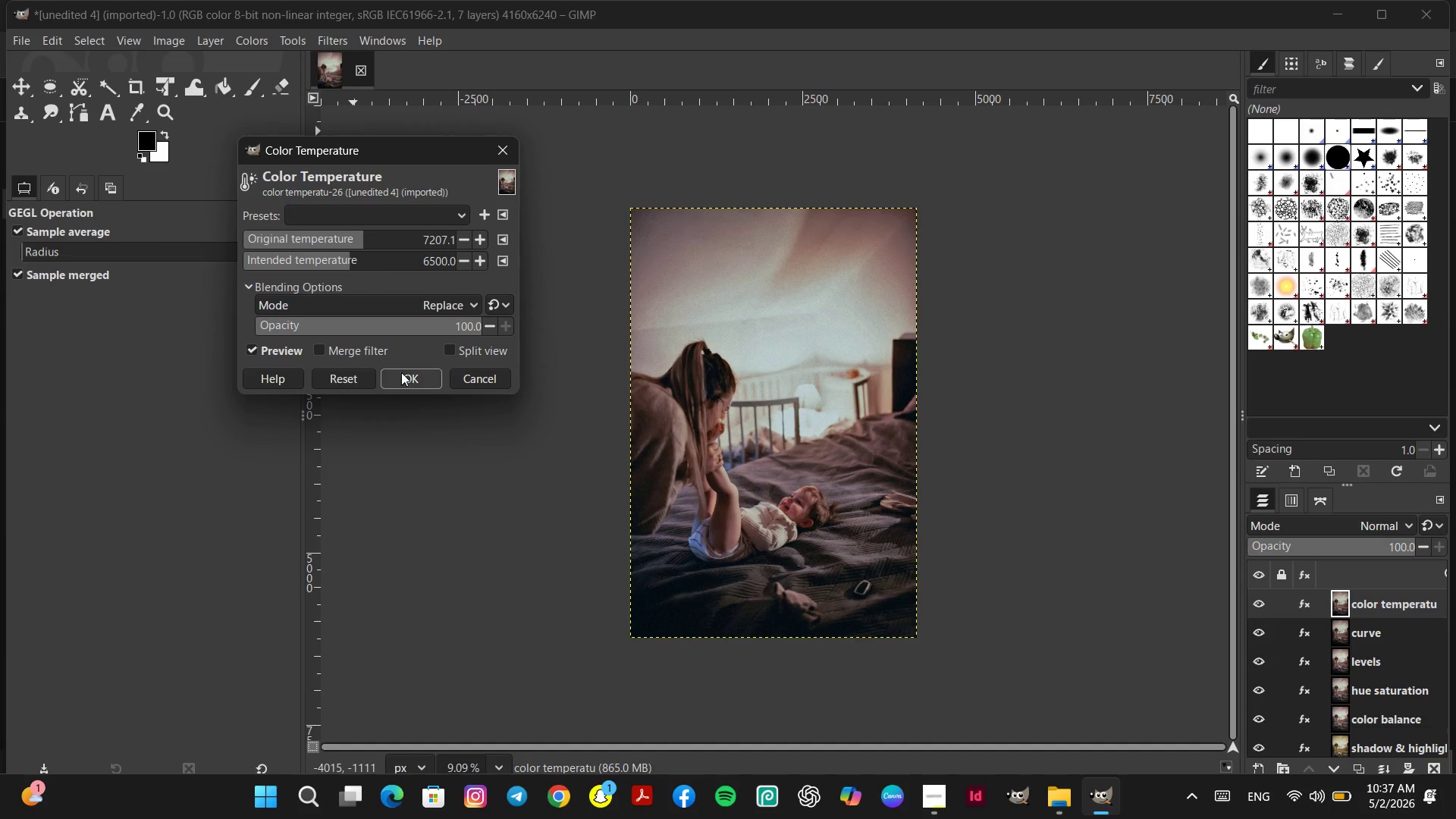 
left_click([315, 258])
 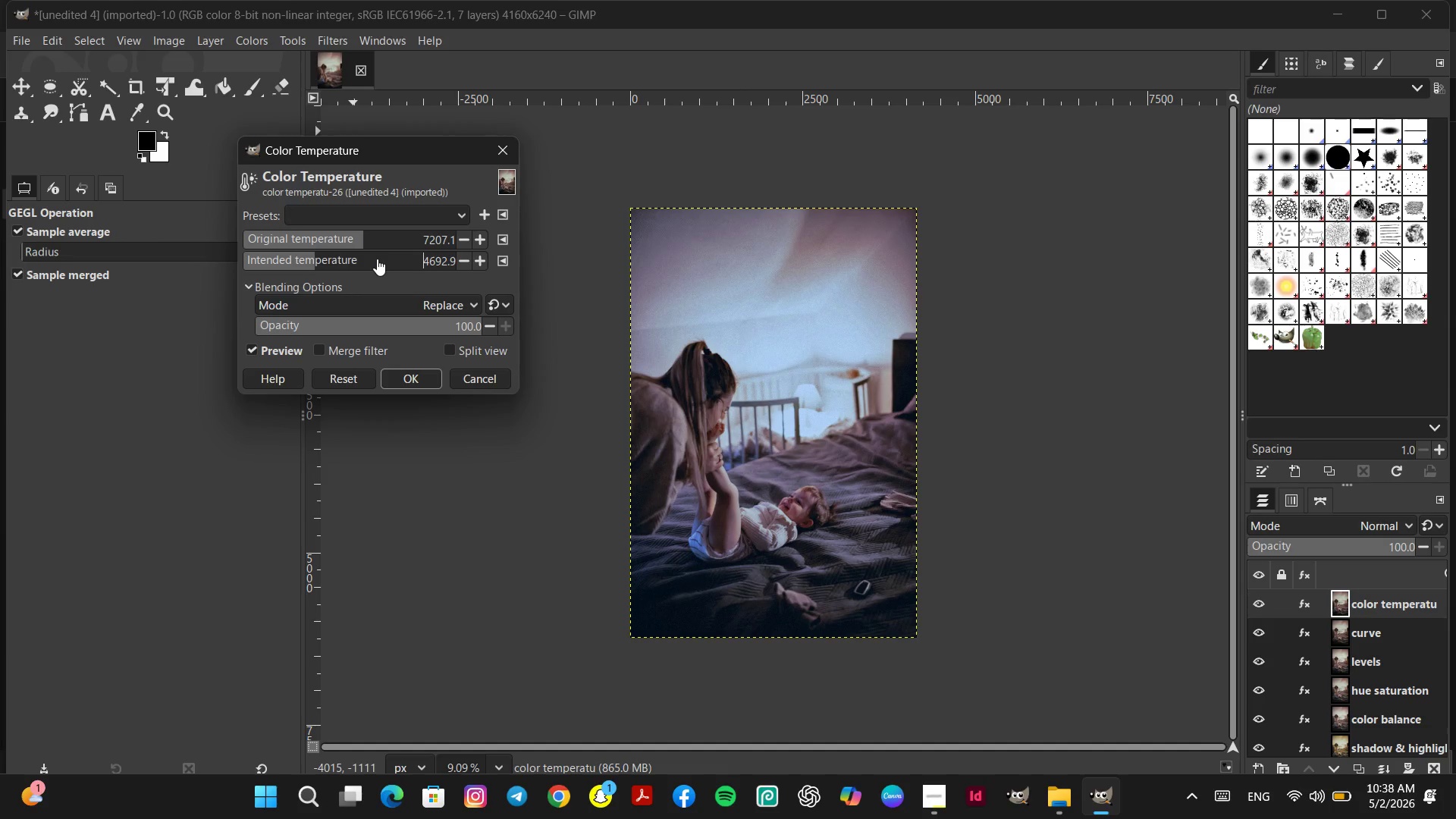 
left_click([388, 259])
 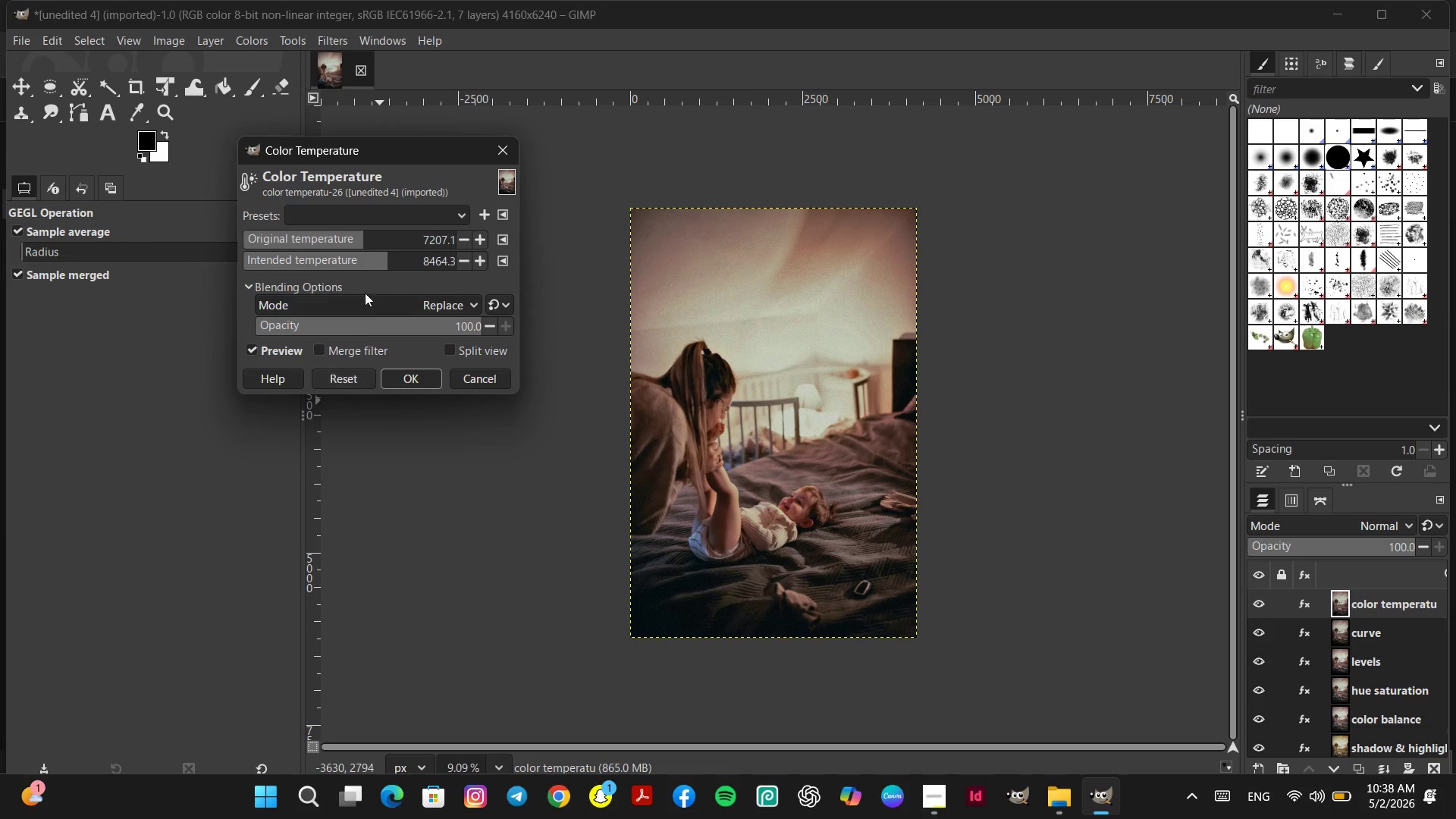 
left_click([373, 265])
 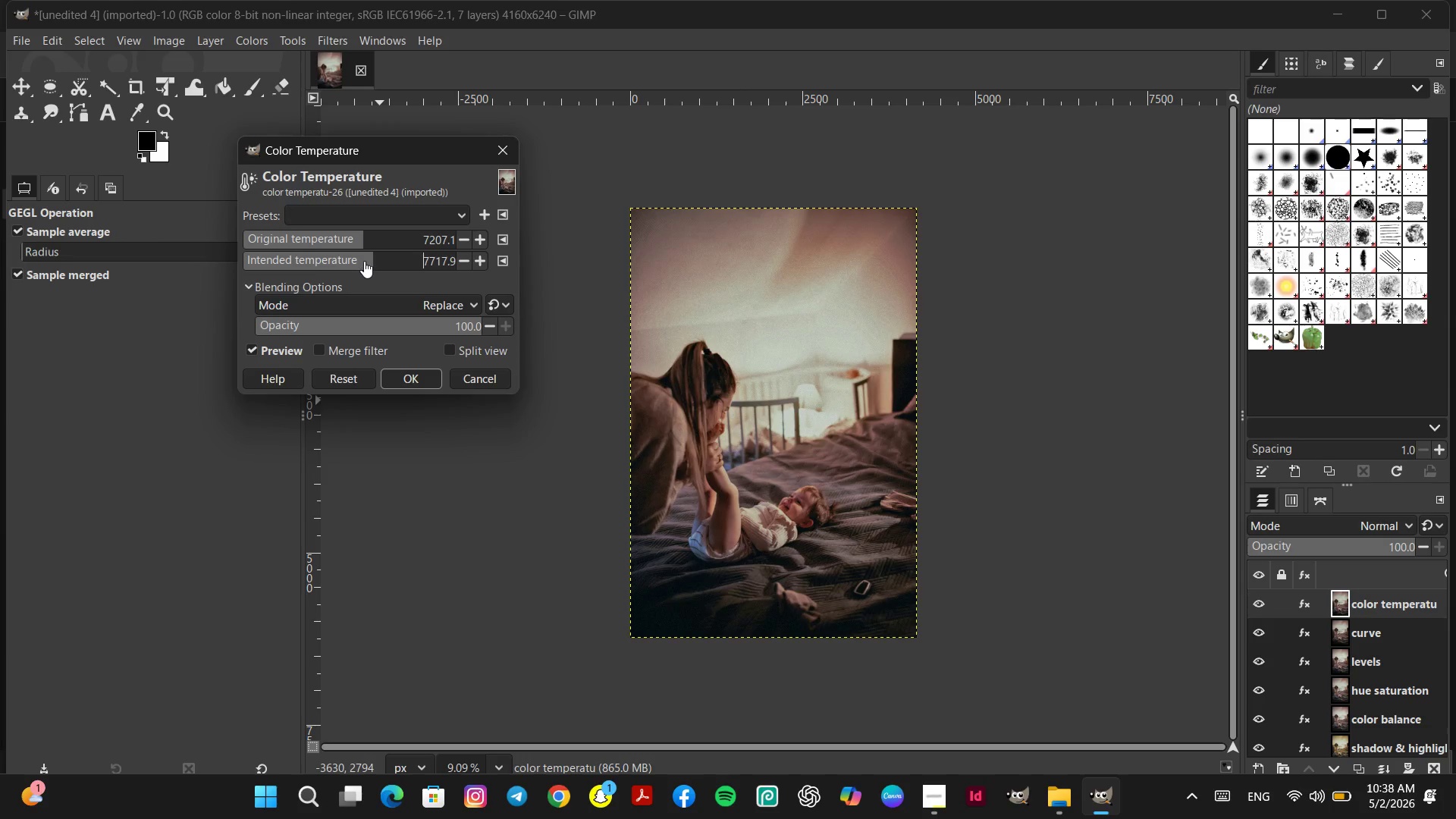 
left_click([364, 261])
 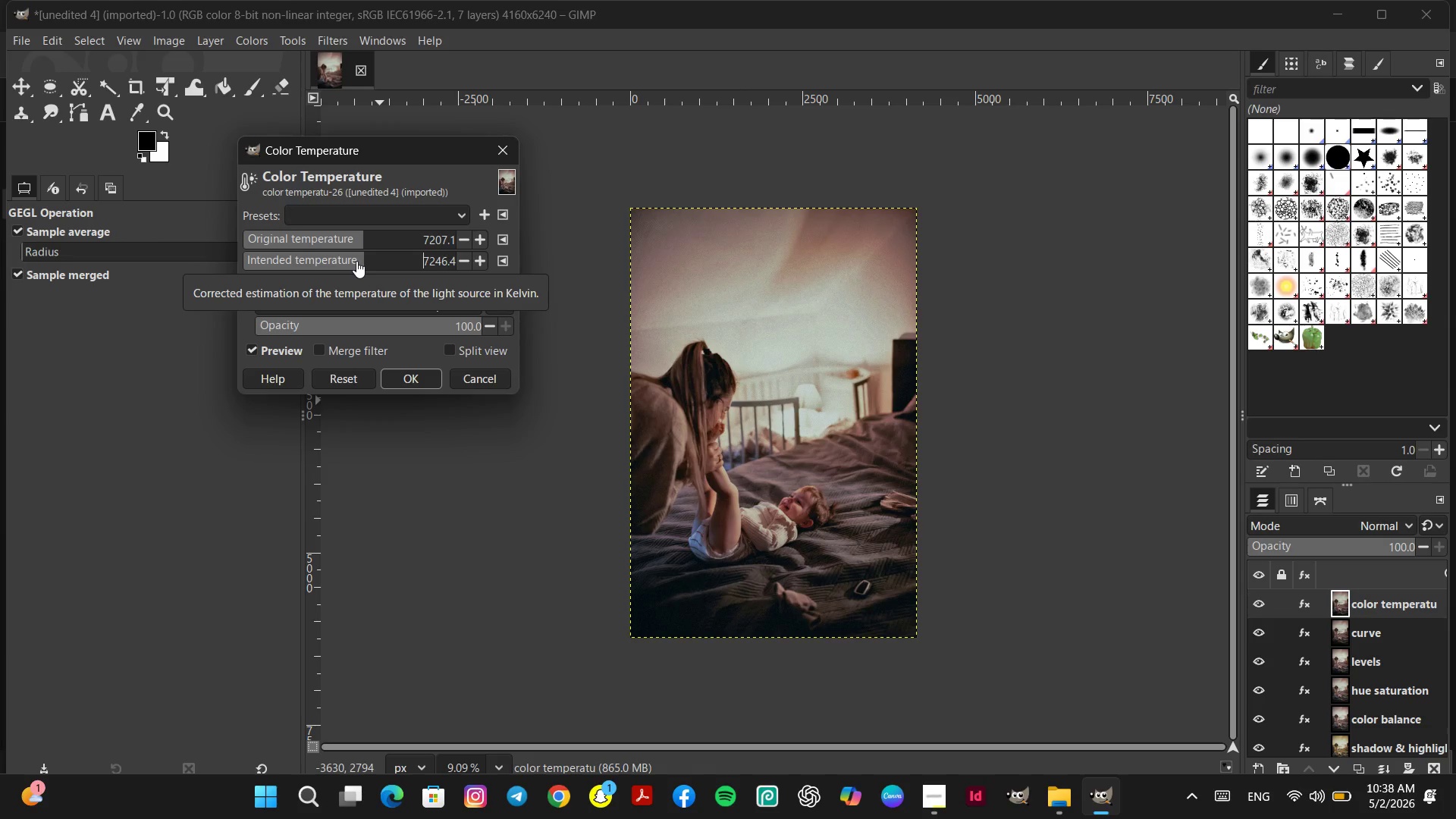 
left_click([356, 261])
 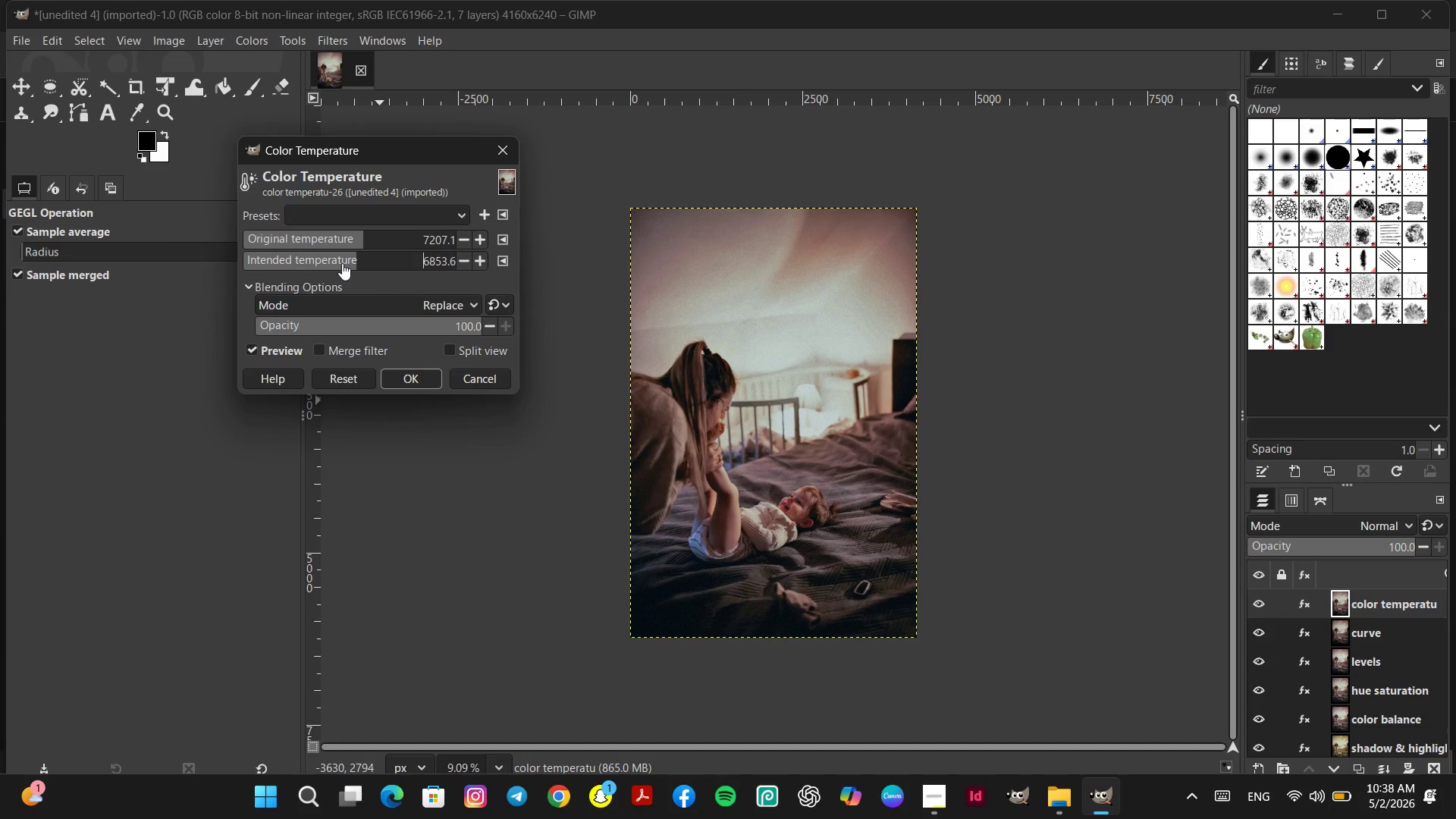 
double_click([372, 263])
 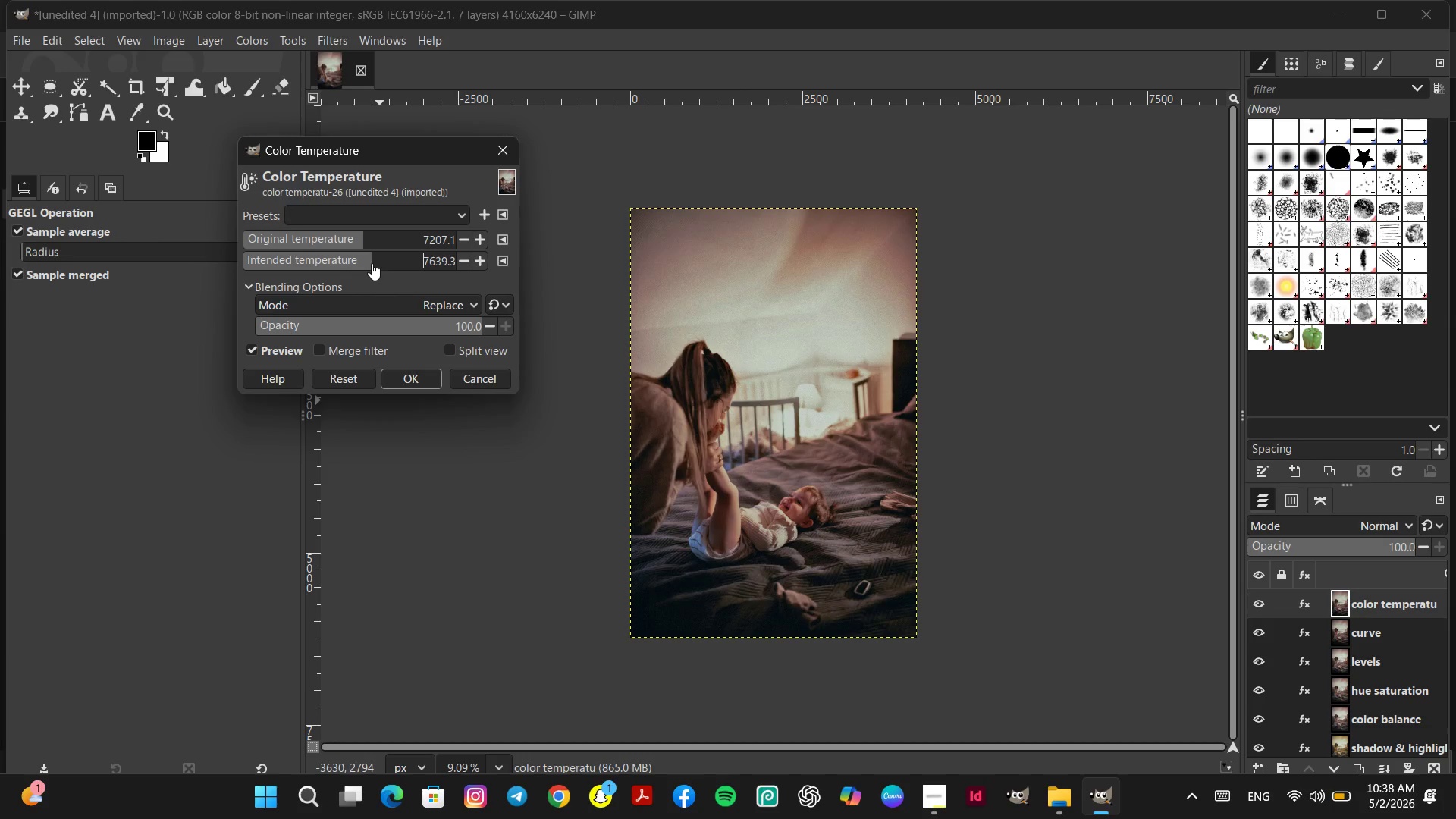 
left_click([365, 264])
 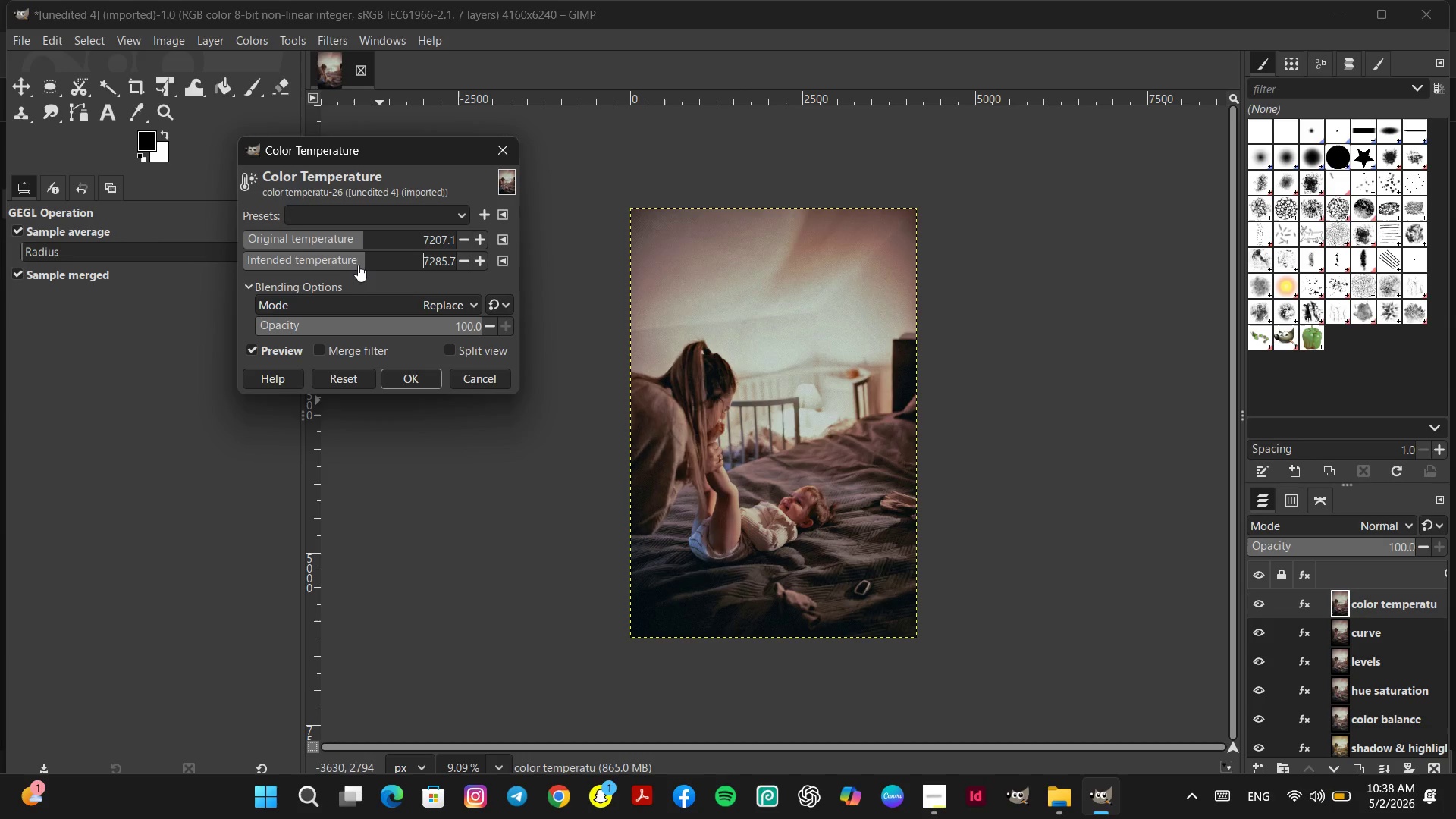 
left_click([356, 265])
 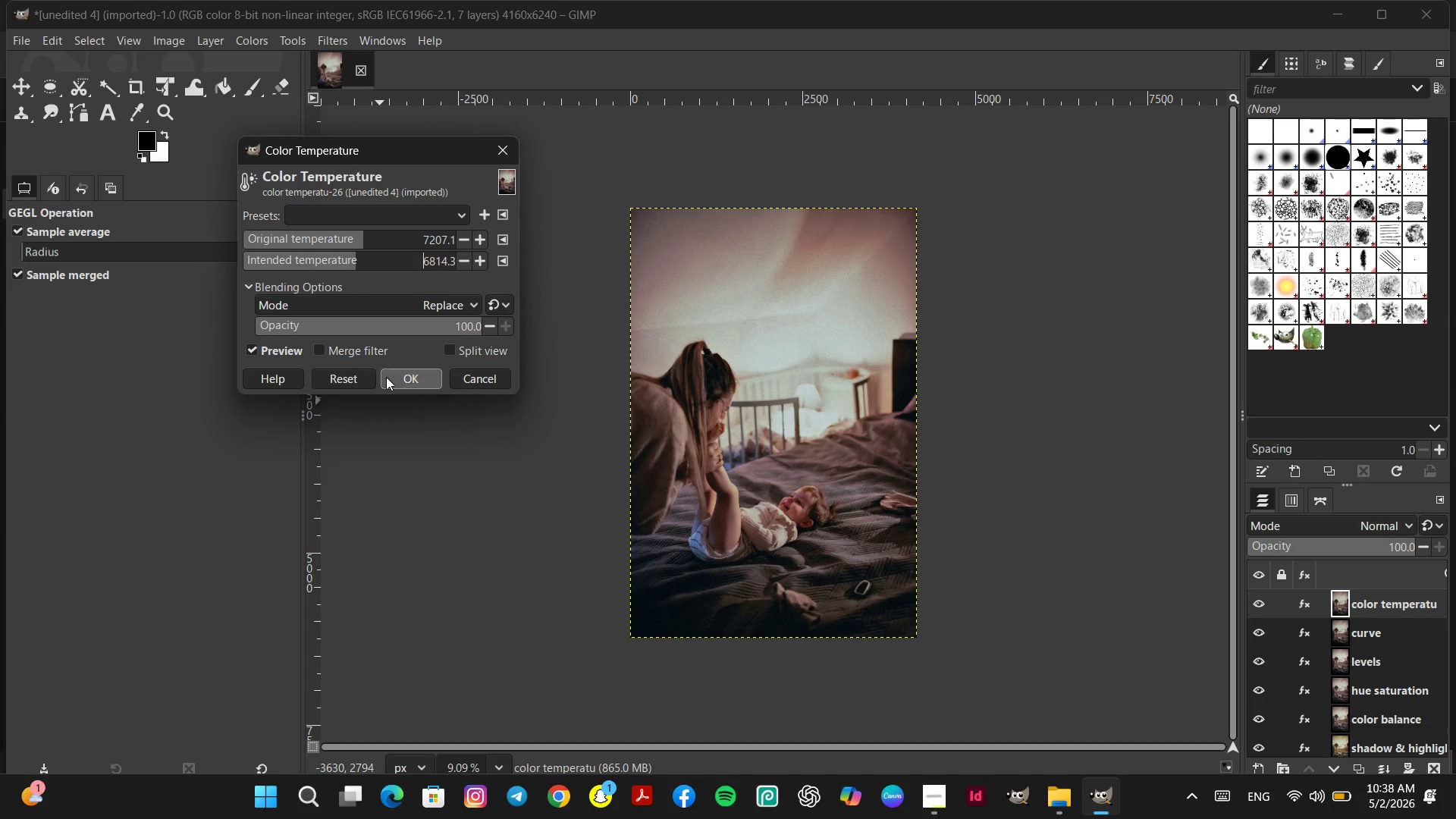 
left_click([366, 378])
 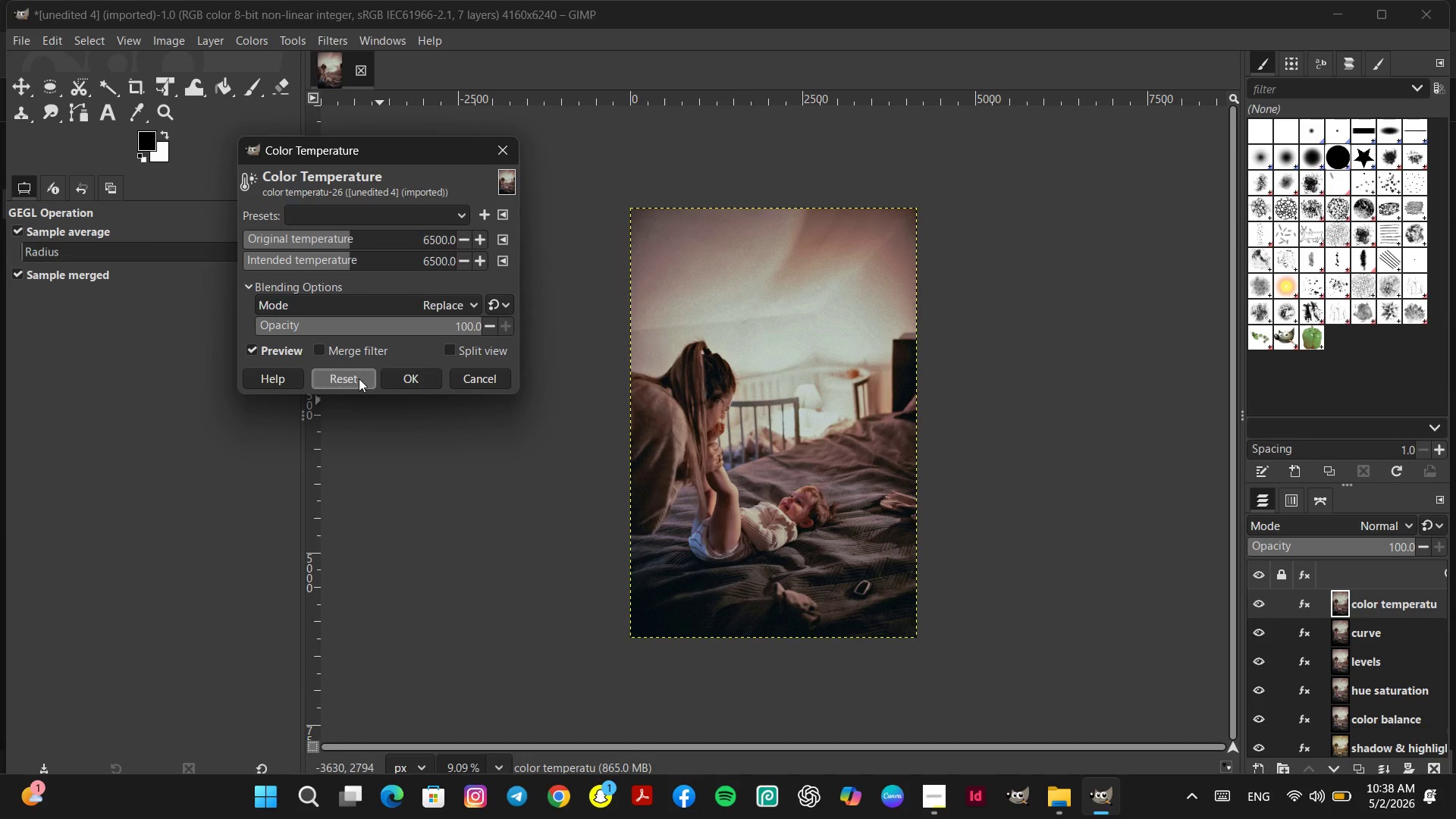 
left_click([356, 378])
 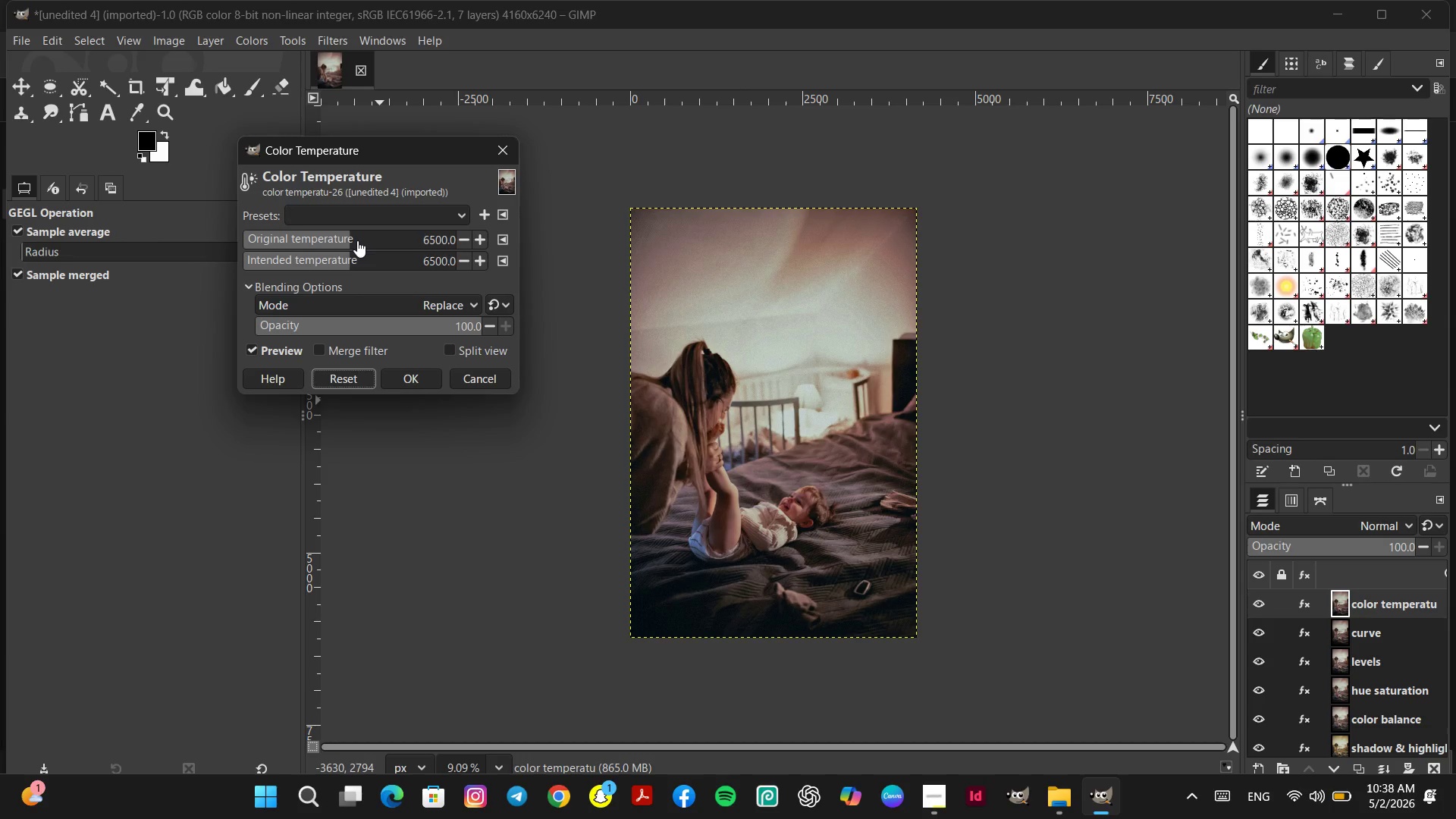 
left_click([357, 240])
 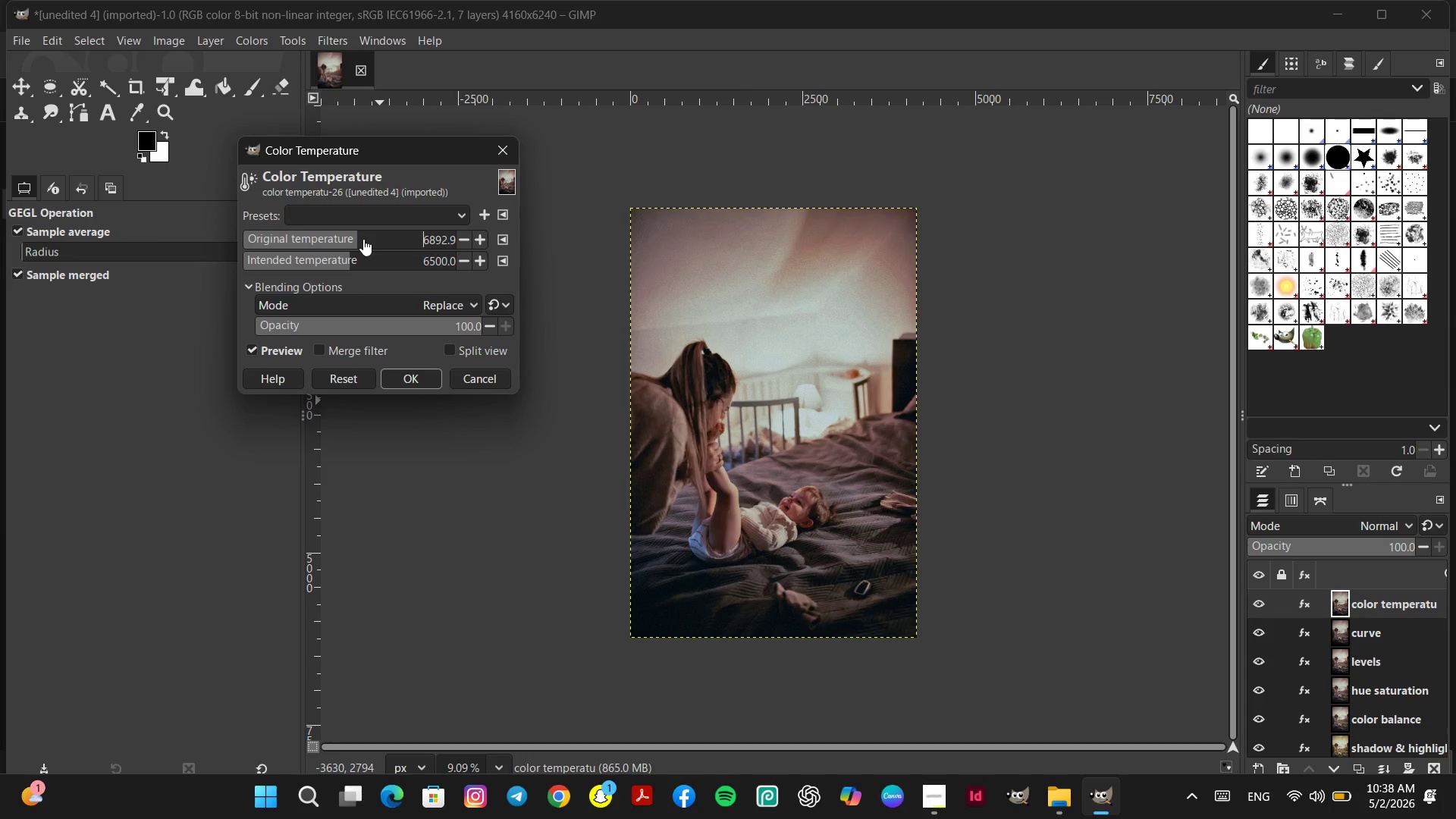 
left_click([363, 239])
 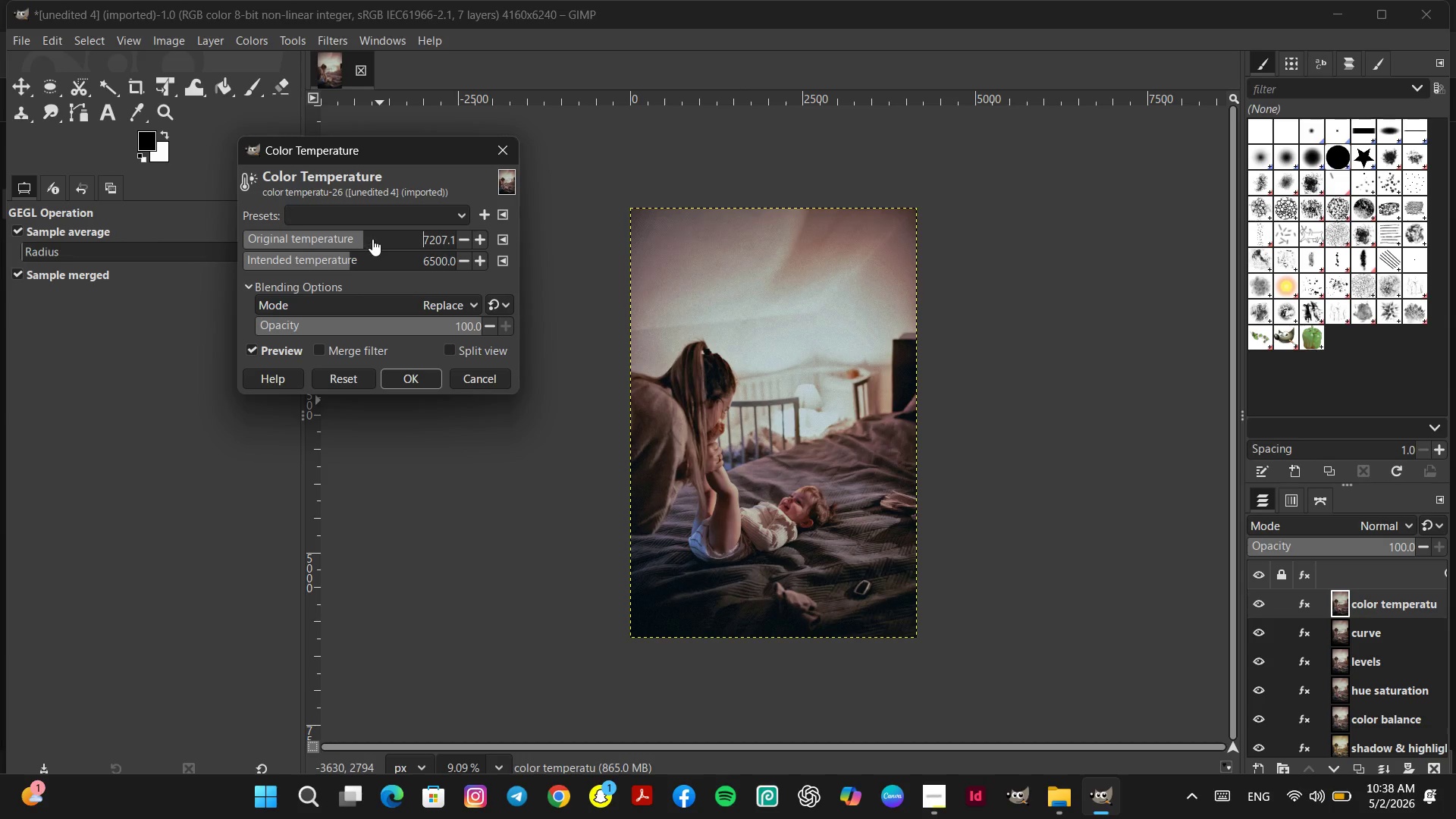 
left_click([372, 239])
 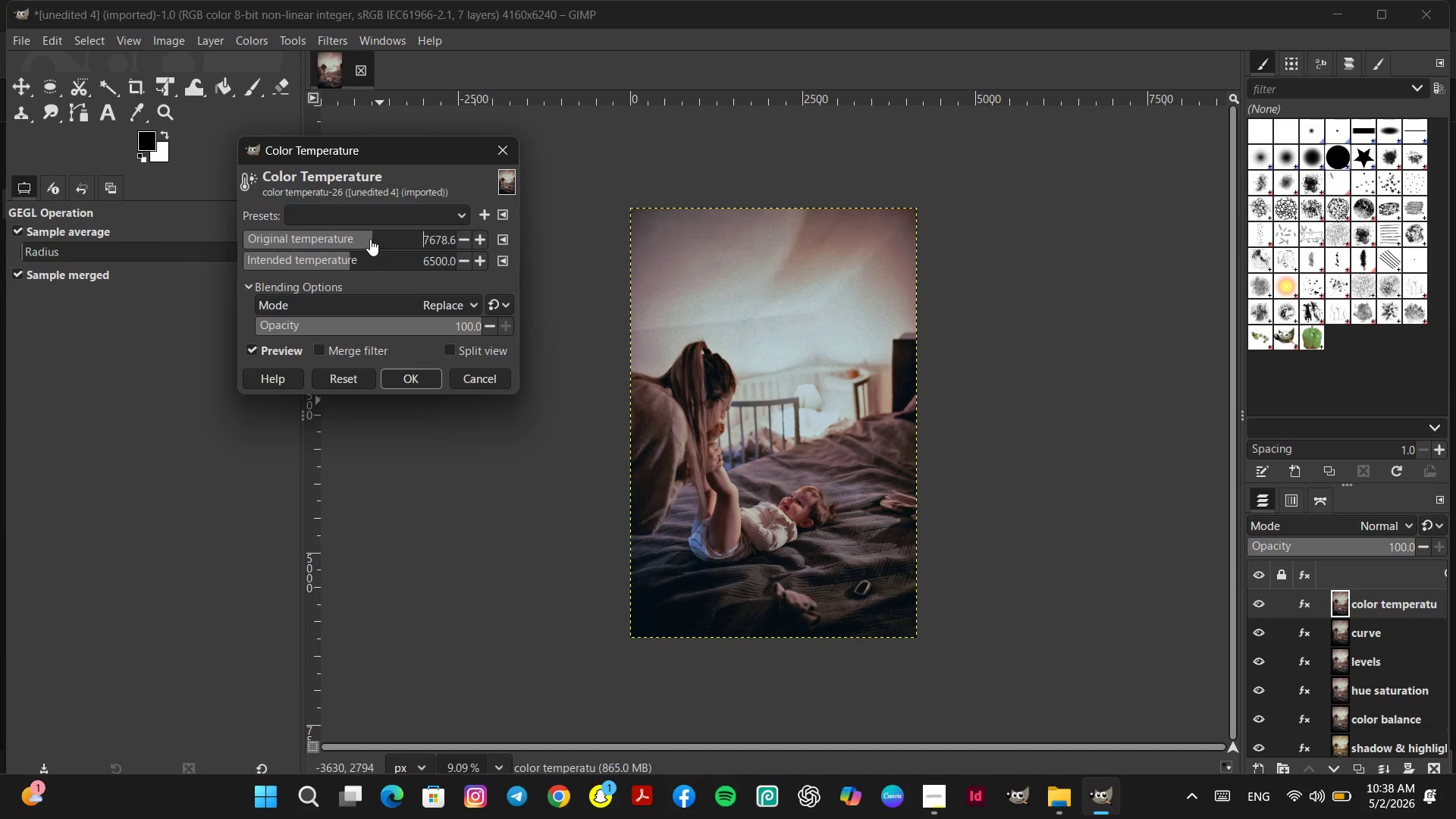 
left_click([367, 239])
 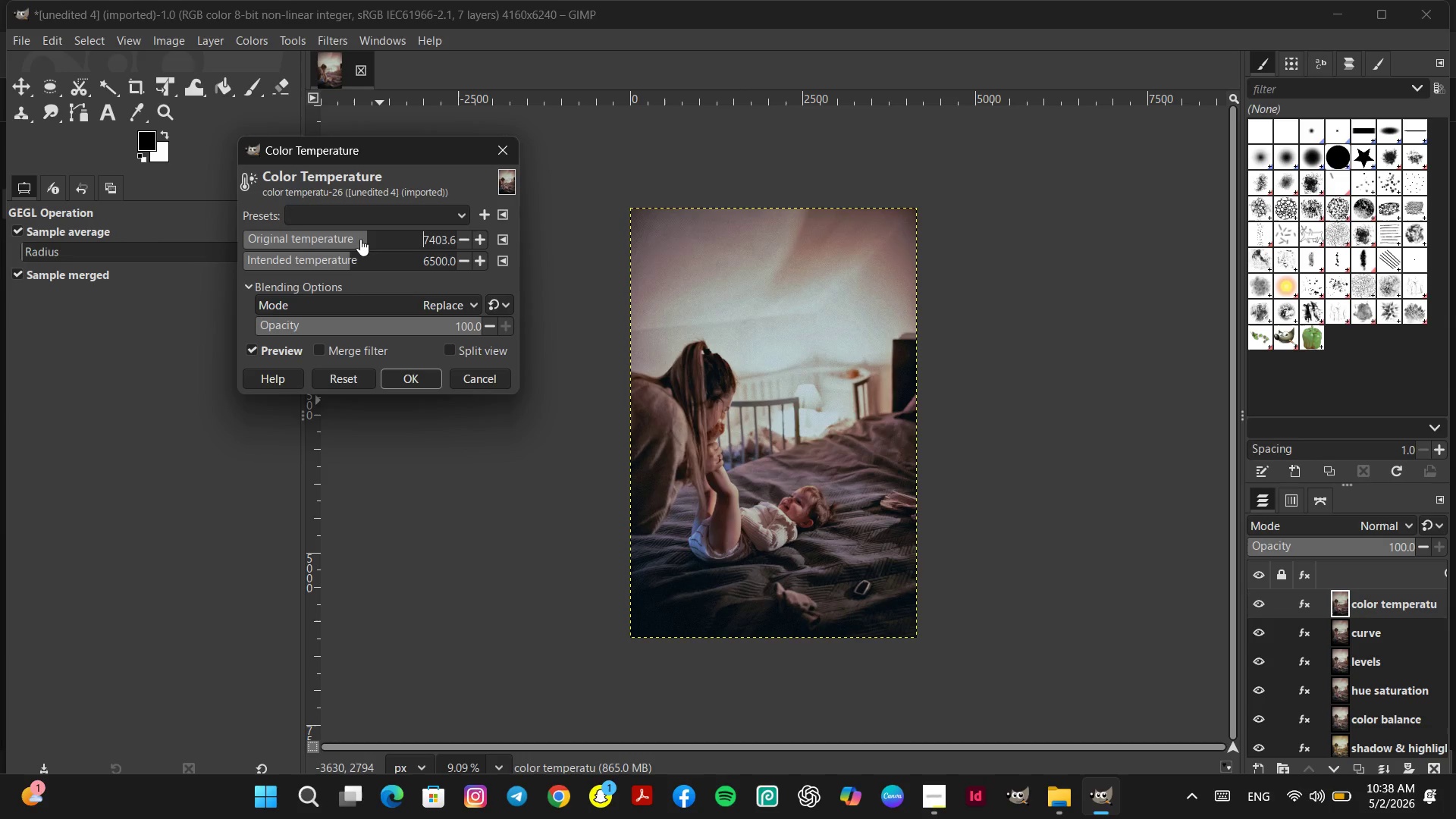 
left_click([360, 239])
 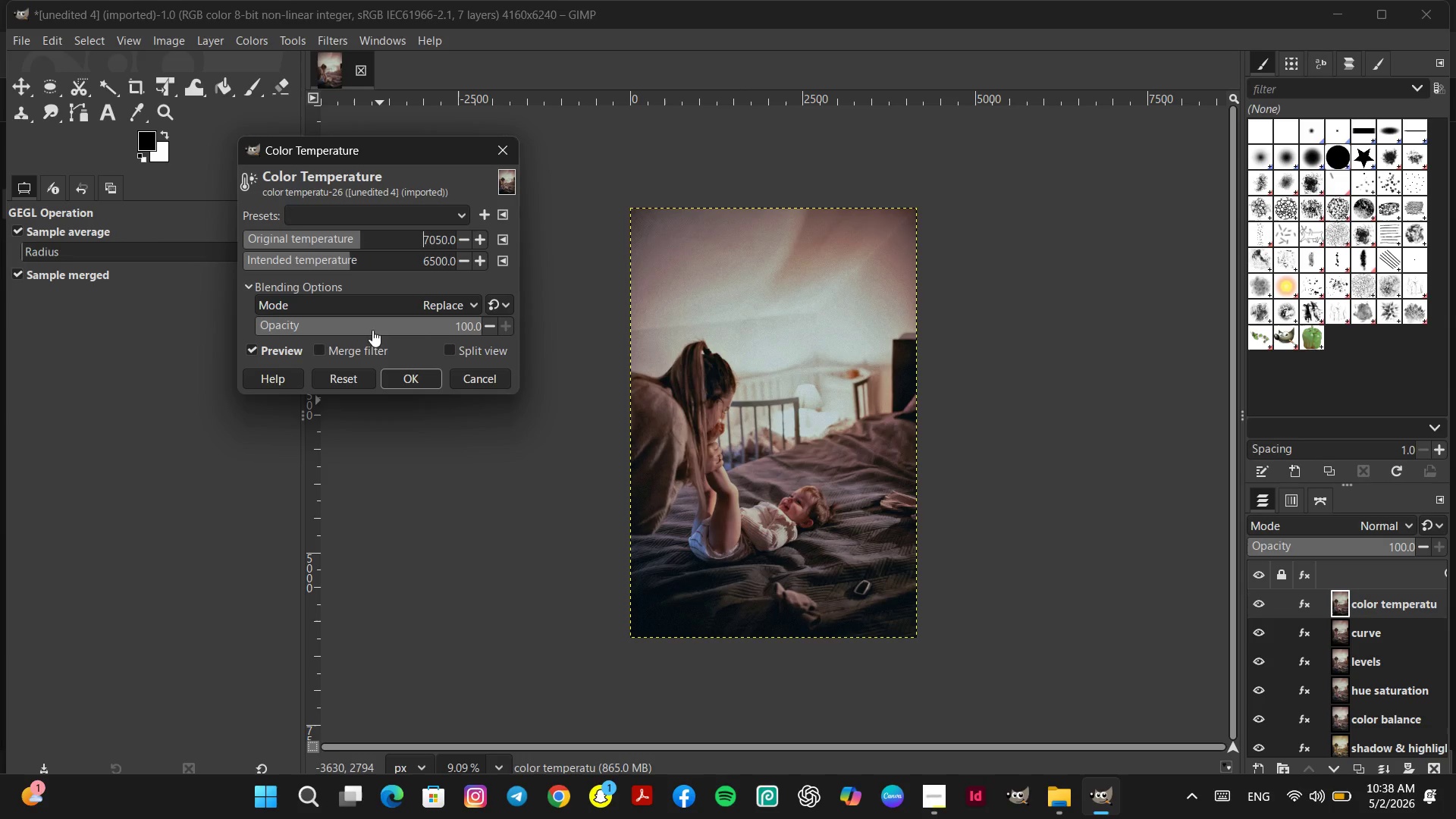 
left_click([414, 384])
 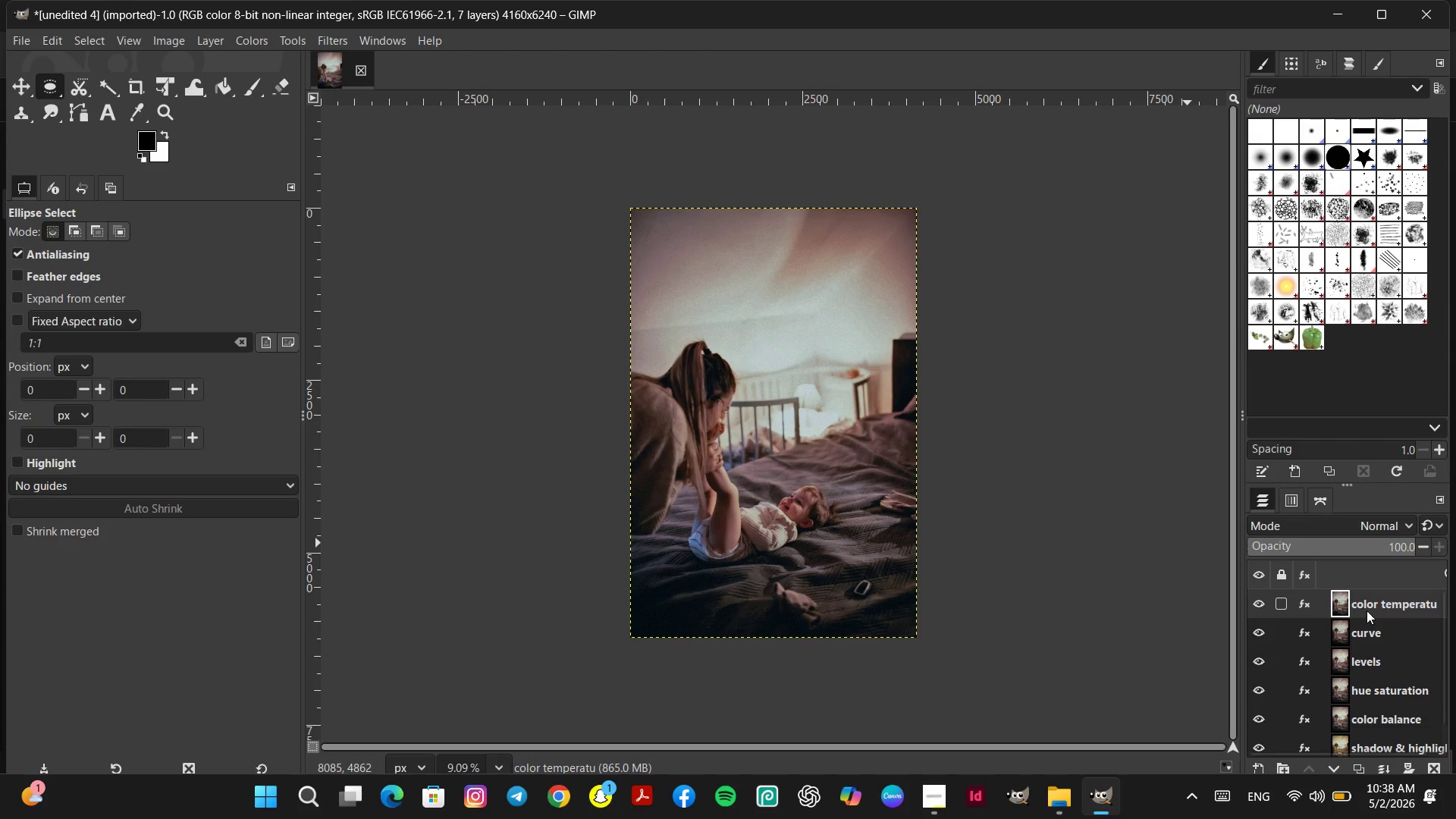 
right_click([1367, 603])
 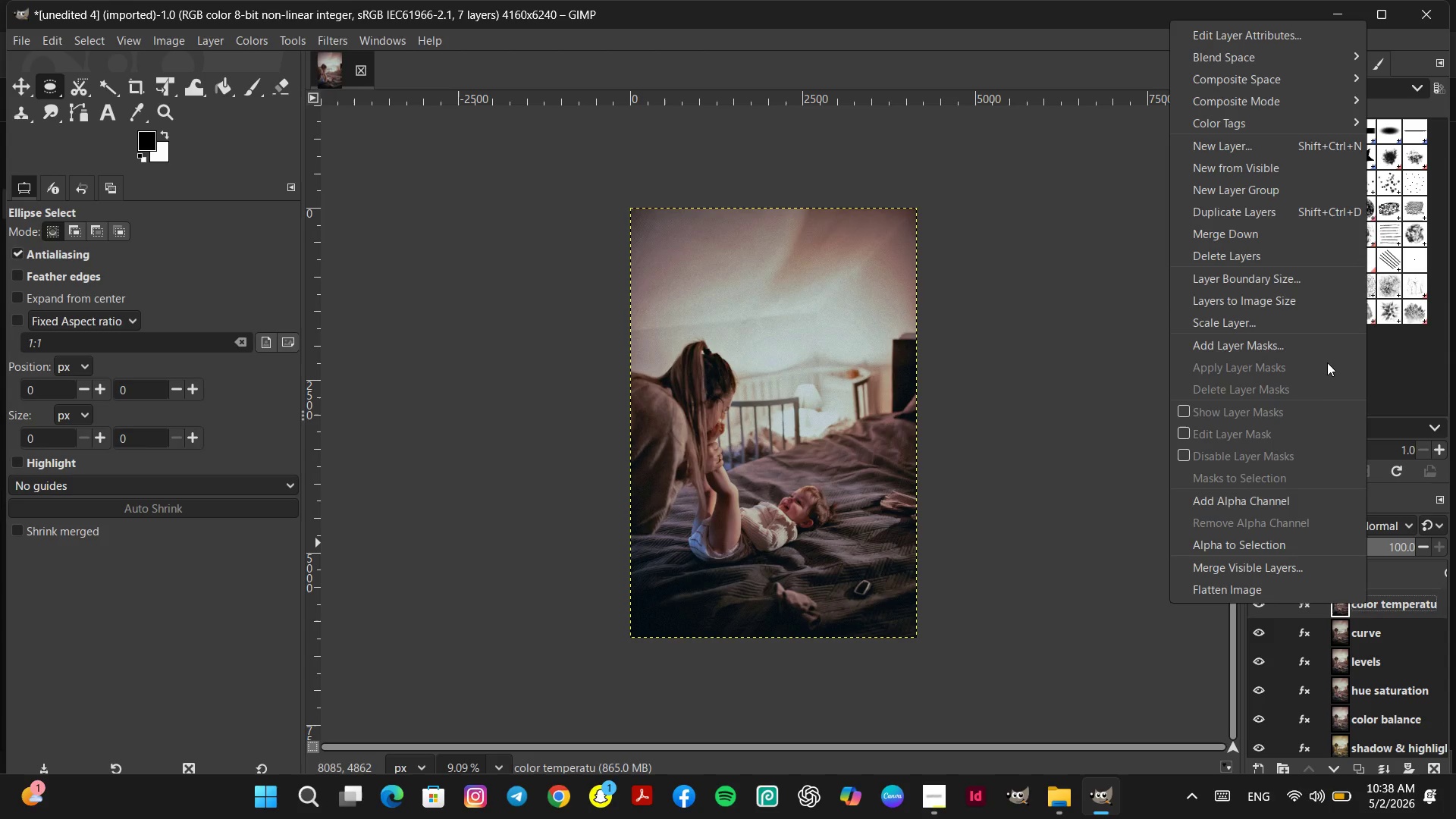 
left_click([1231, 216])
 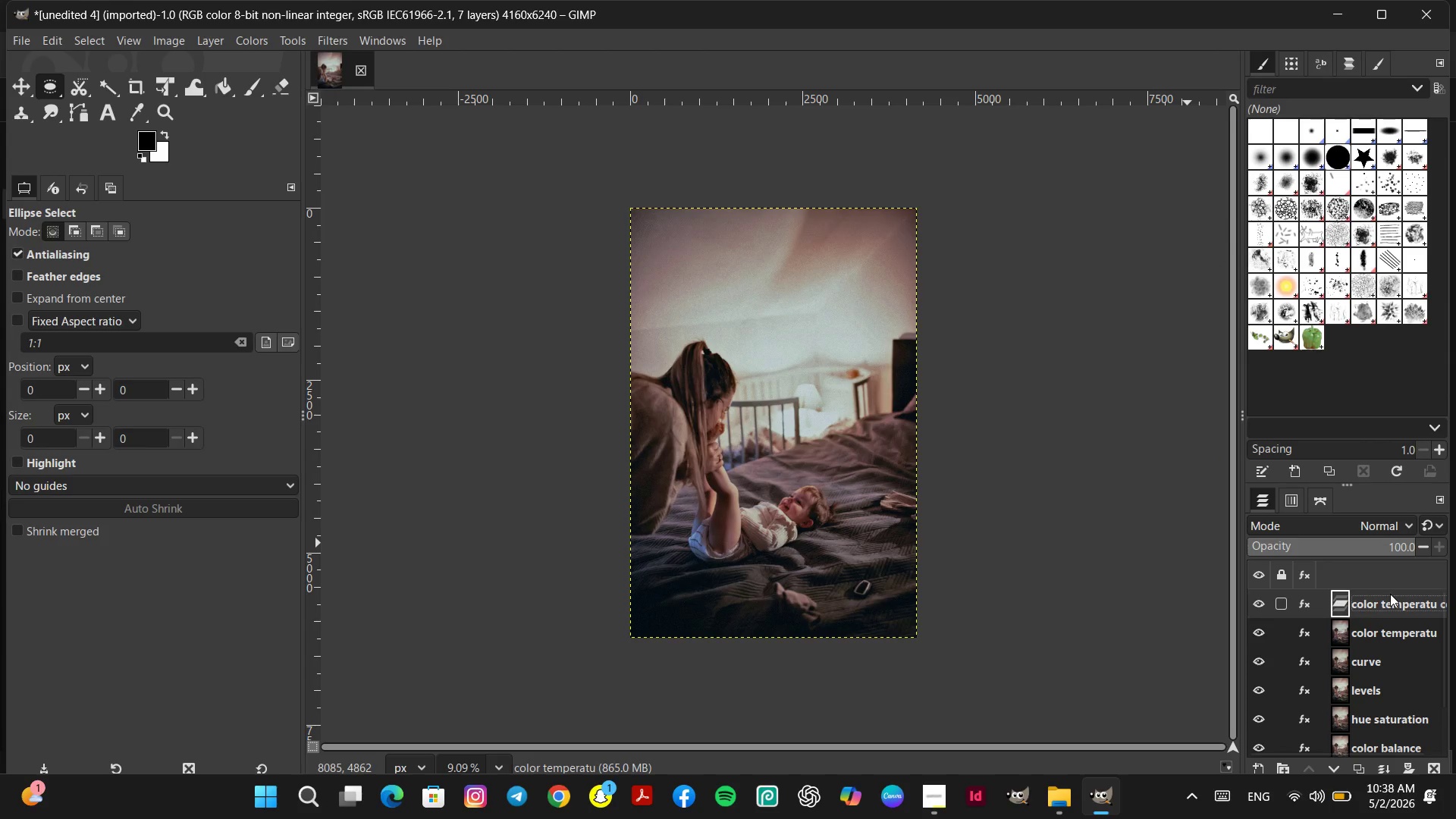 
double_click([1390, 604])
 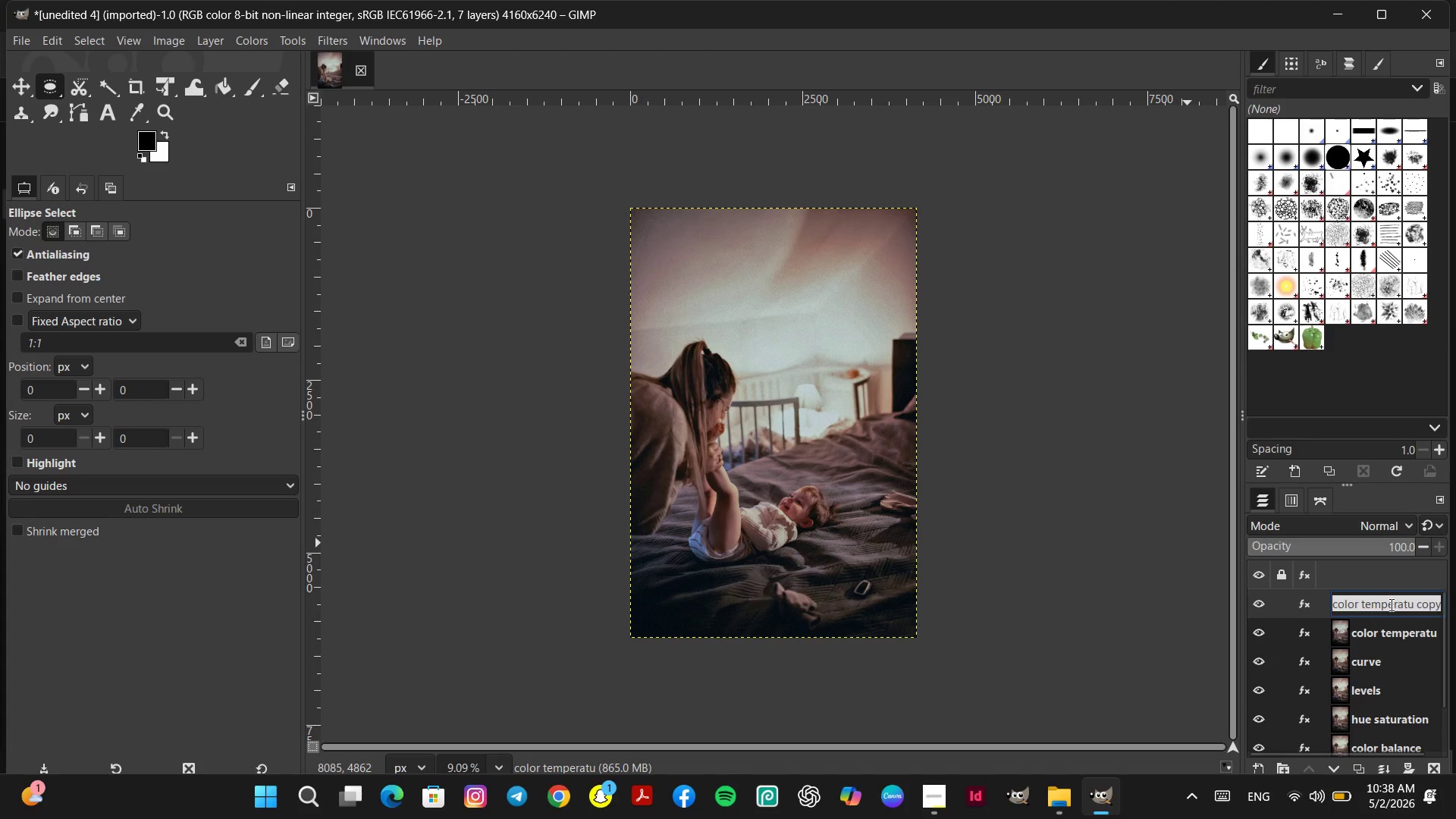 
type(saturation)
 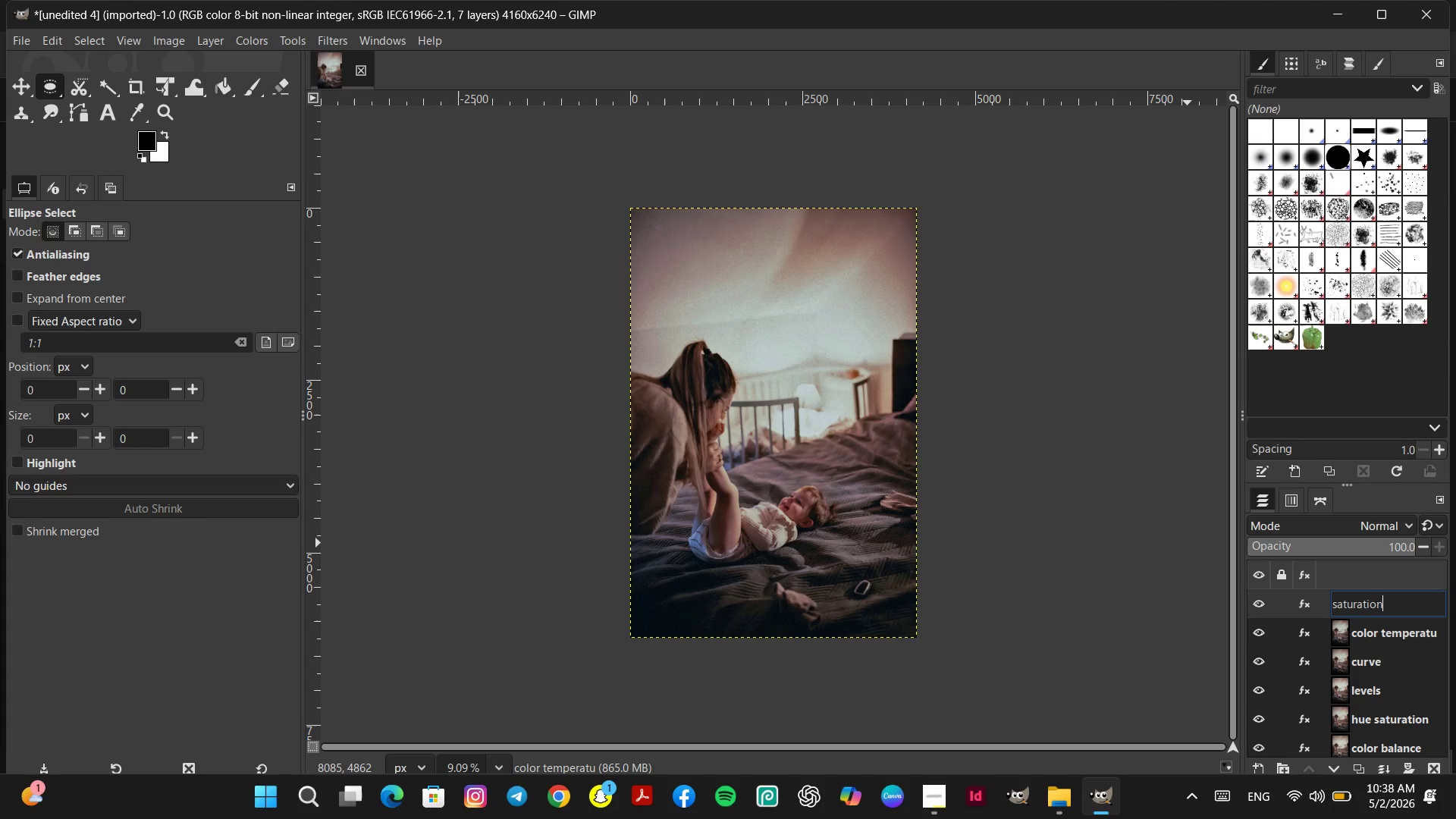 
key(Enter)
 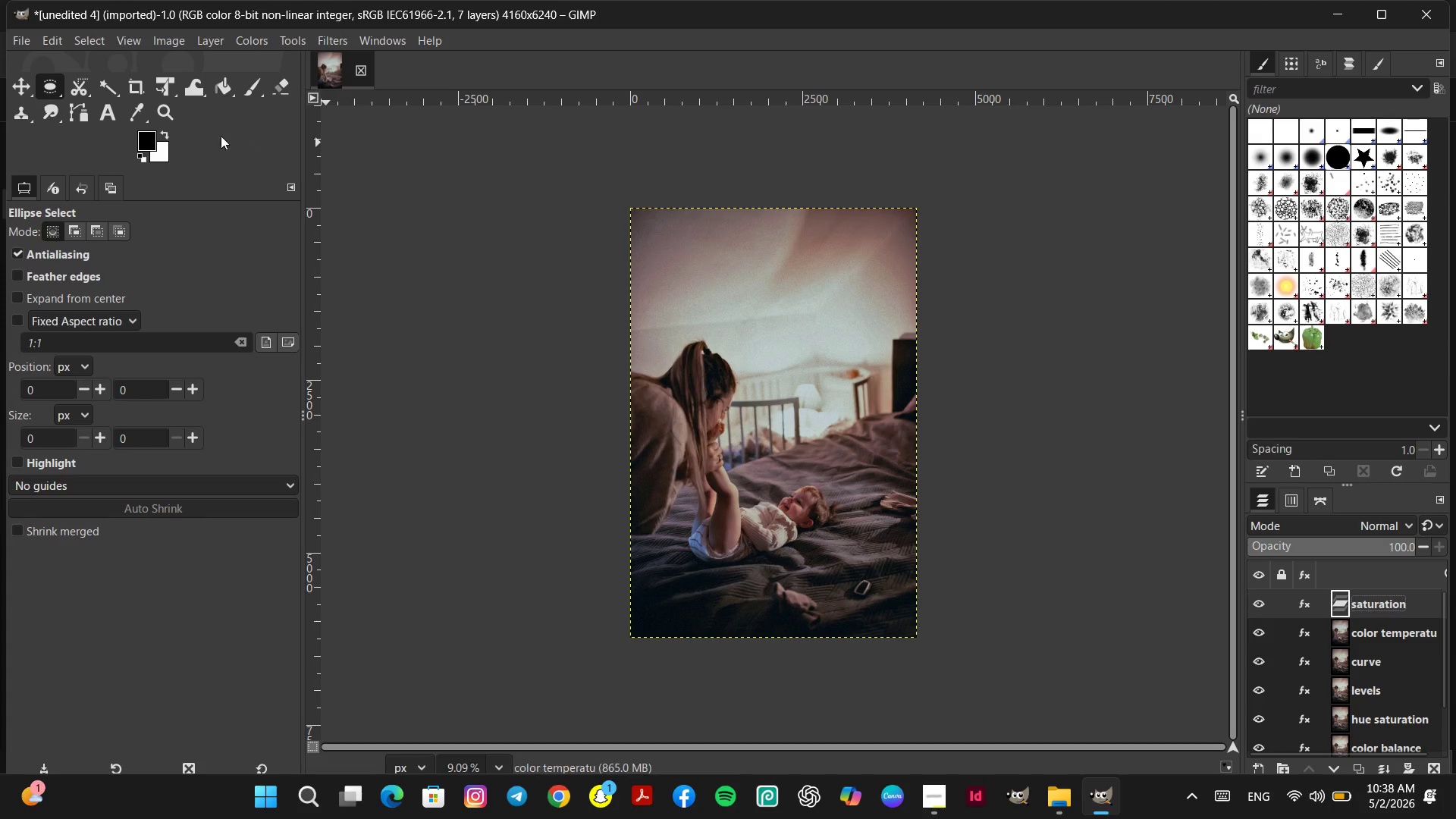 
left_click([251, 40])
 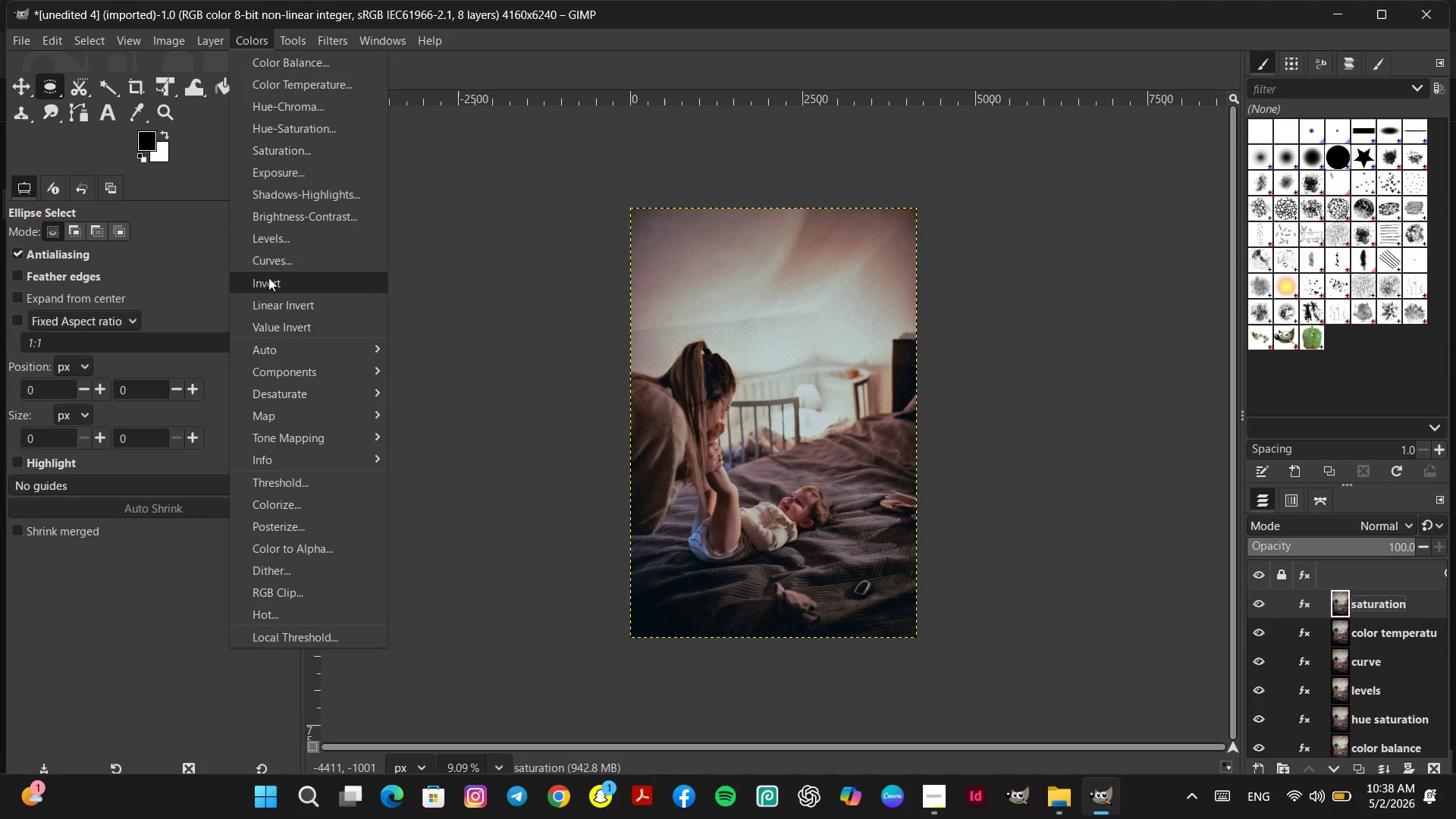 
left_click([287, 142])
 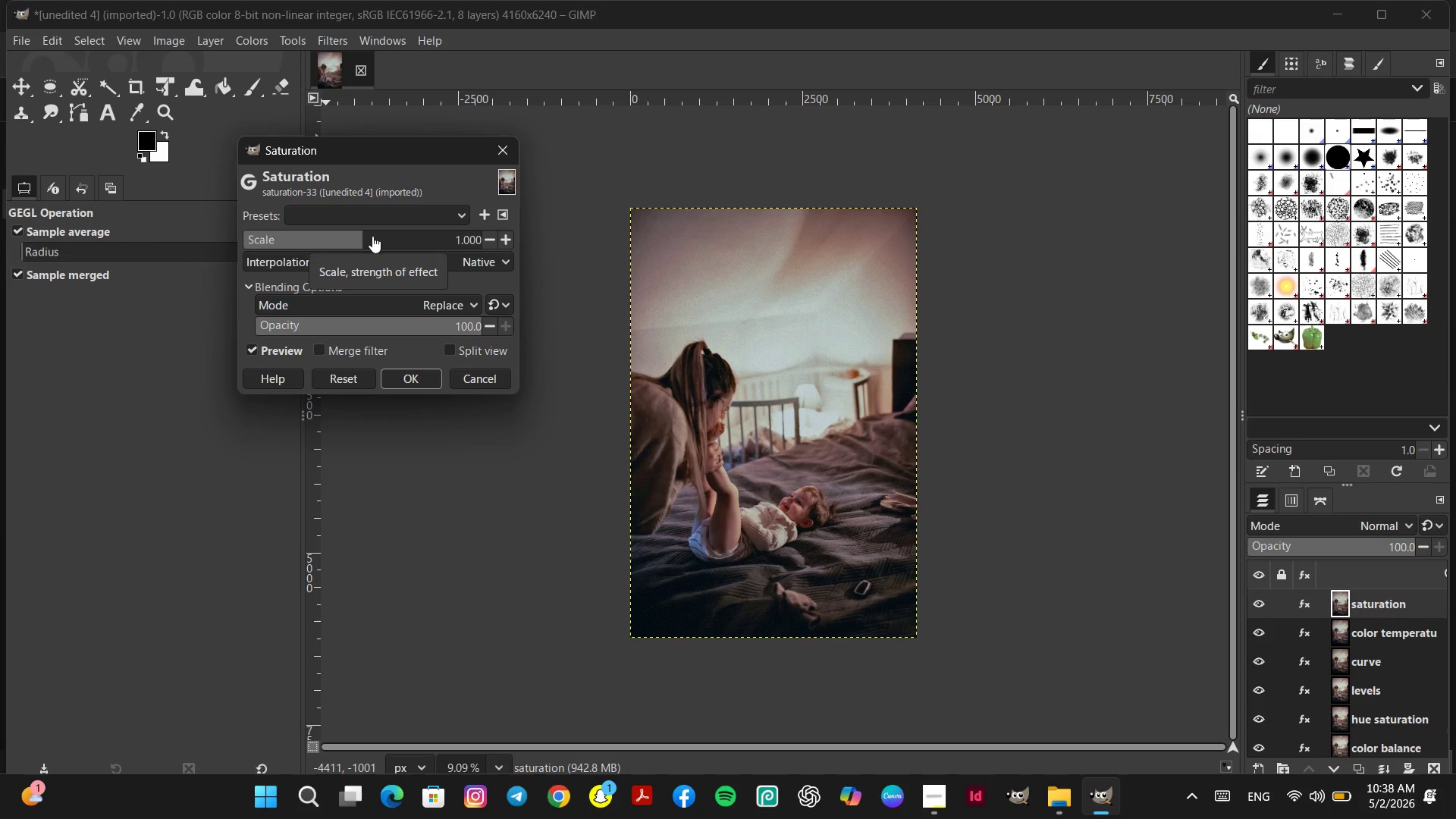 
left_click([372, 236])
 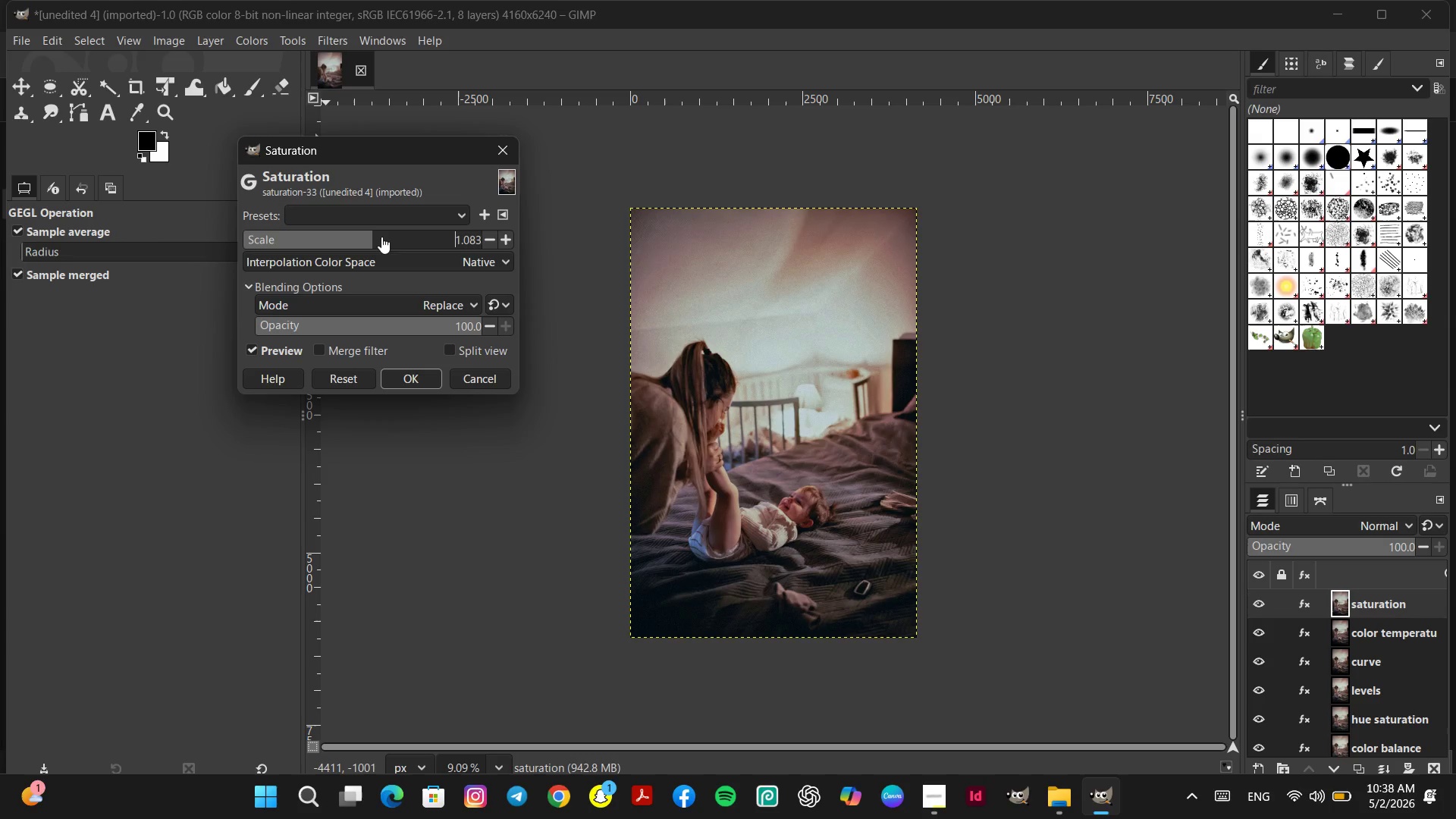 
left_click([381, 237])
 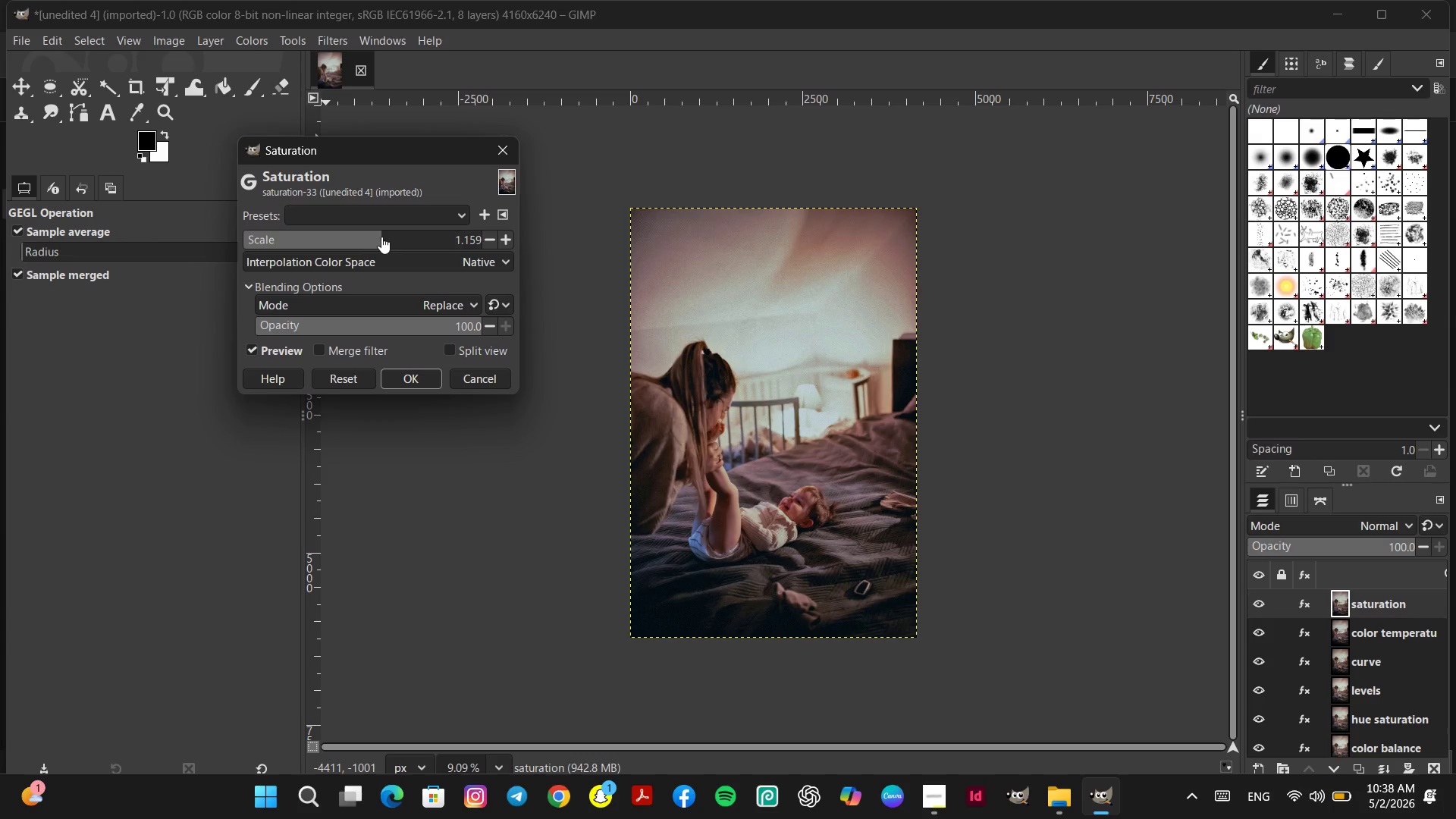 
left_click([391, 237])
 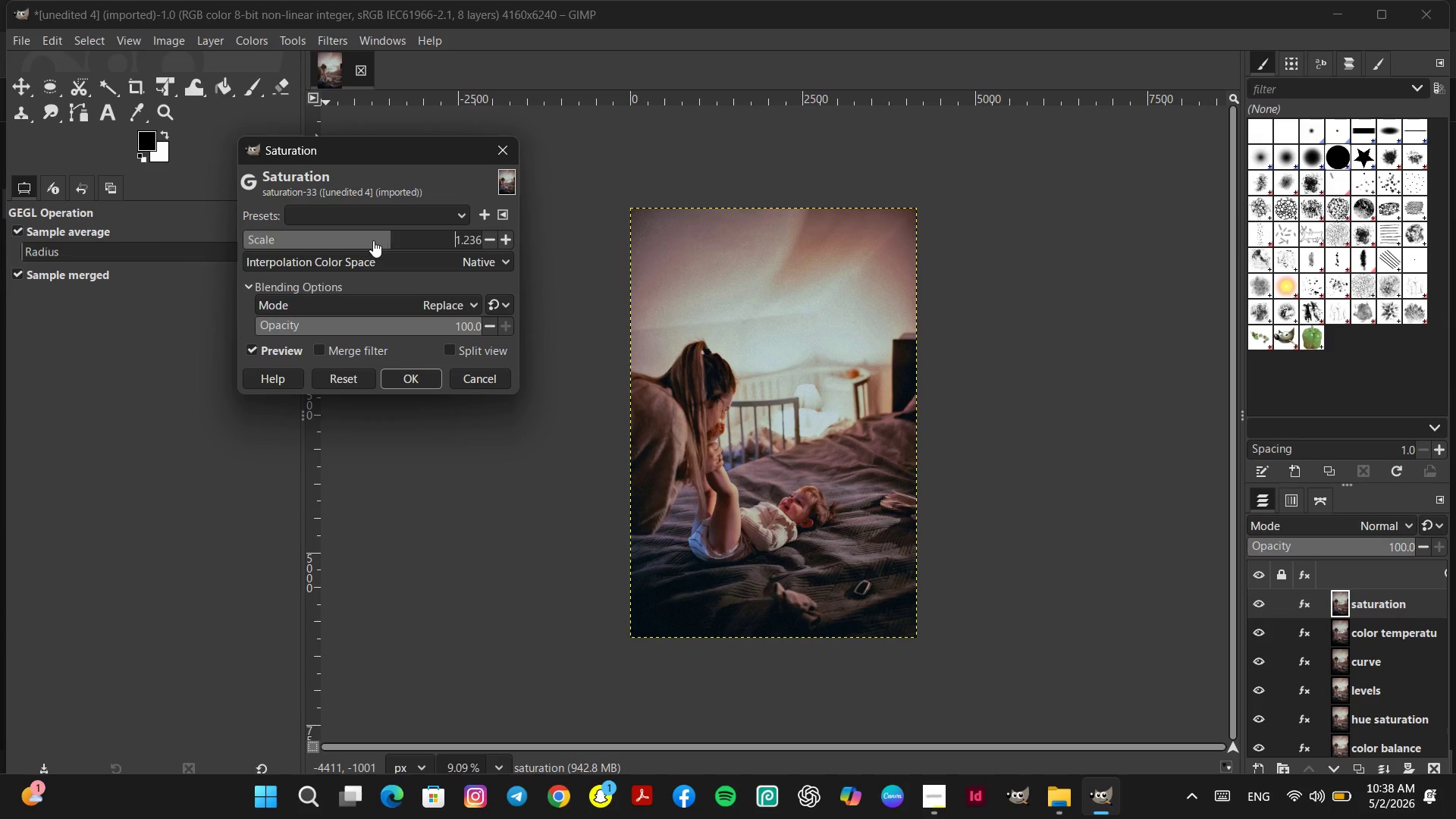 
left_click([373, 240])
 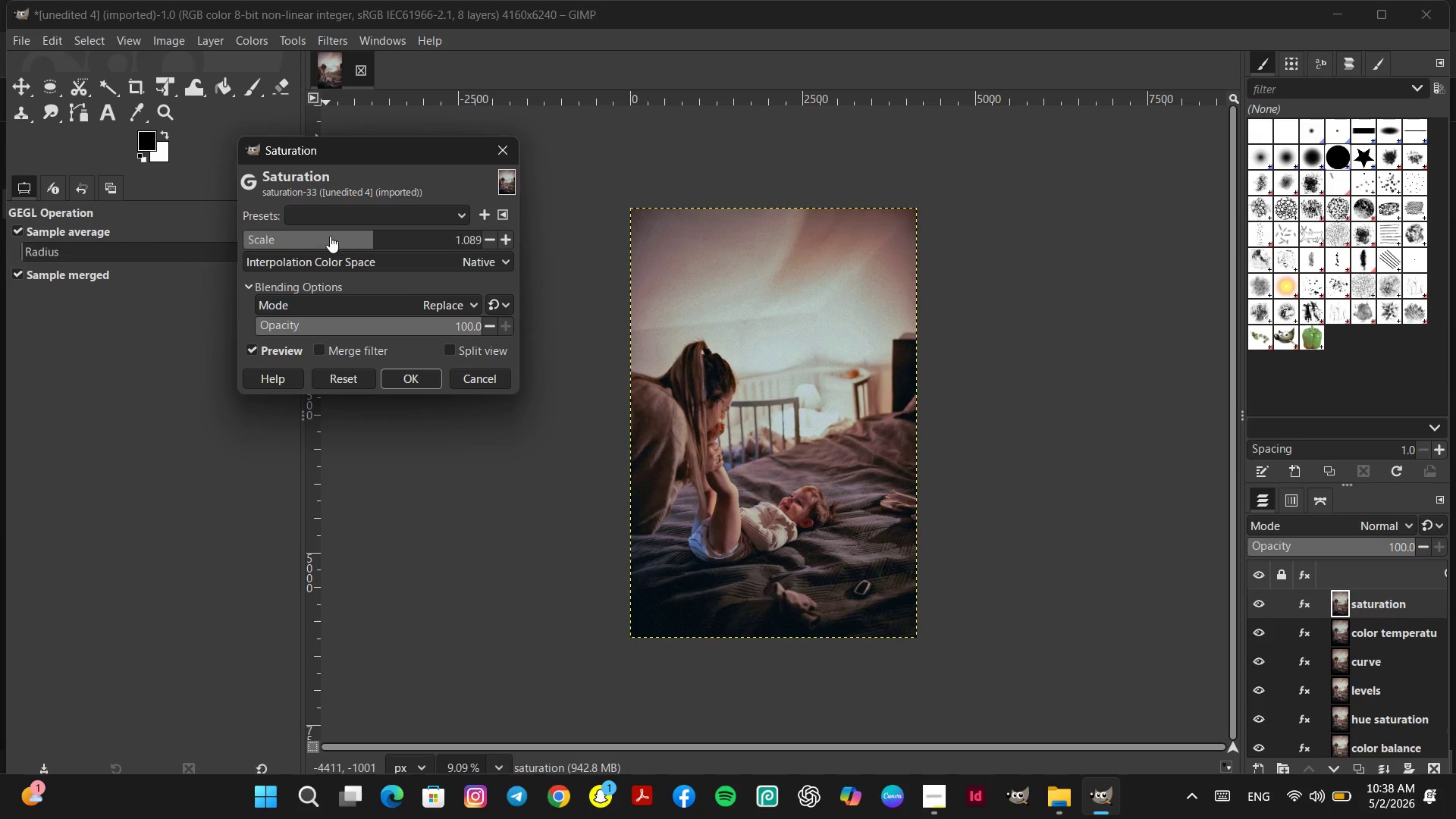 
left_click([321, 234])
 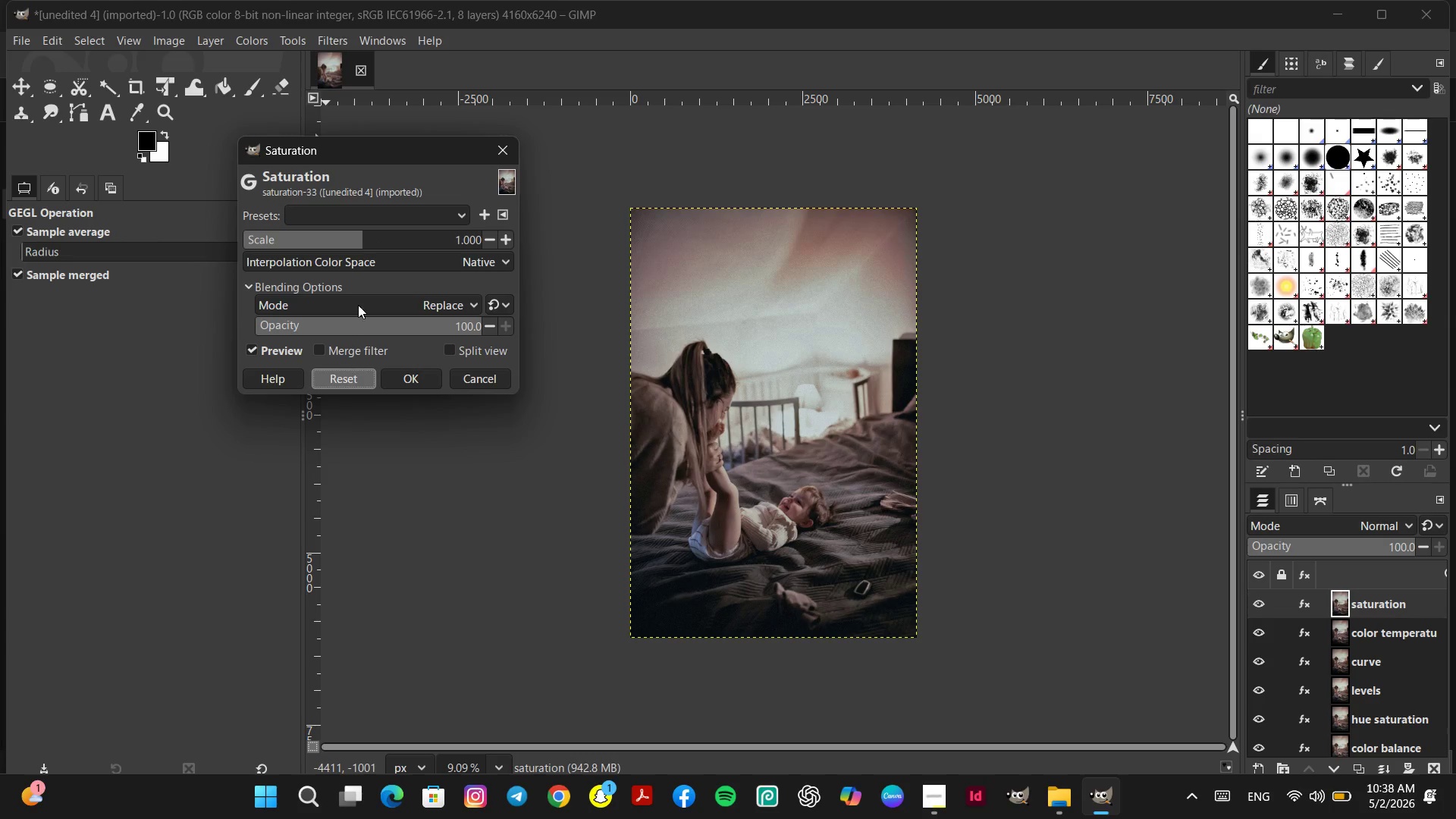 
left_click([354, 240])
 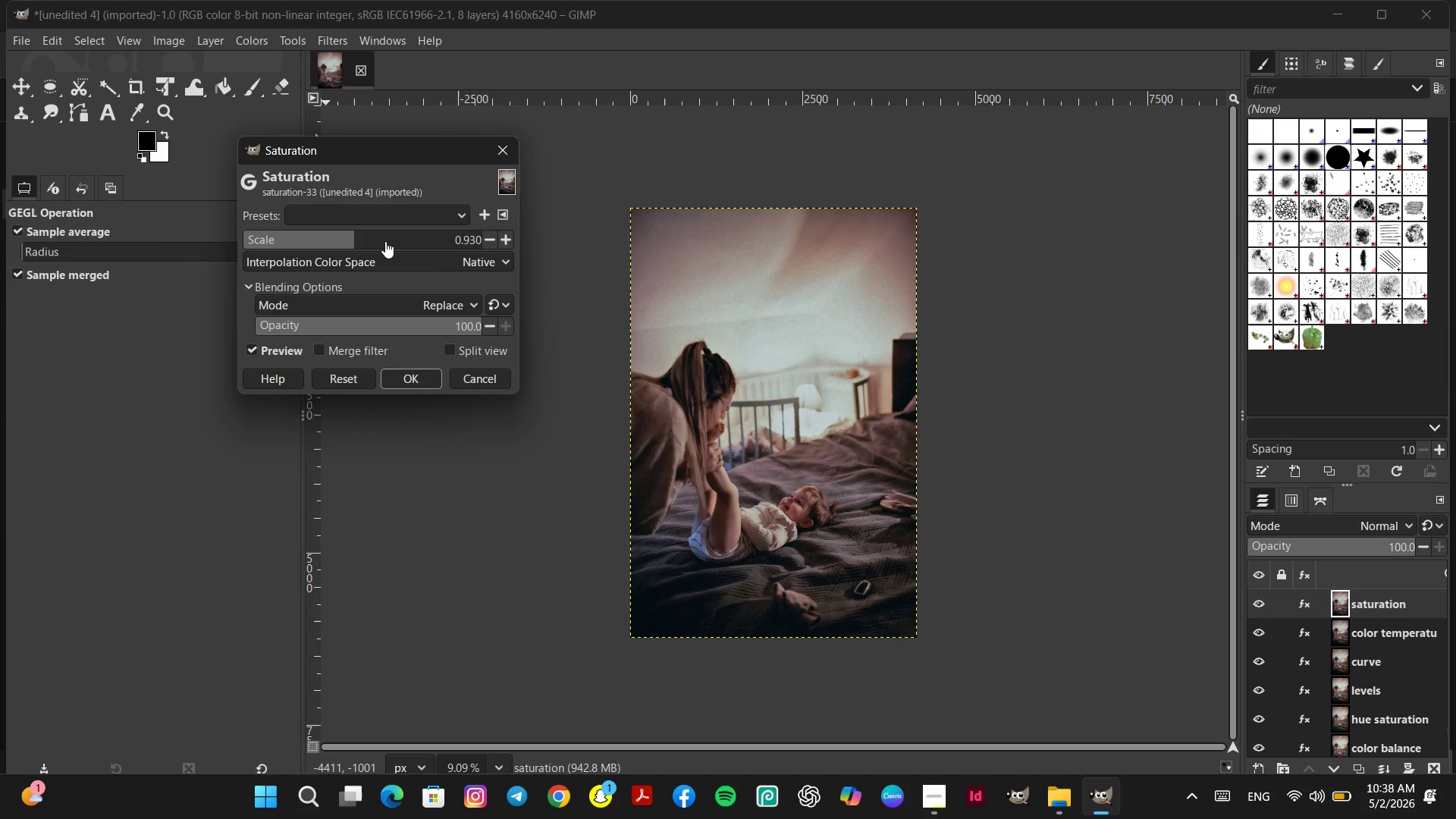 
left_click([383, 241])
 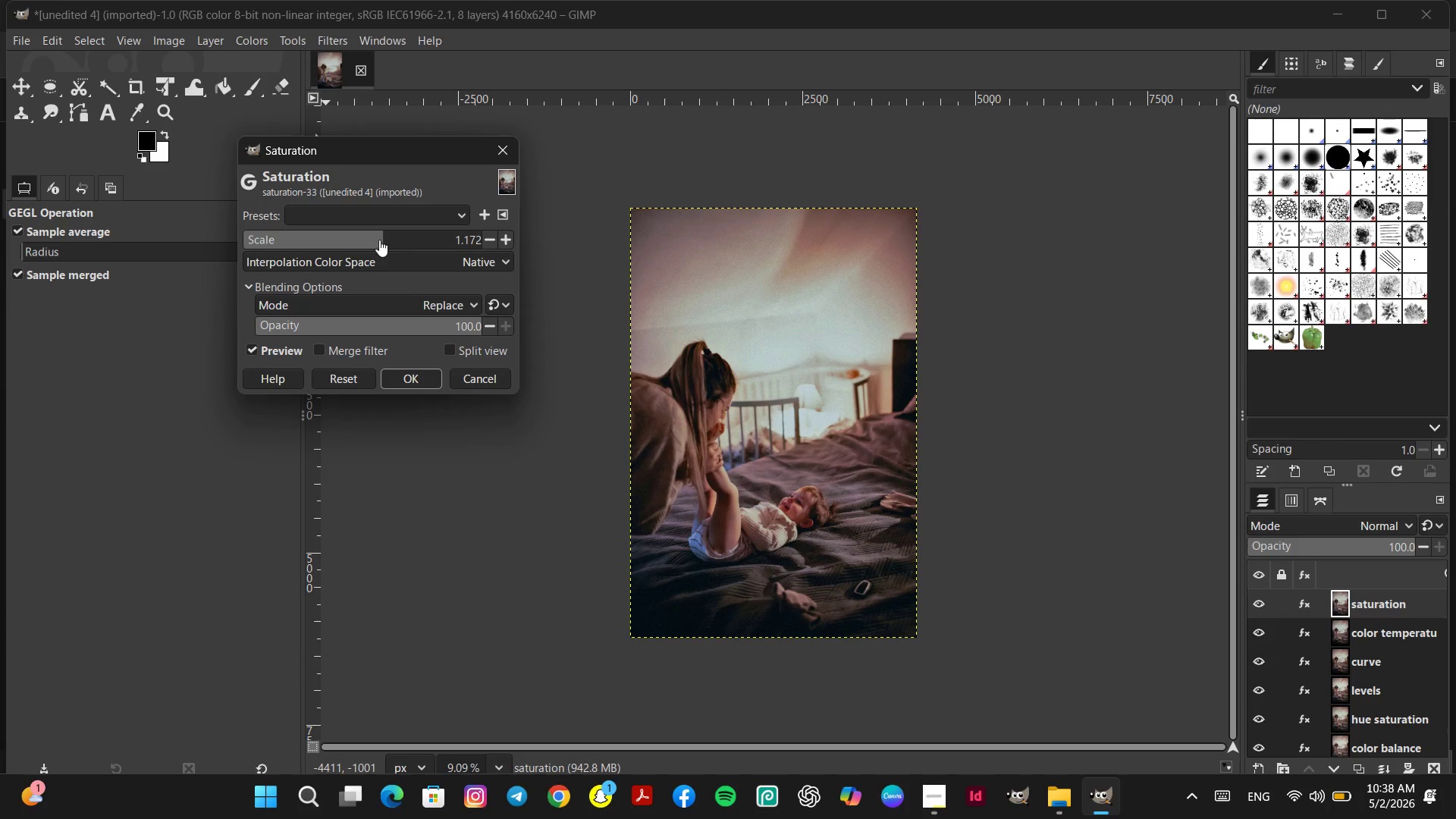 
left_click([378, 240])
 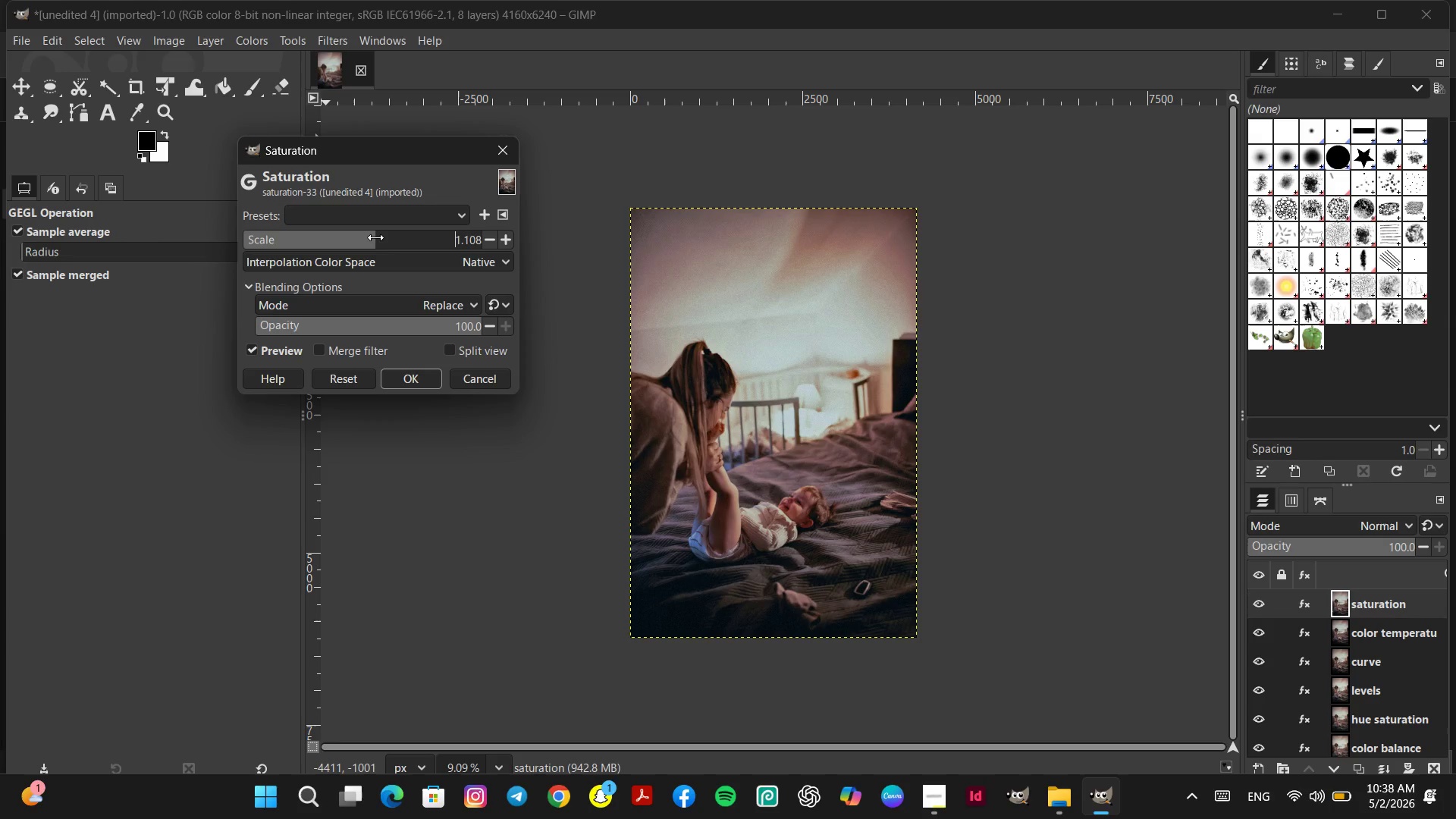 
double_click([366, 237])
 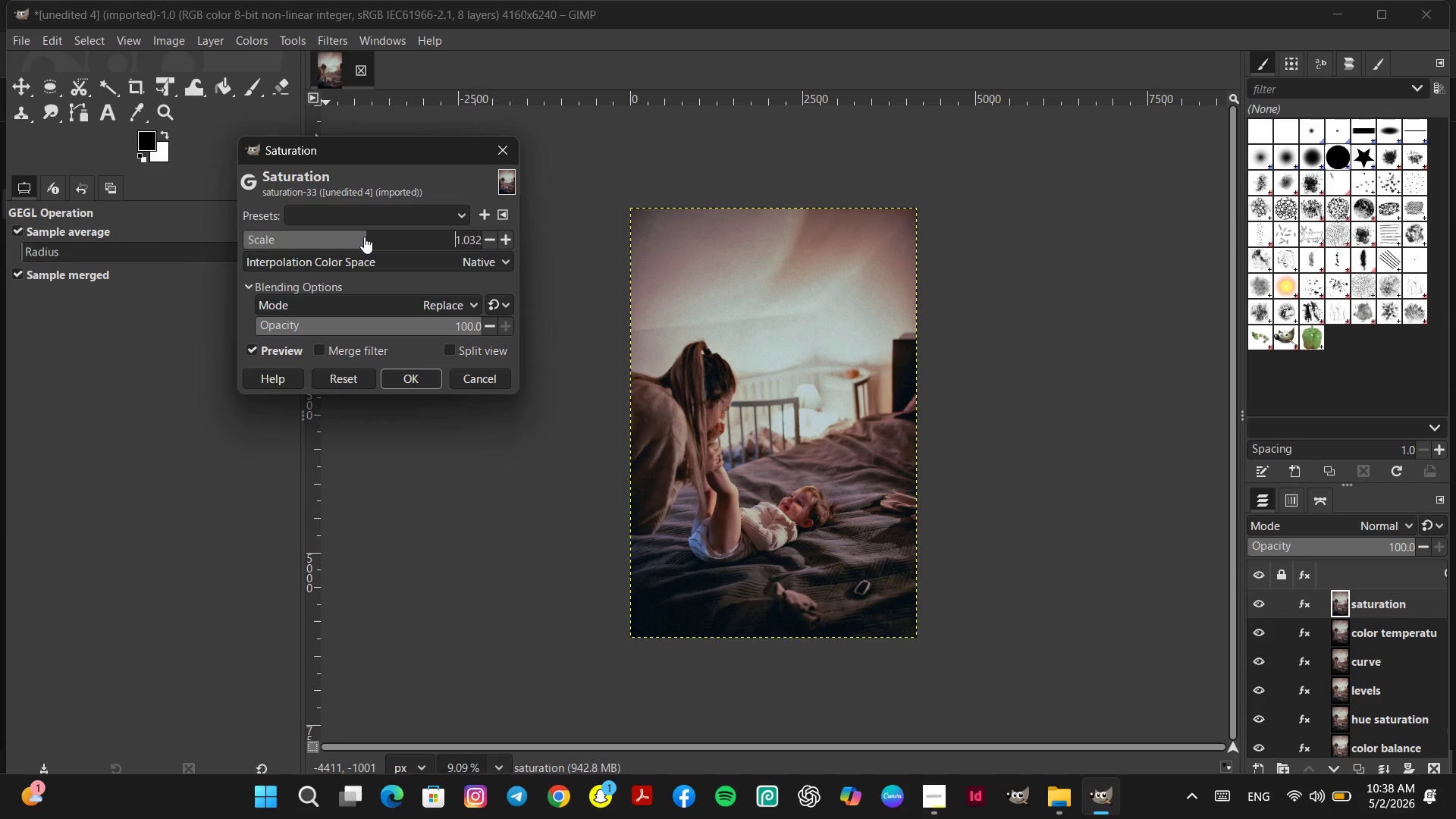 
left_click([362, 236])
 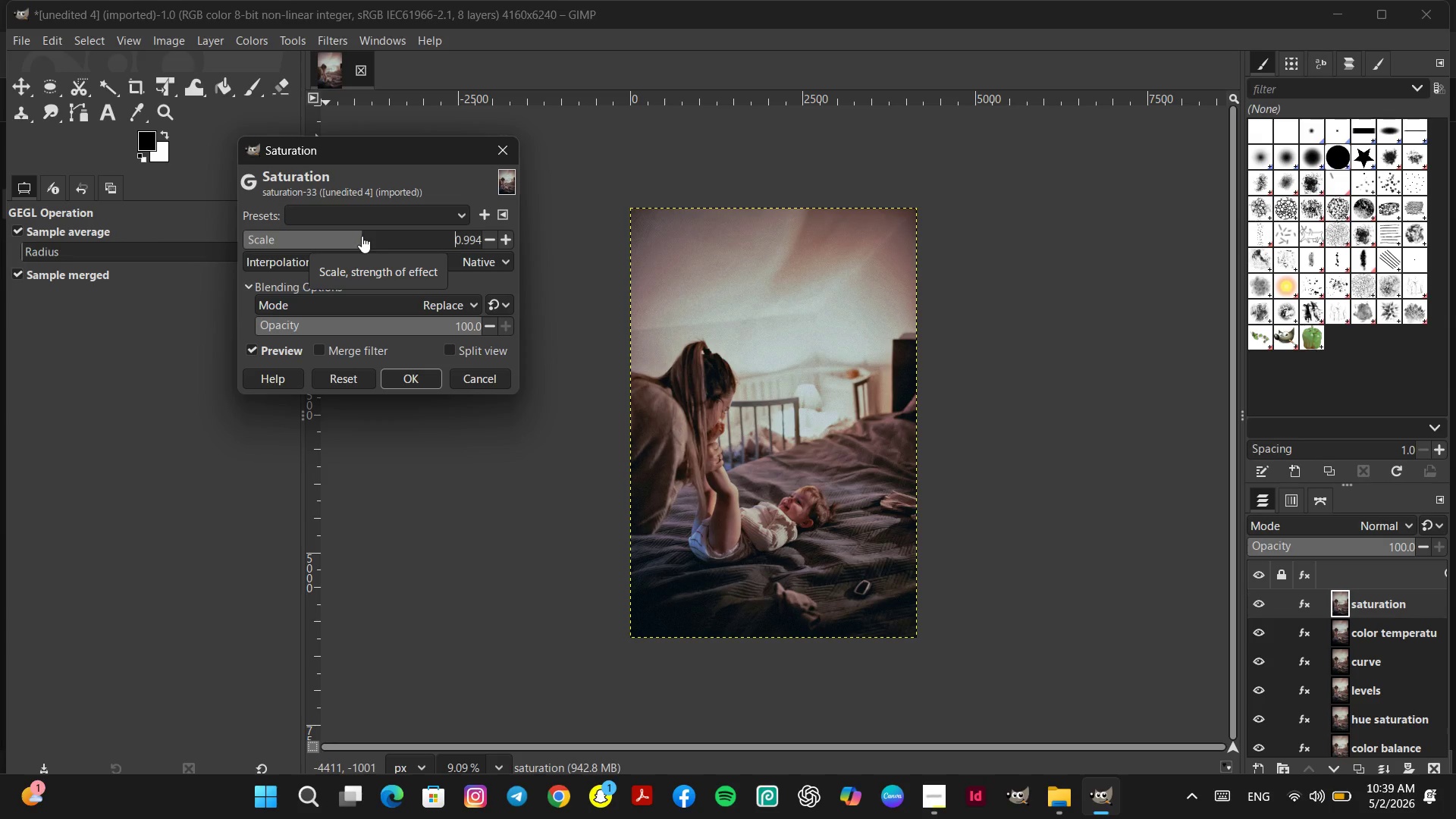 
wait(5.25)
 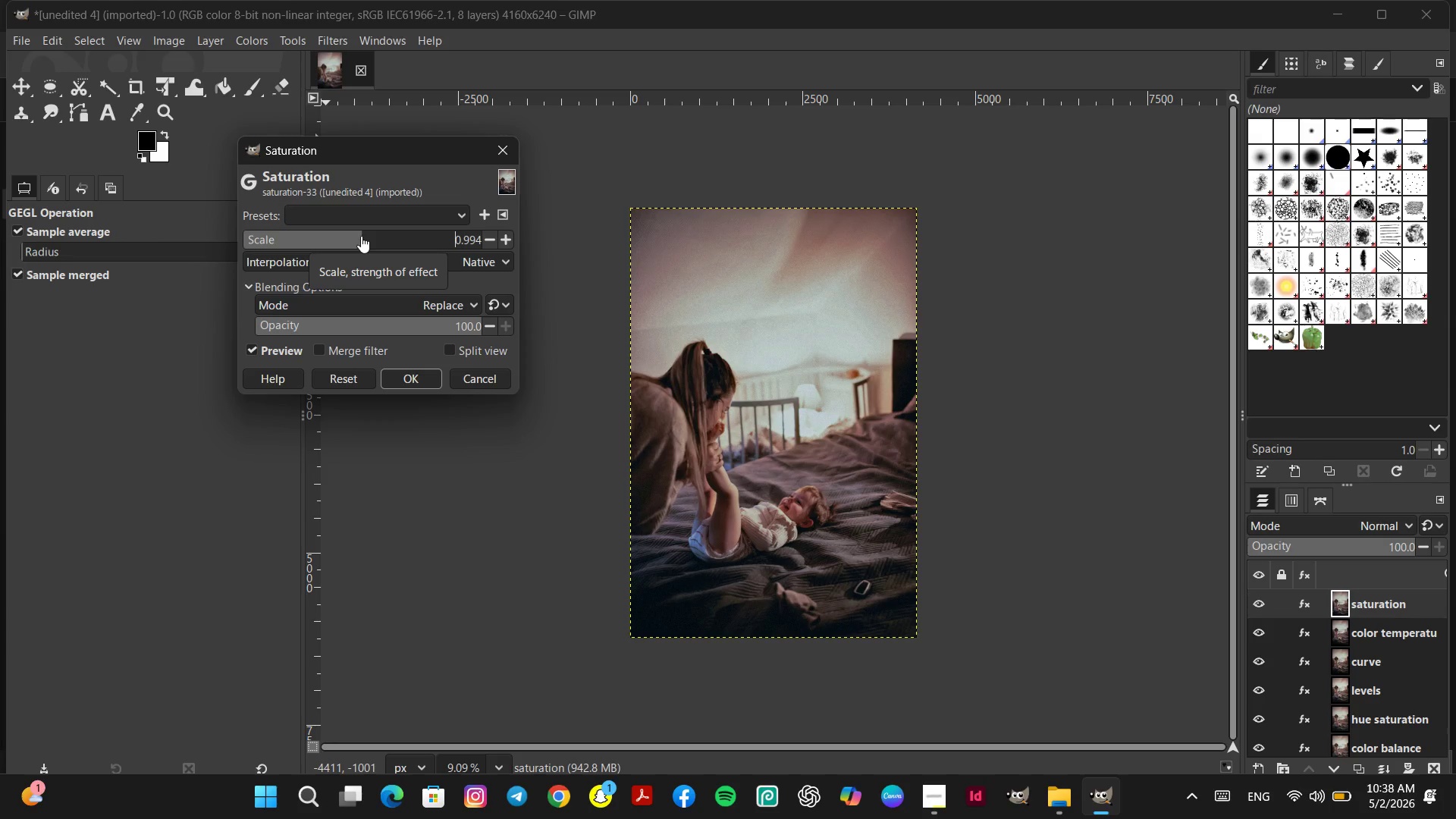 
left_click([419, 382])
 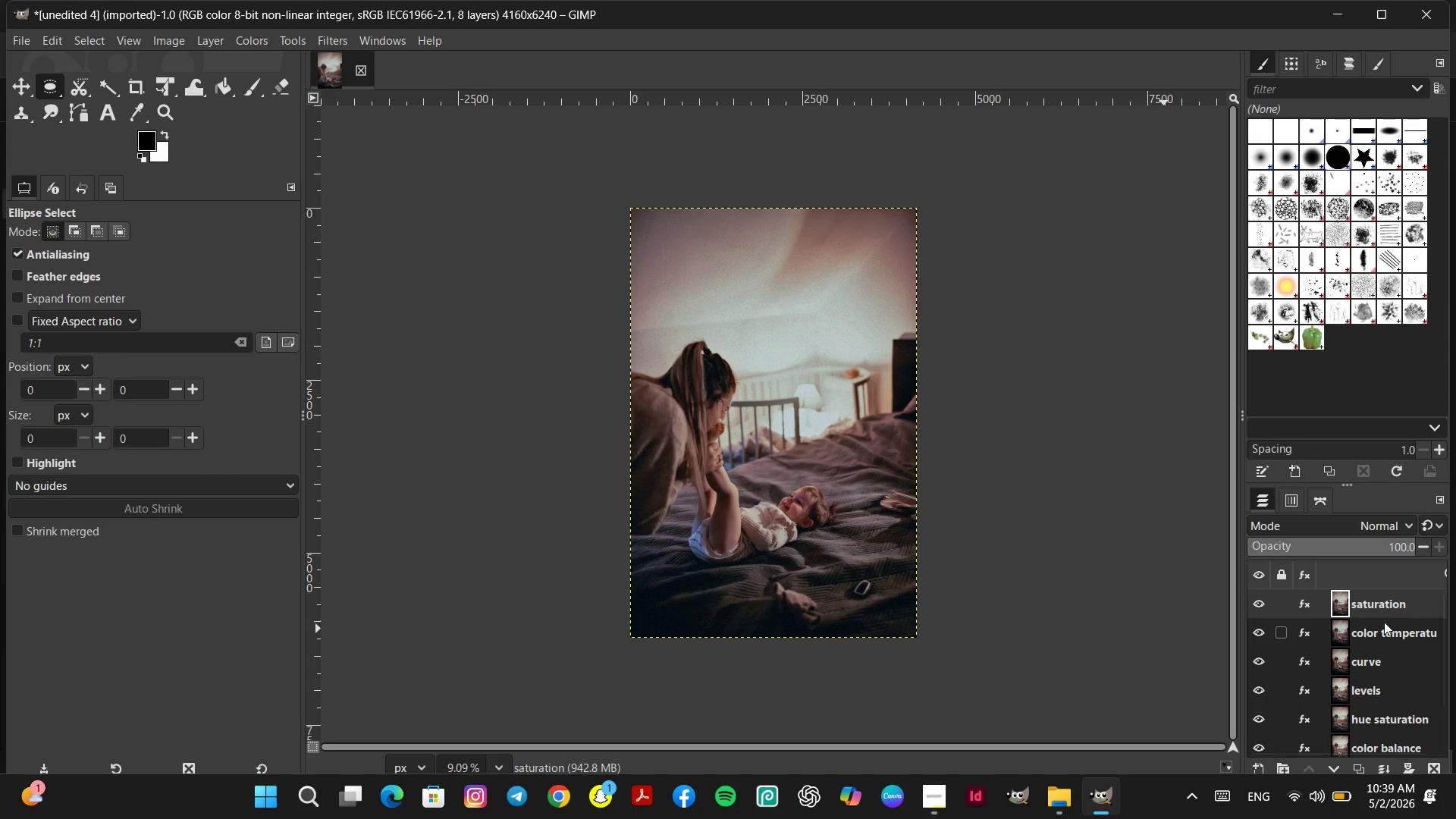 
right_click([1373, 598])
 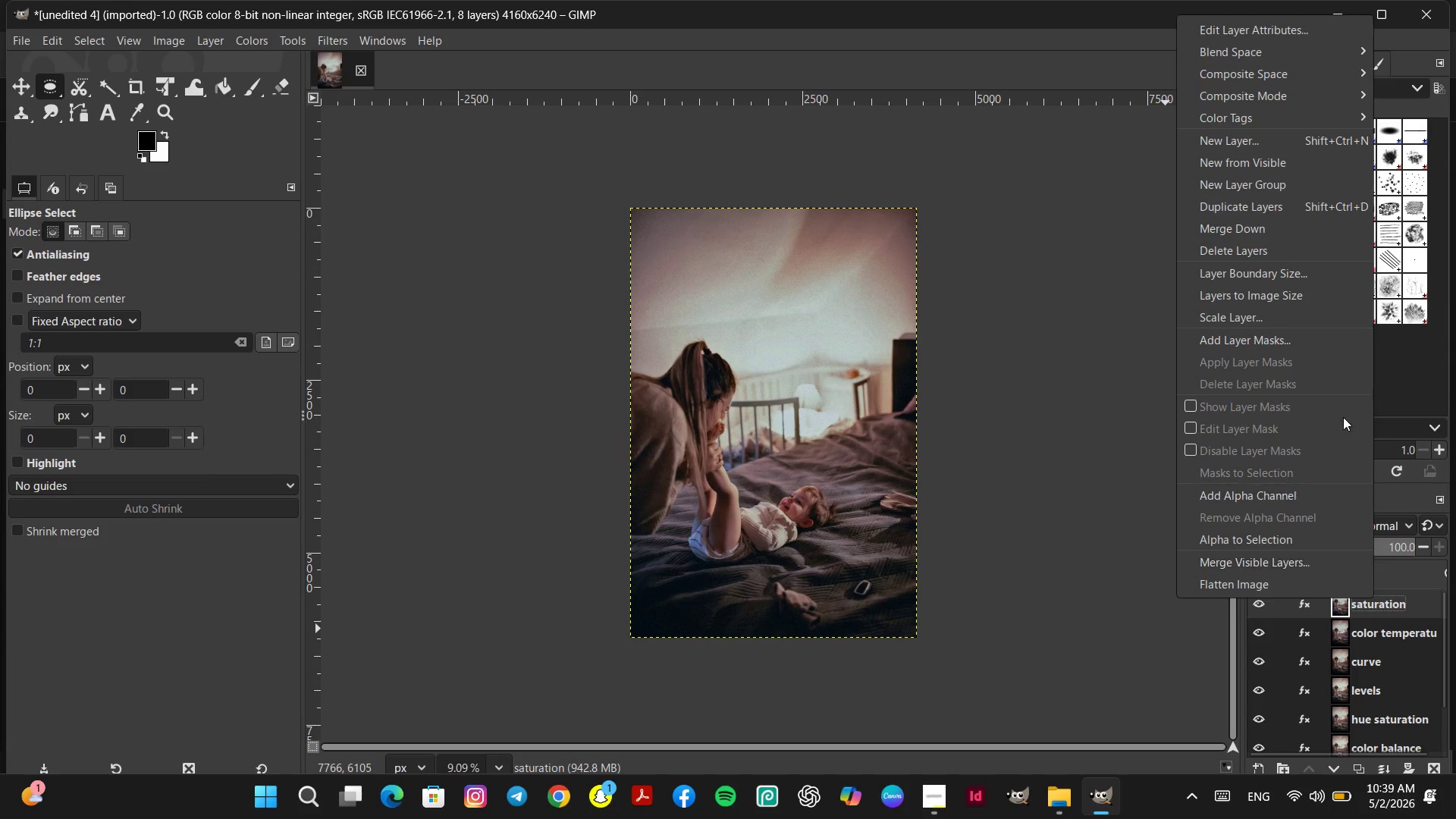 
mouse_move([1313, 218])
 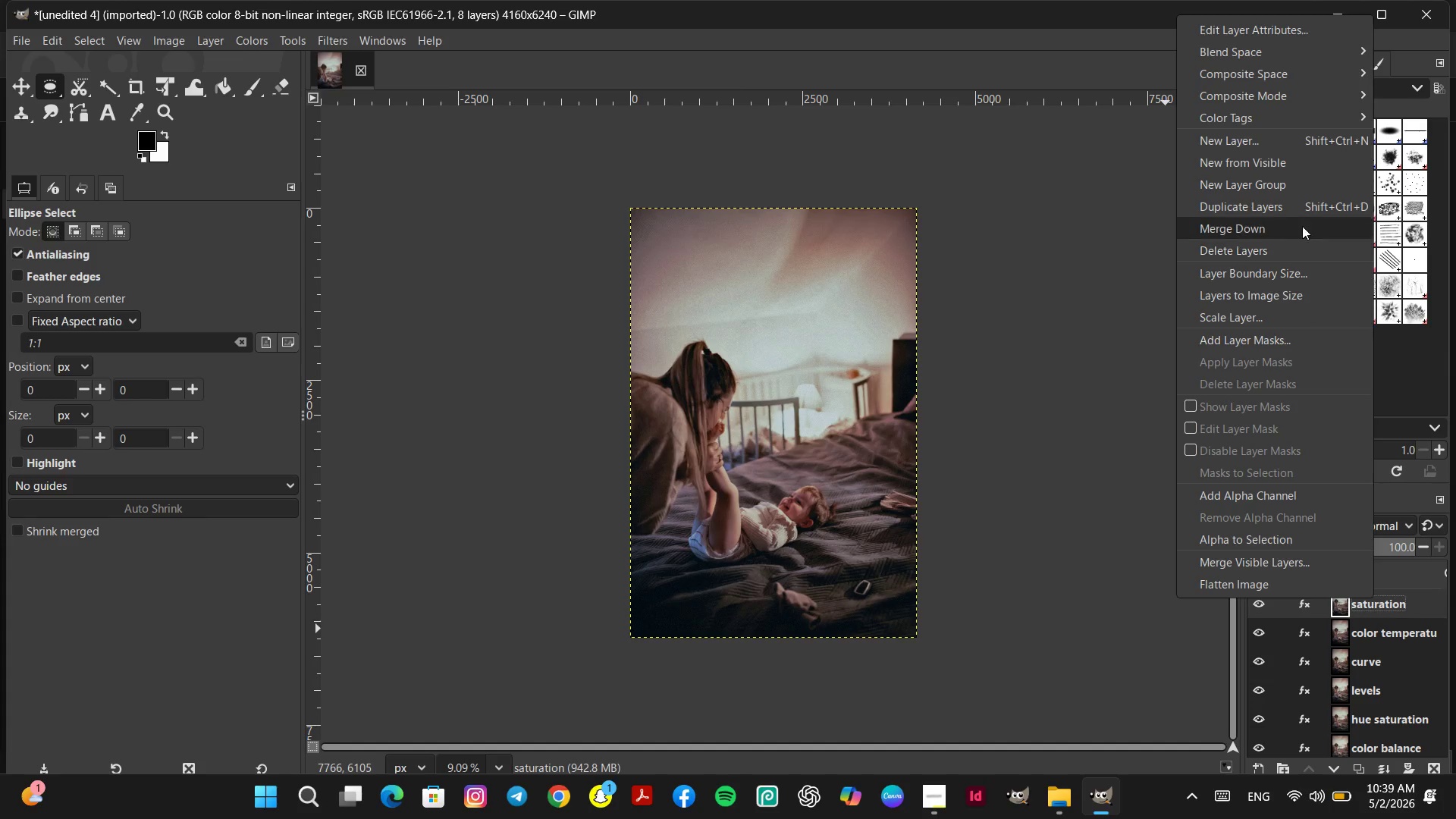 
left_click([1292, 206])
 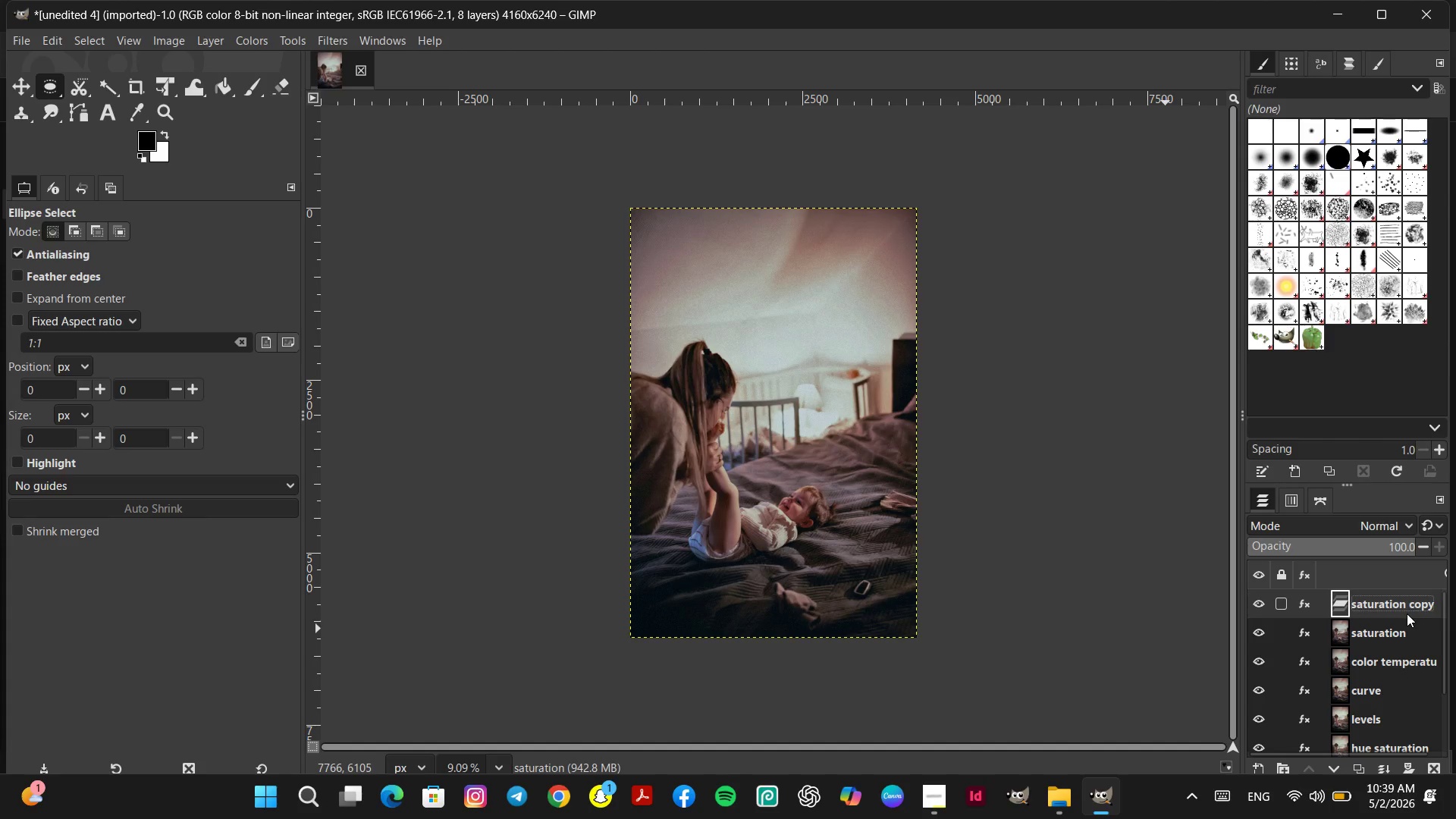 
wait(13.31)
 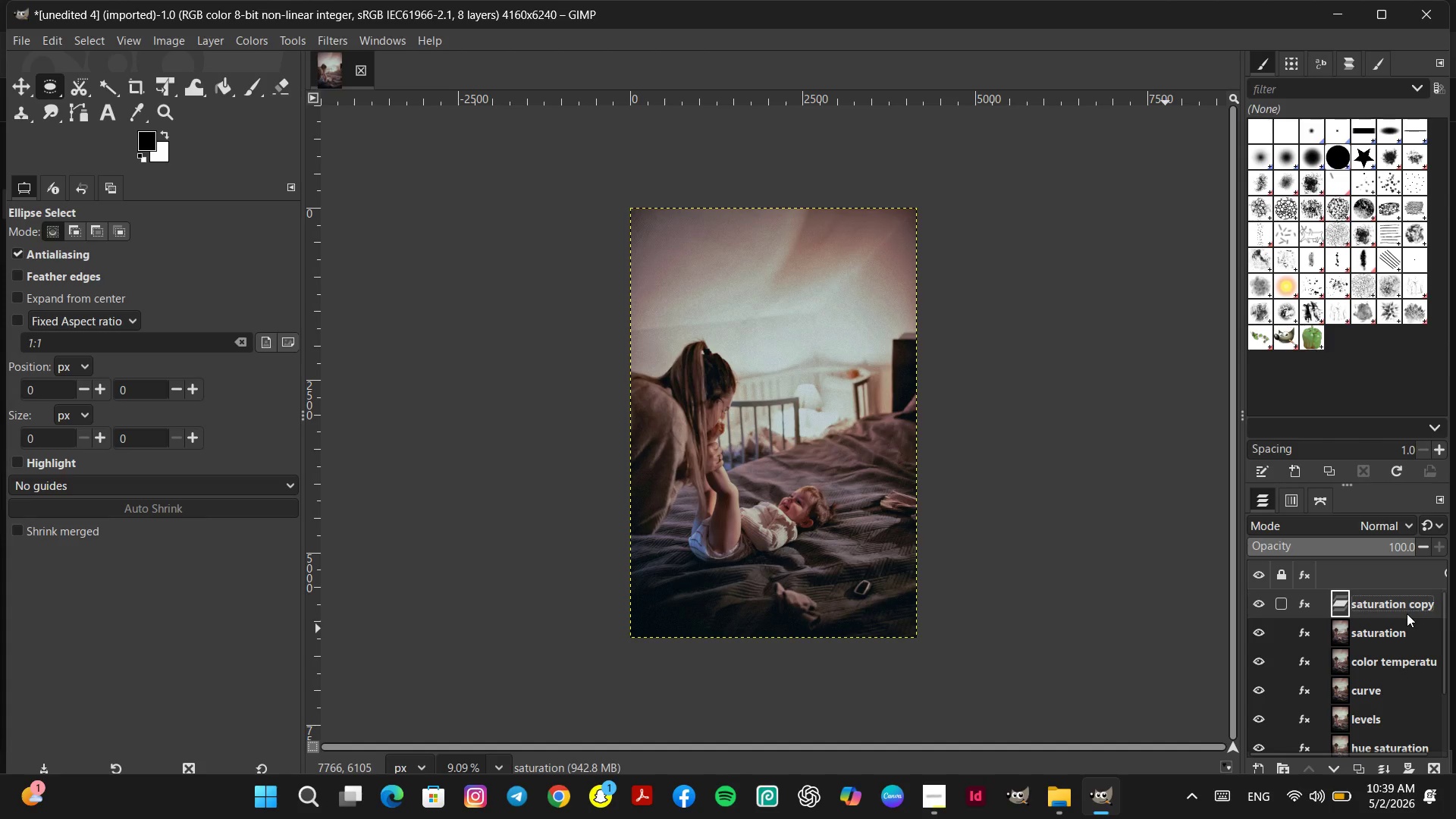 
double_click([1388, 602])
 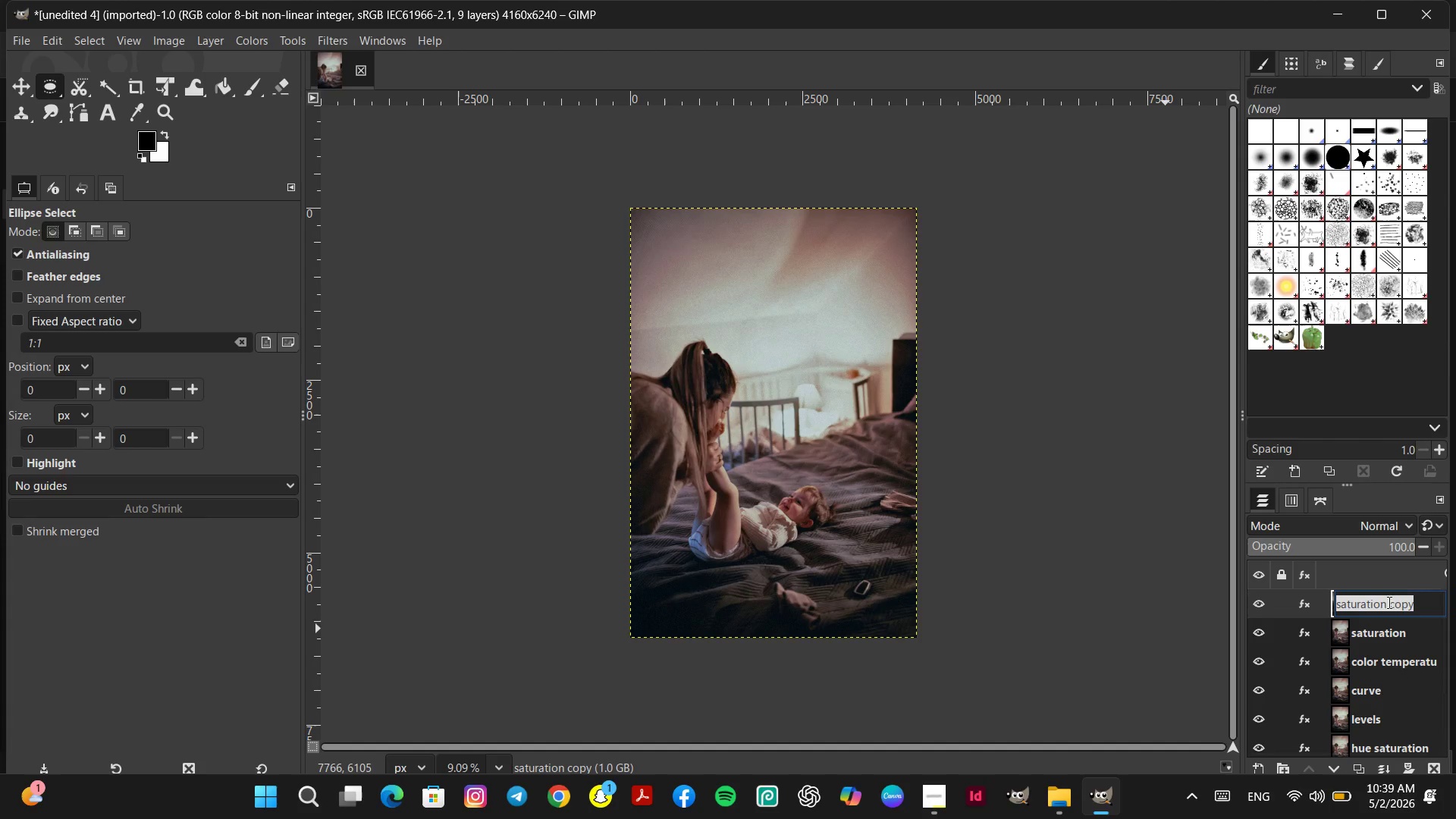 
type(exposure)
 